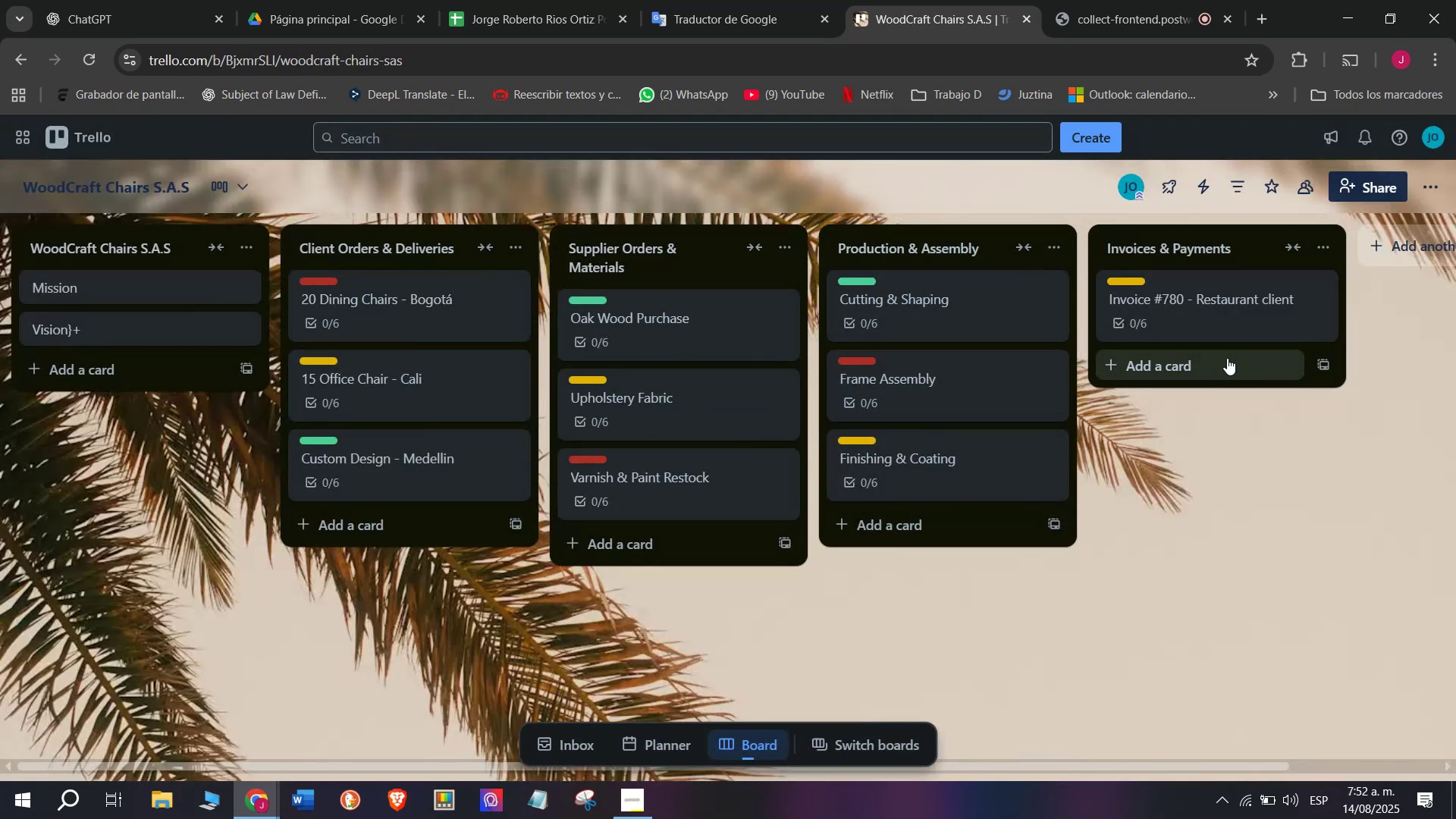 
left_click([1225, 356])
 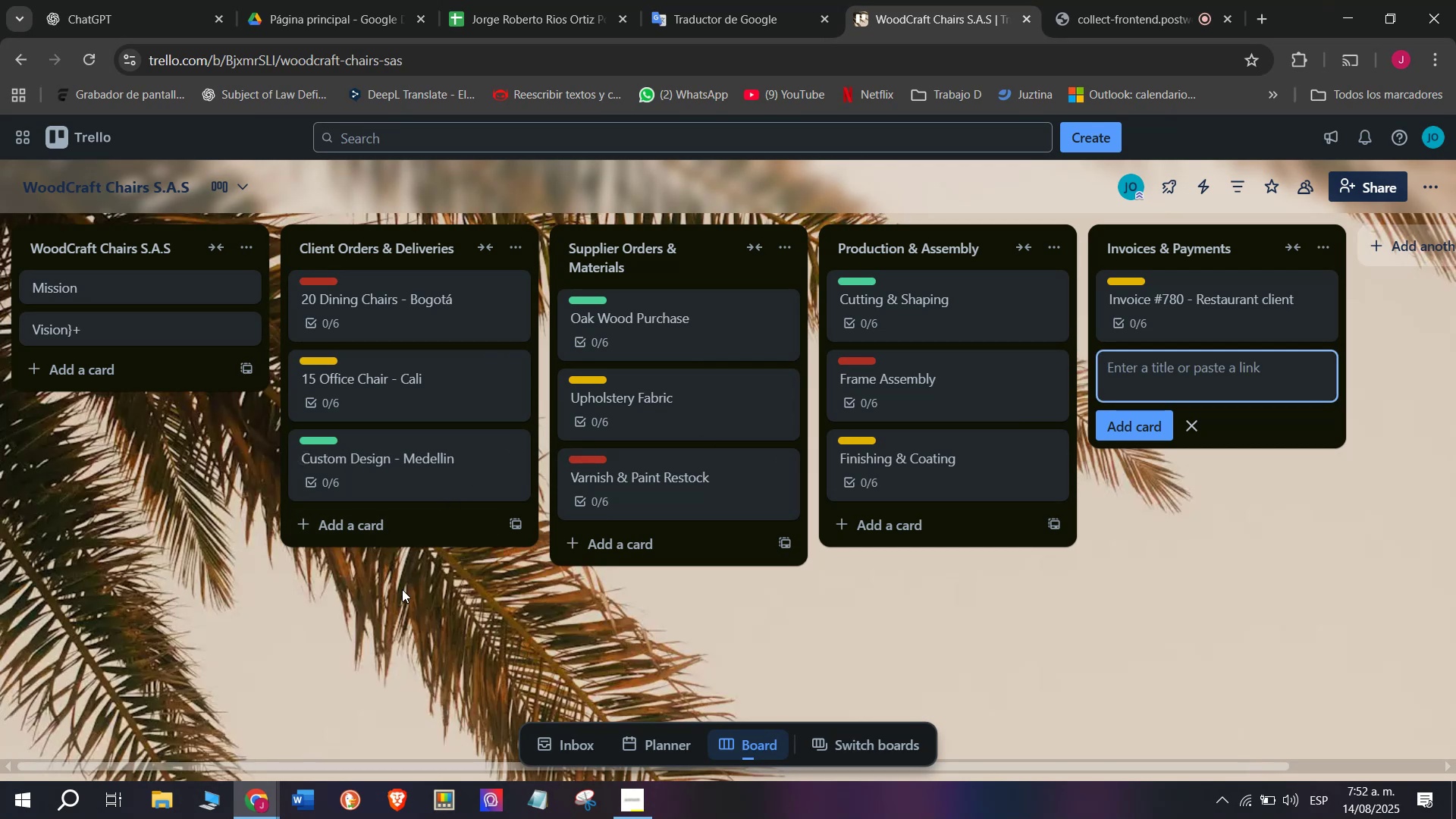 
scroll: coordinate [792, 488], scroll_direction: down, amount: 3.0
 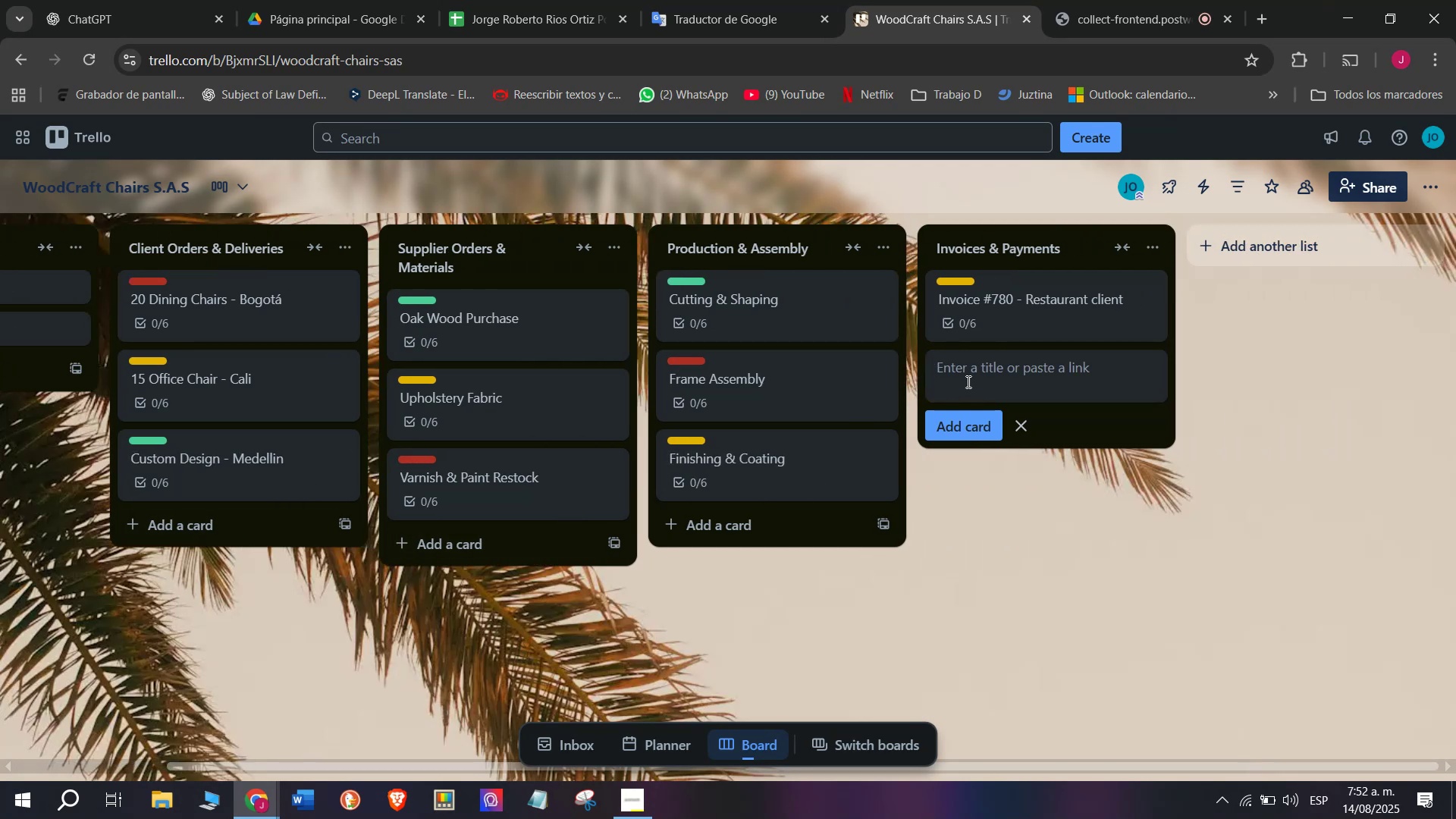 
type(Invopi)
key(Backspace)
key(Backspace)
type(ice #)
 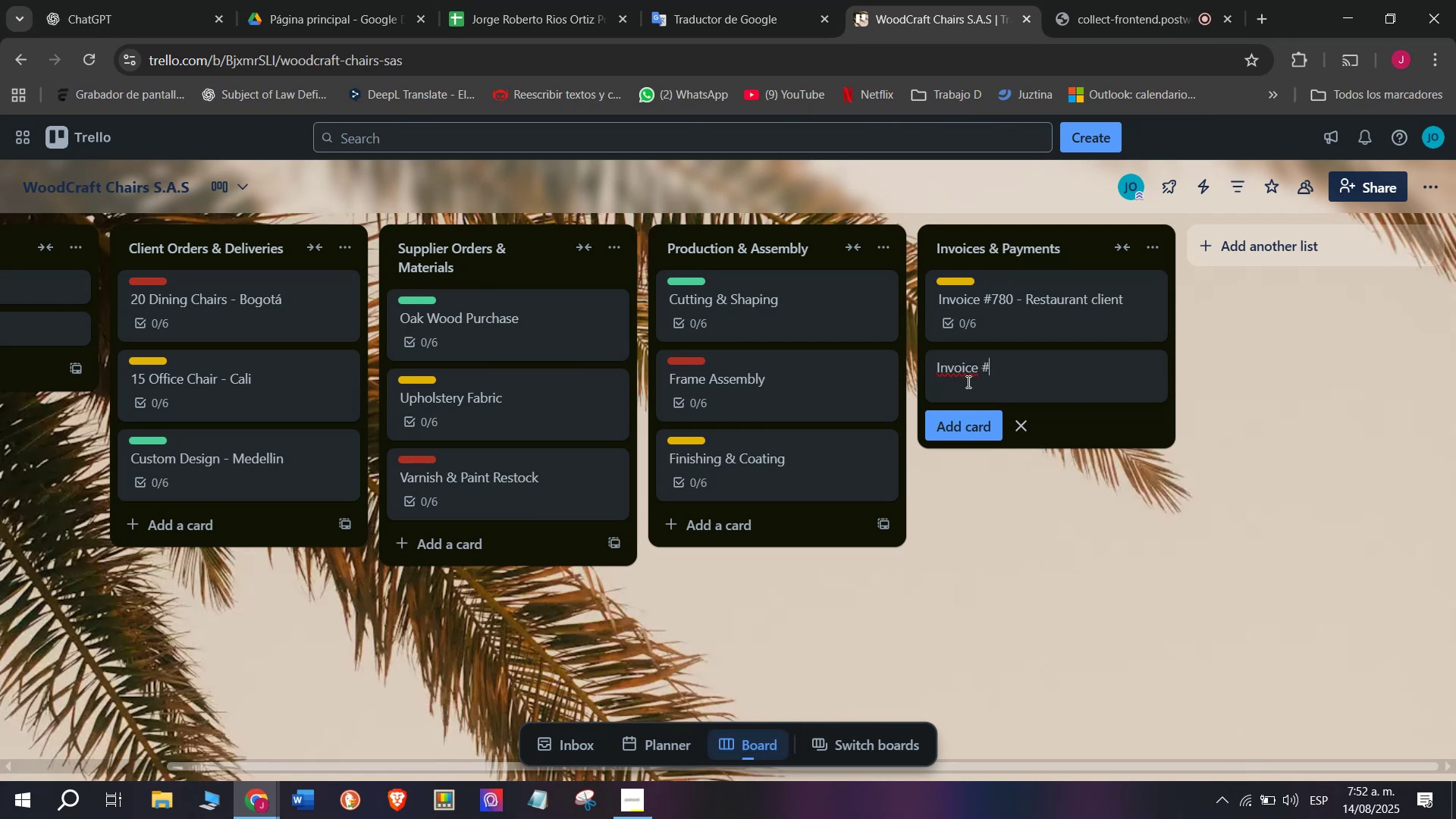 
type(782)
key(Backspace)
type(1 - Furniture Store)
 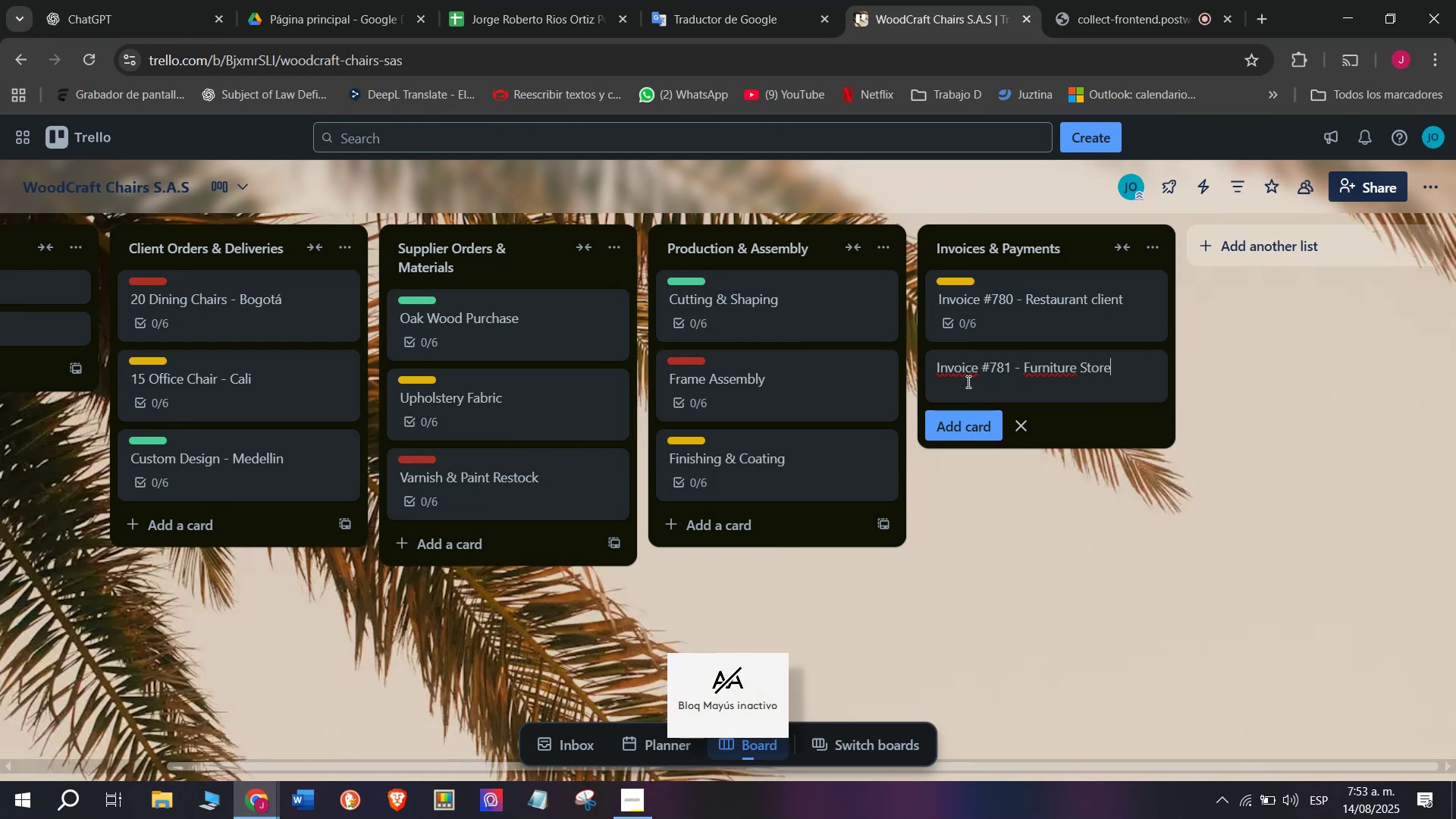 
key(Enter)
 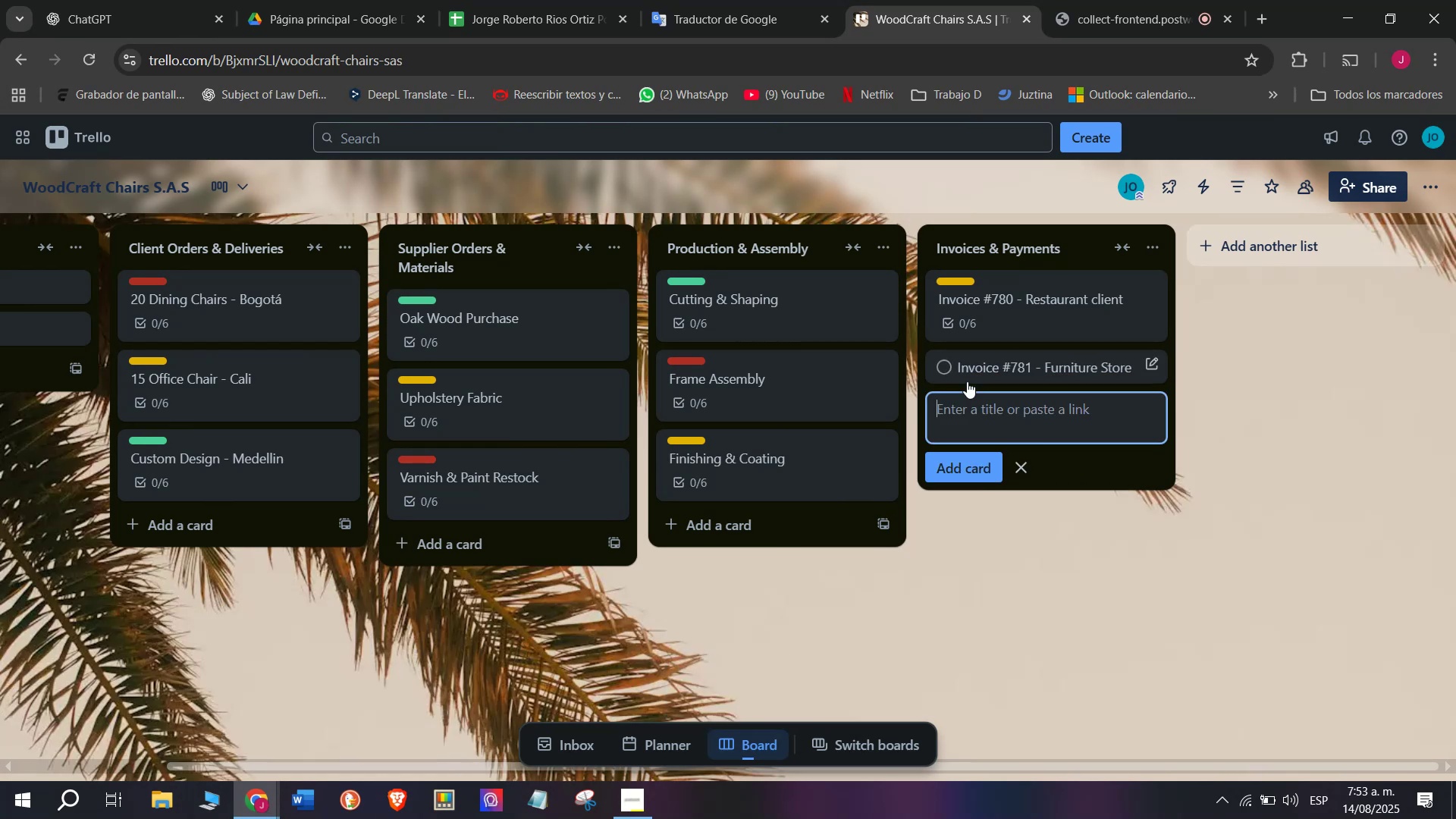 
left_click([967, 381])
 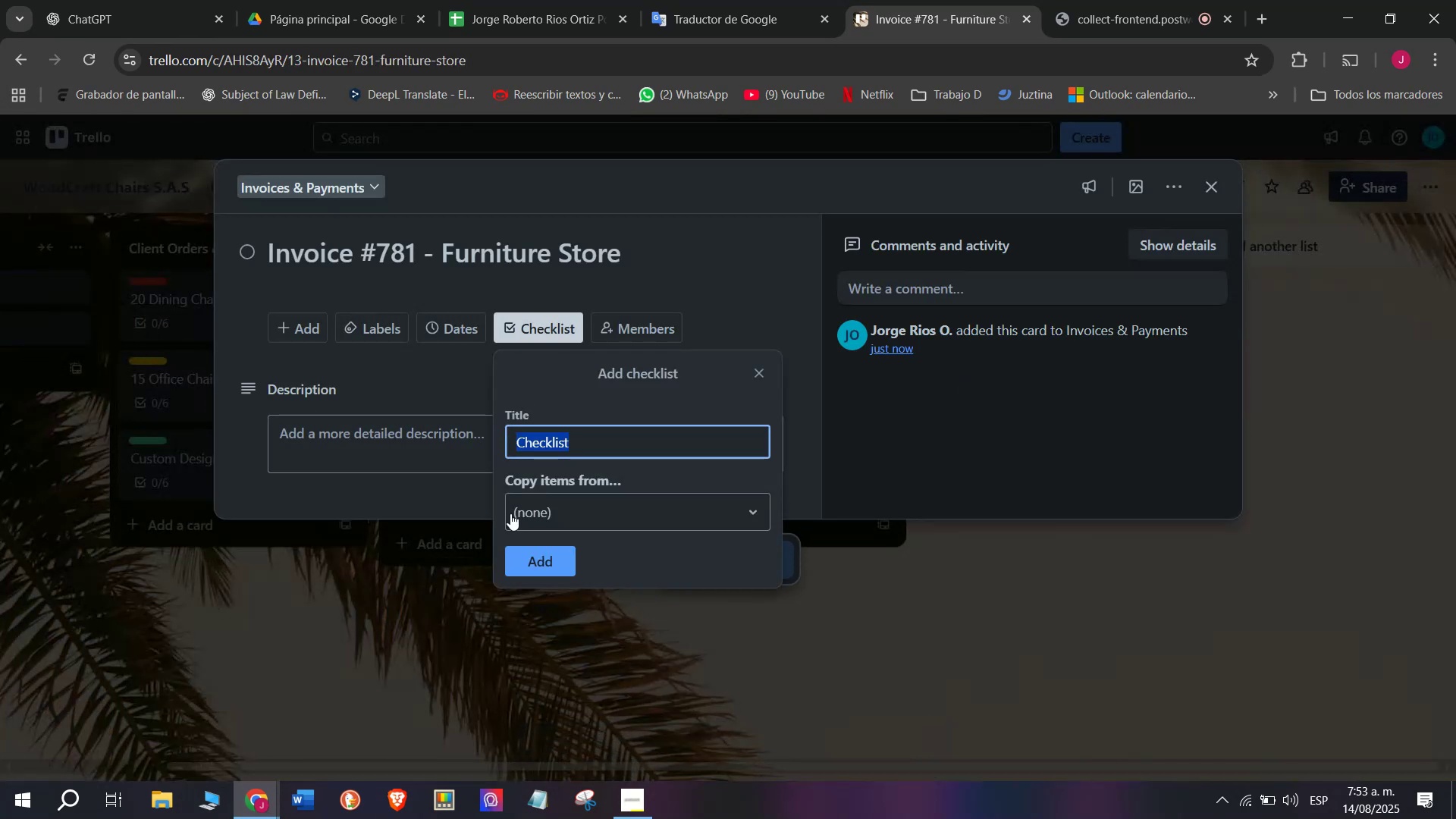 
left_click([523, 554])
 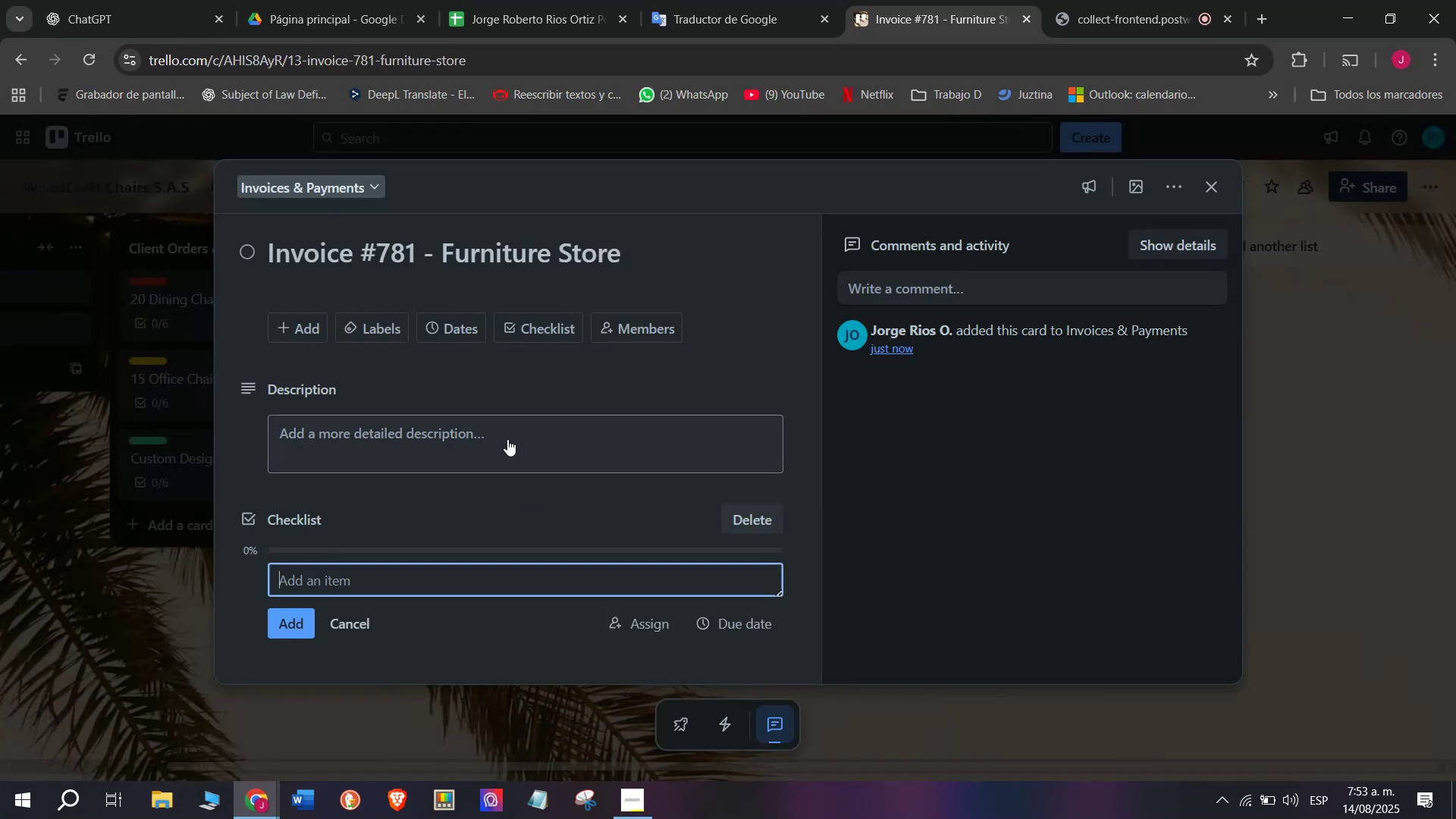 
type(Sem)
key(Backspace)
type(nd Invoice)
 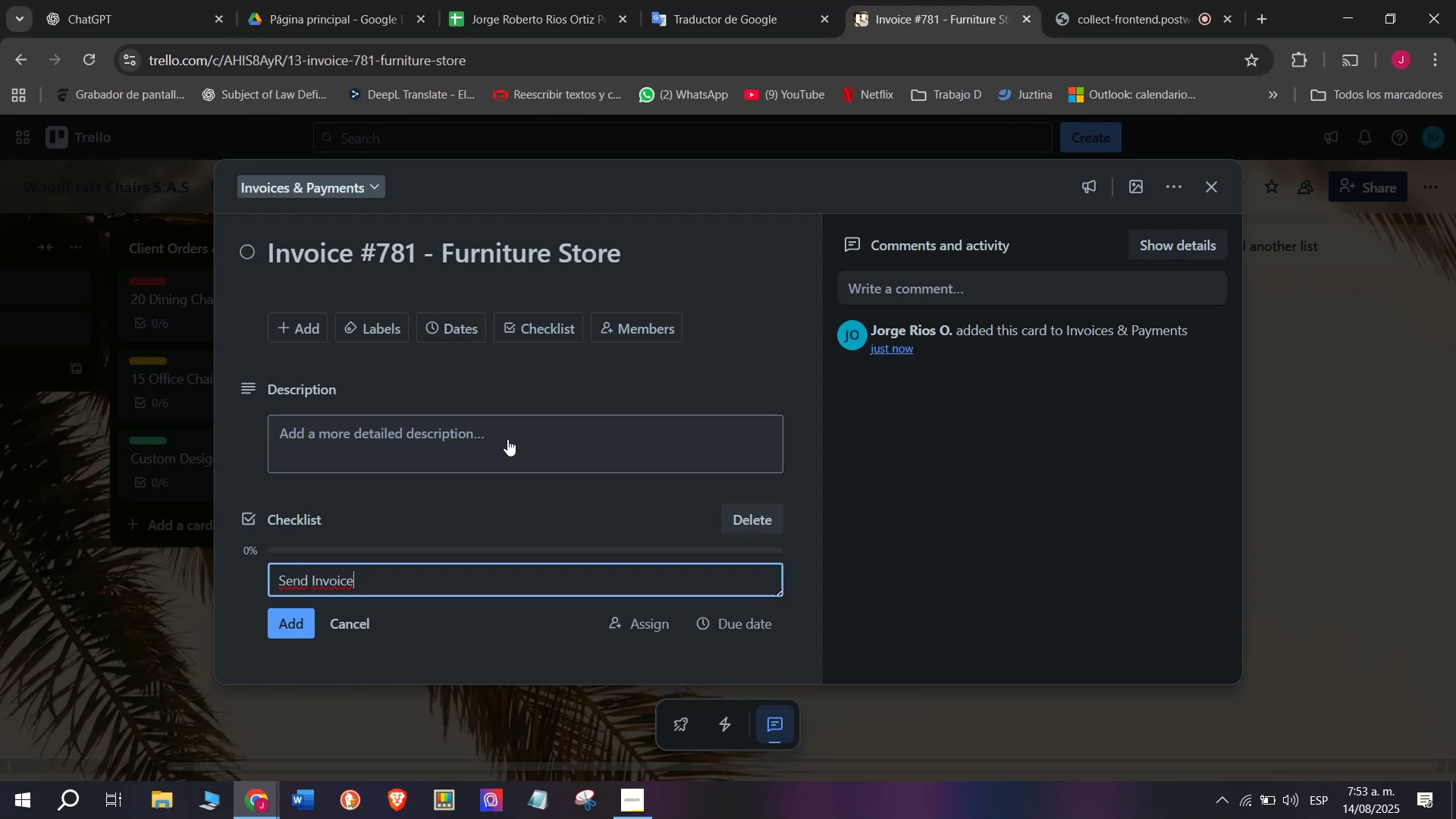 
key(Enter)
 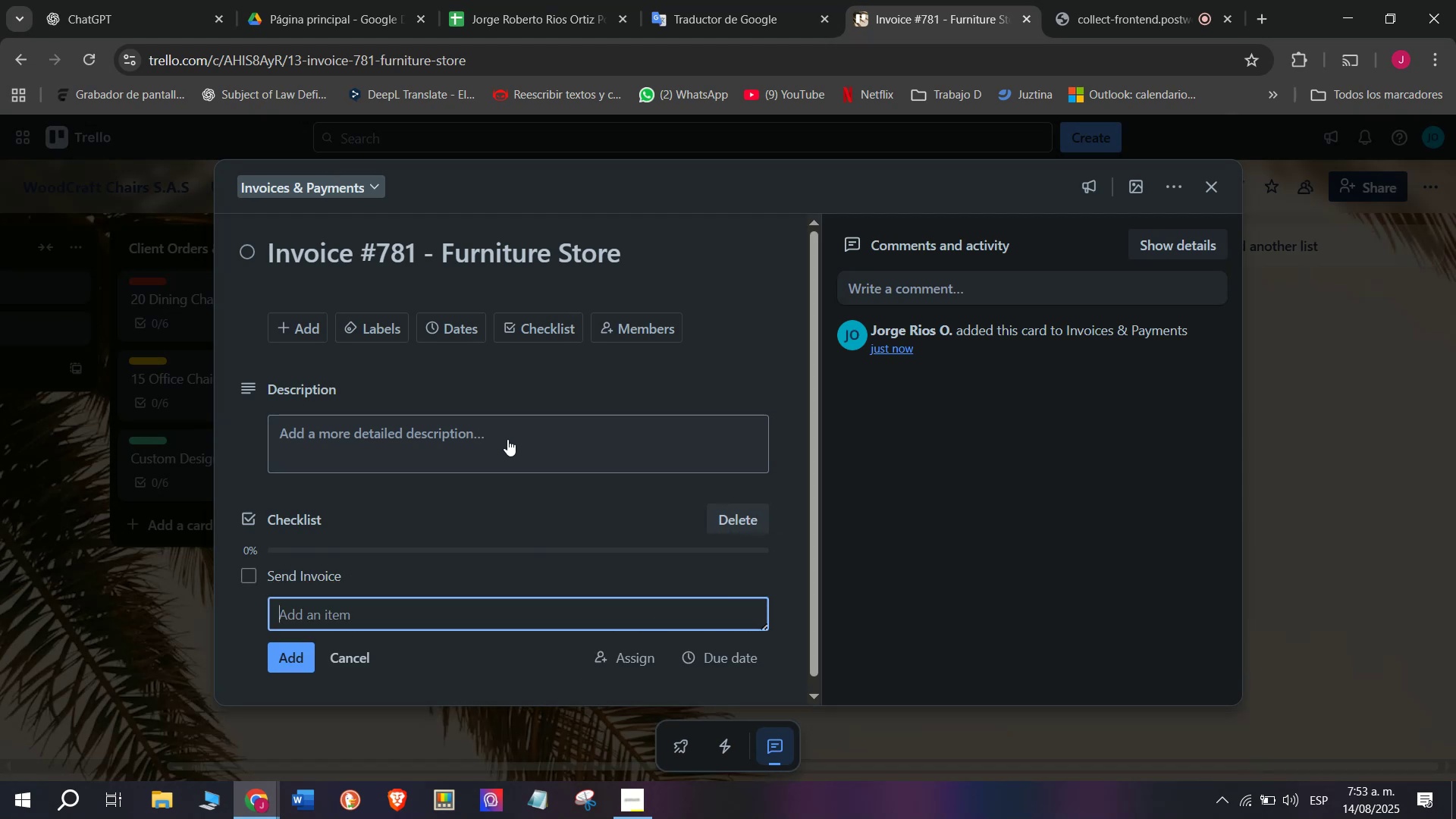 
type(Folloe)
key(Backspace)
type(w up on payments)
key(Backspace)
 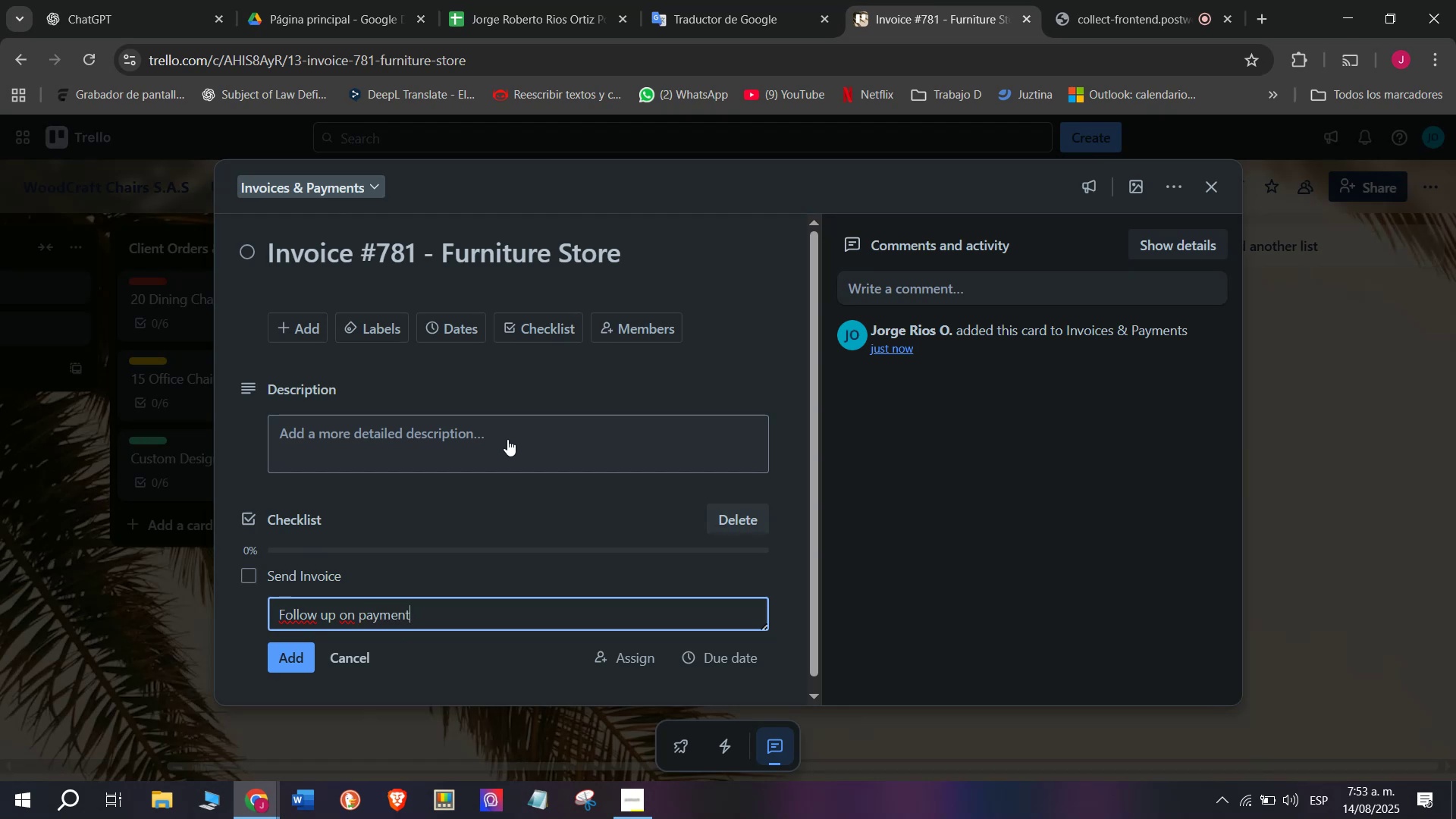 
key(Enter)
 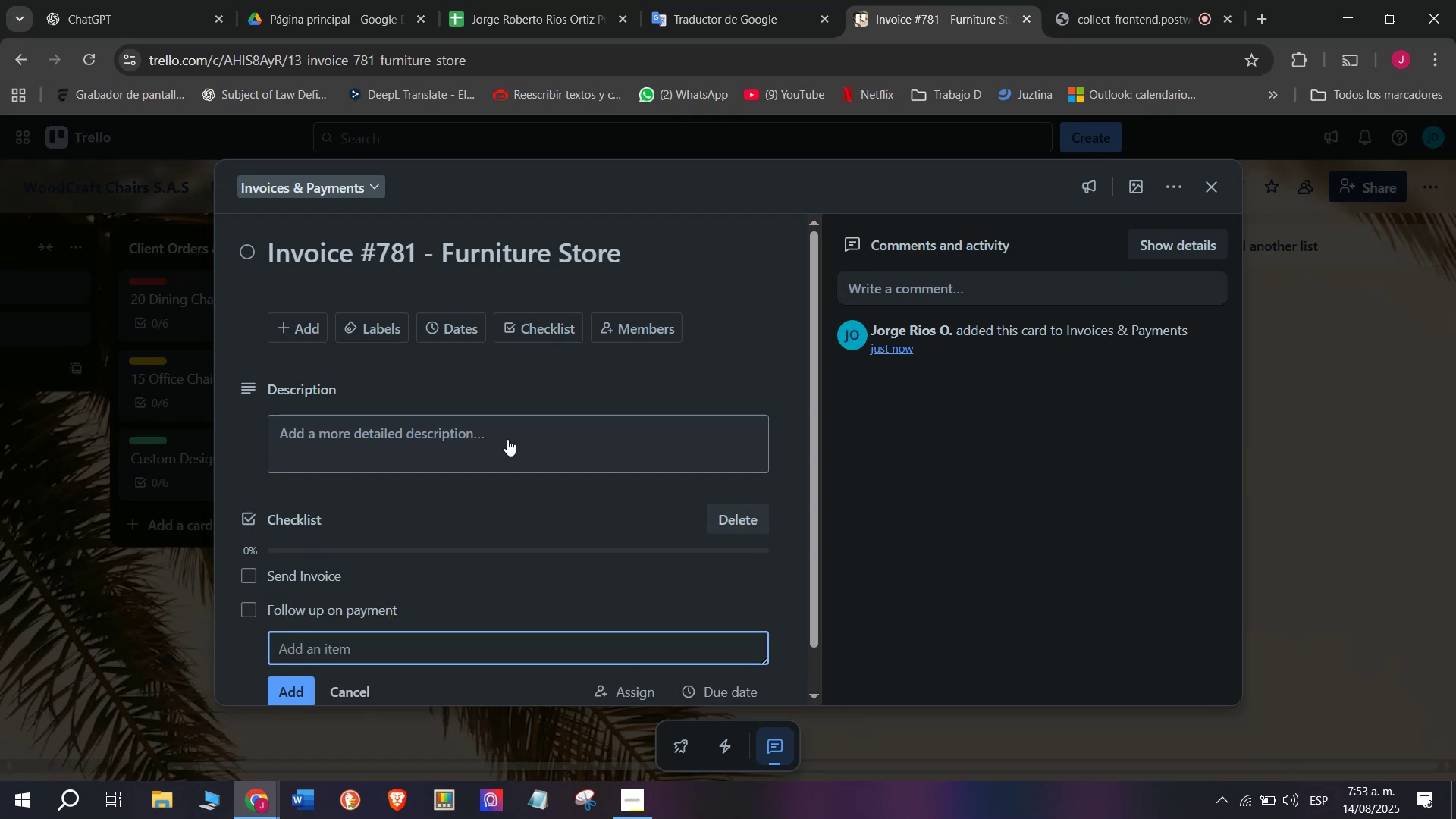 
type(Confirm transfer details)
 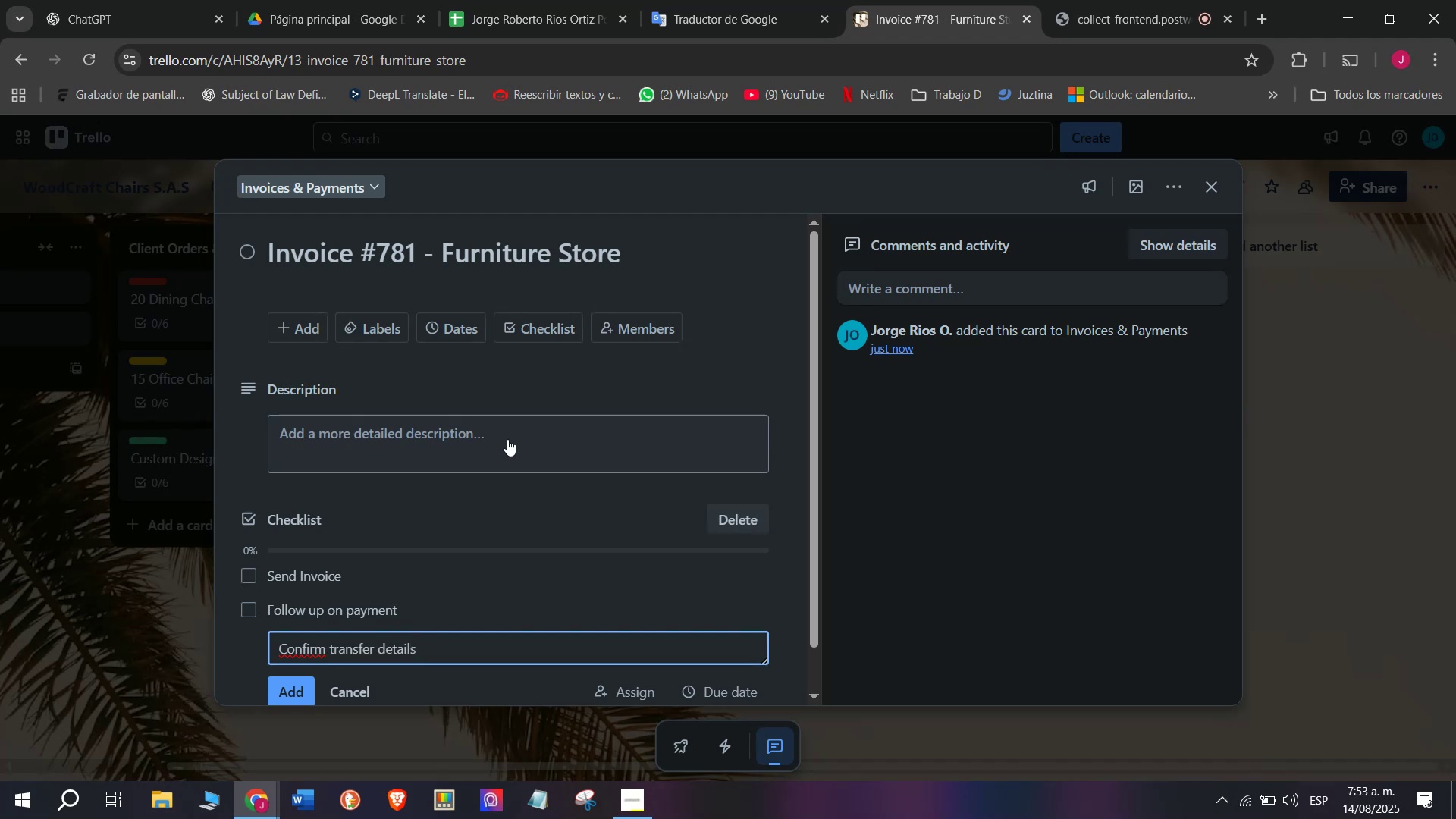 
key(Enter)
 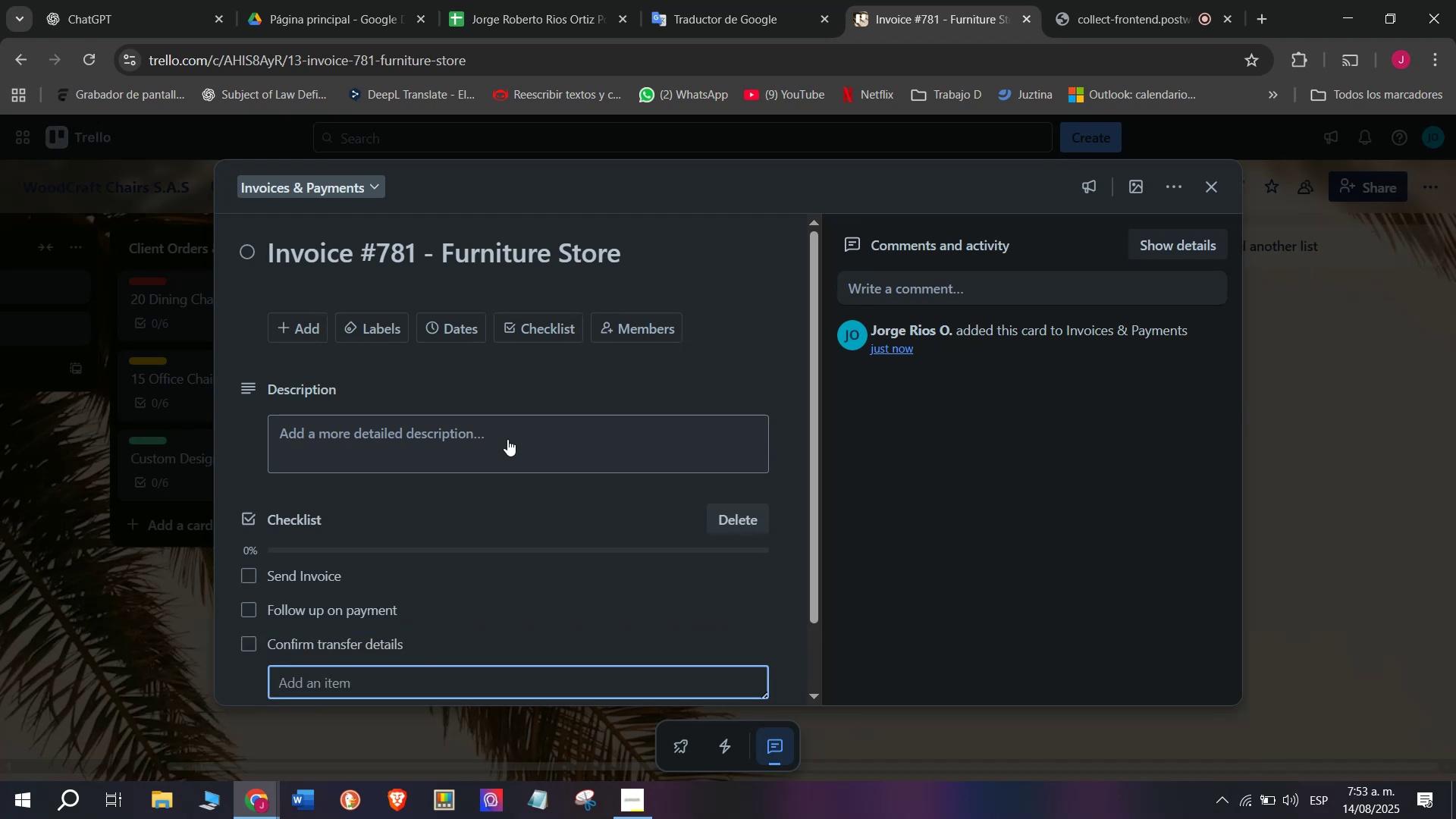 
type(Await configur)
key(Backspace)
key(Backspace)
key(Backspace)
type(rmation)
 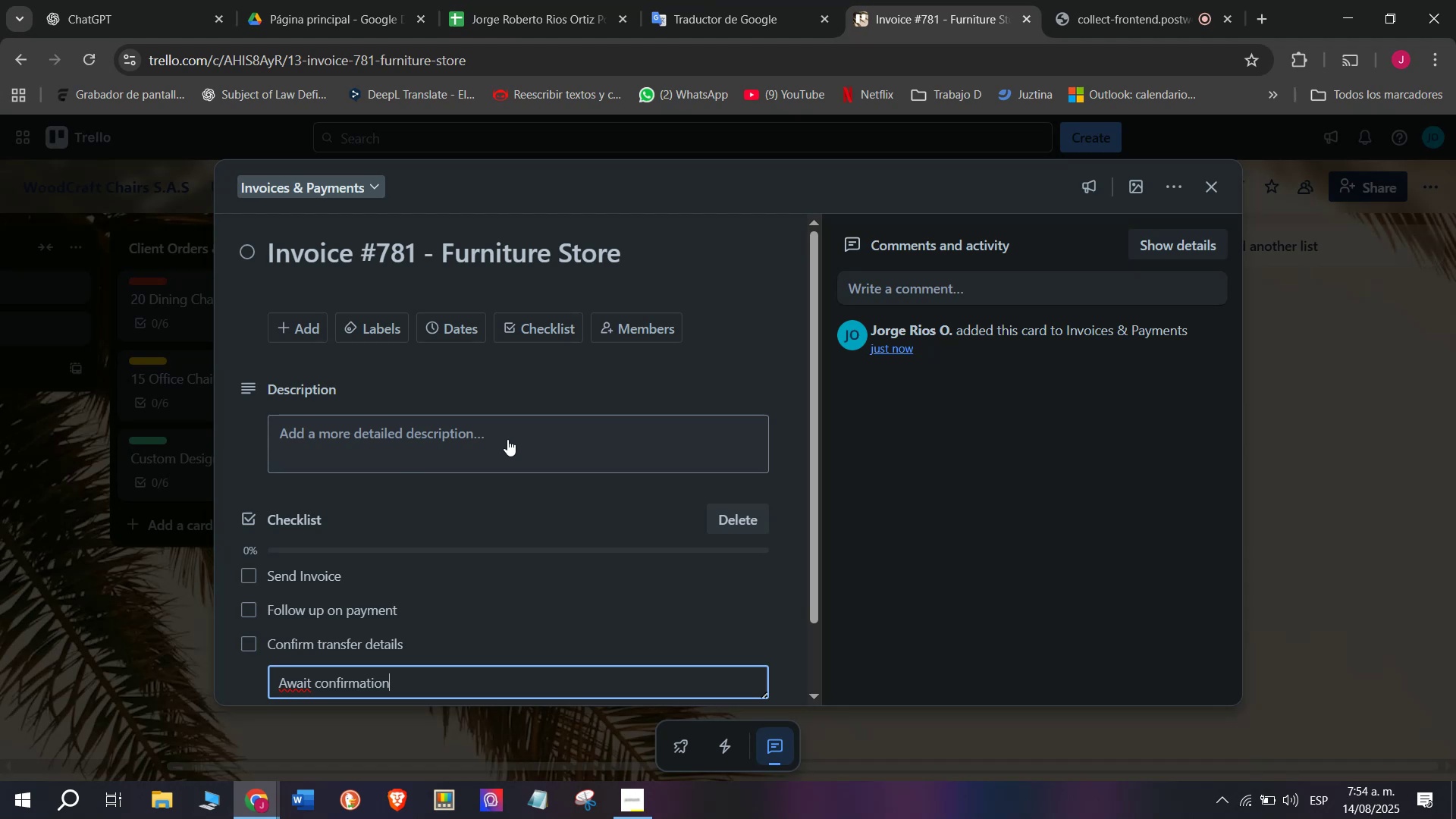 
key(Enter)
 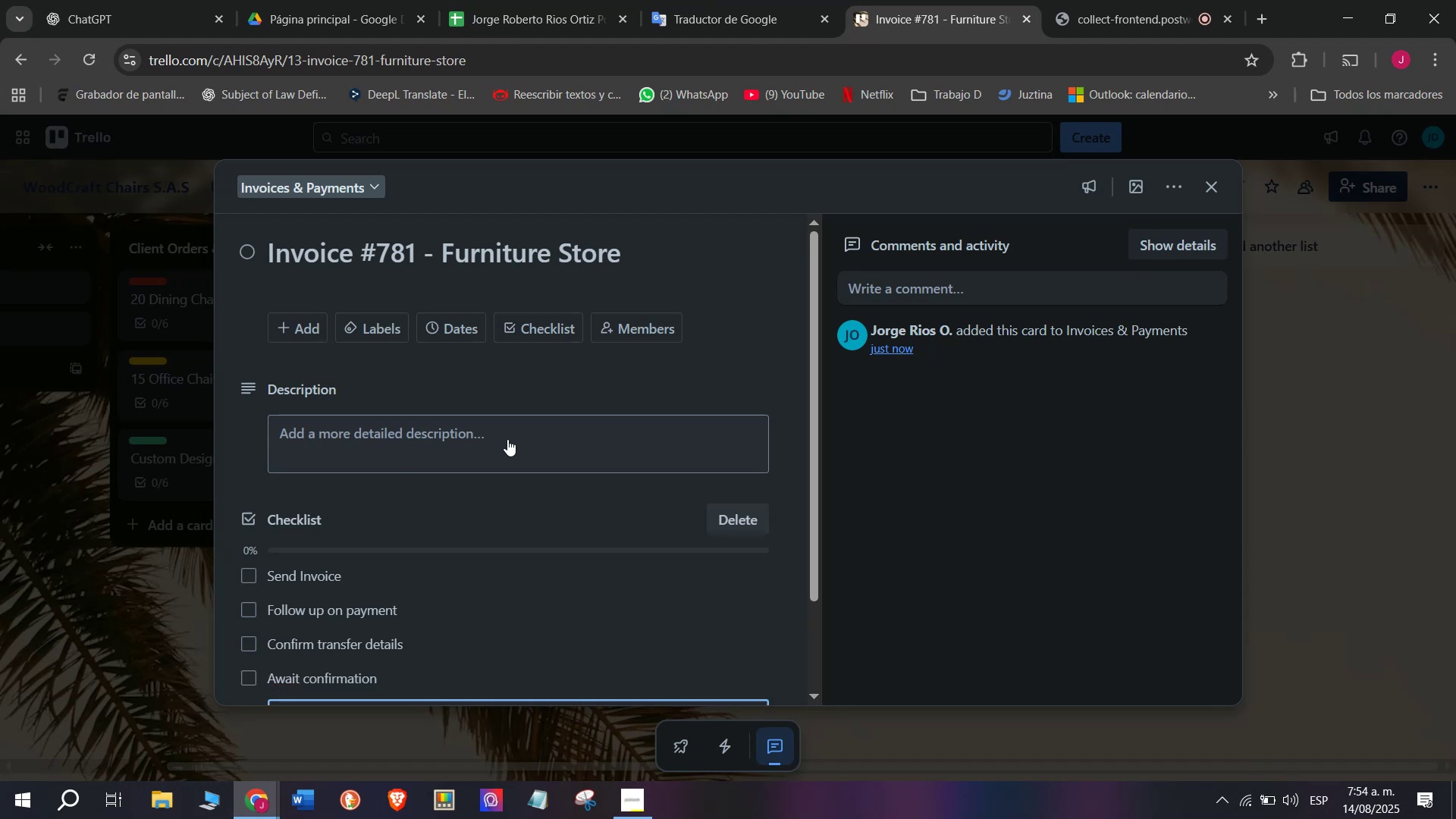 
type(Update d)
key(Backspace)
type(system)
 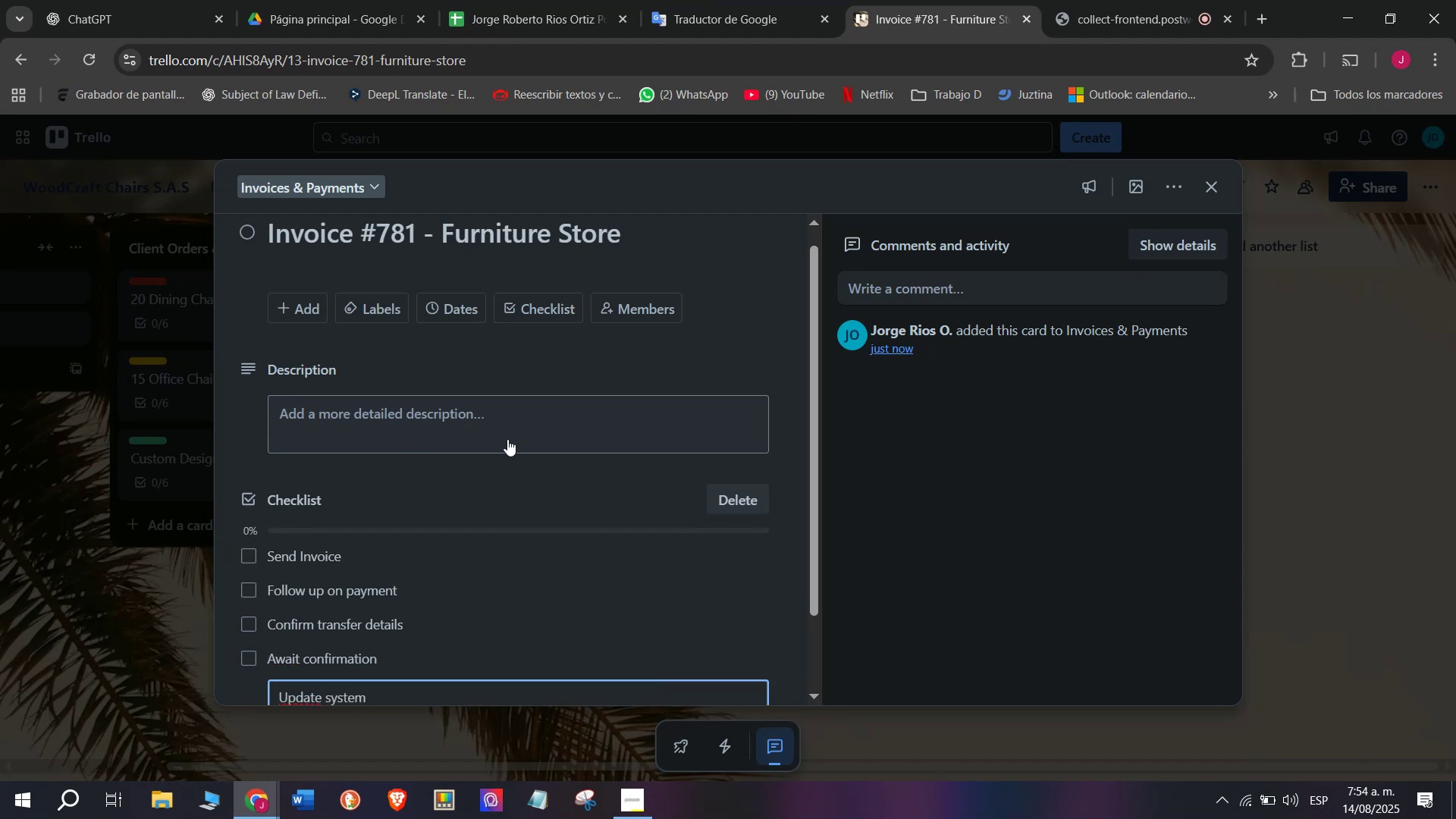 
key(Enter)
 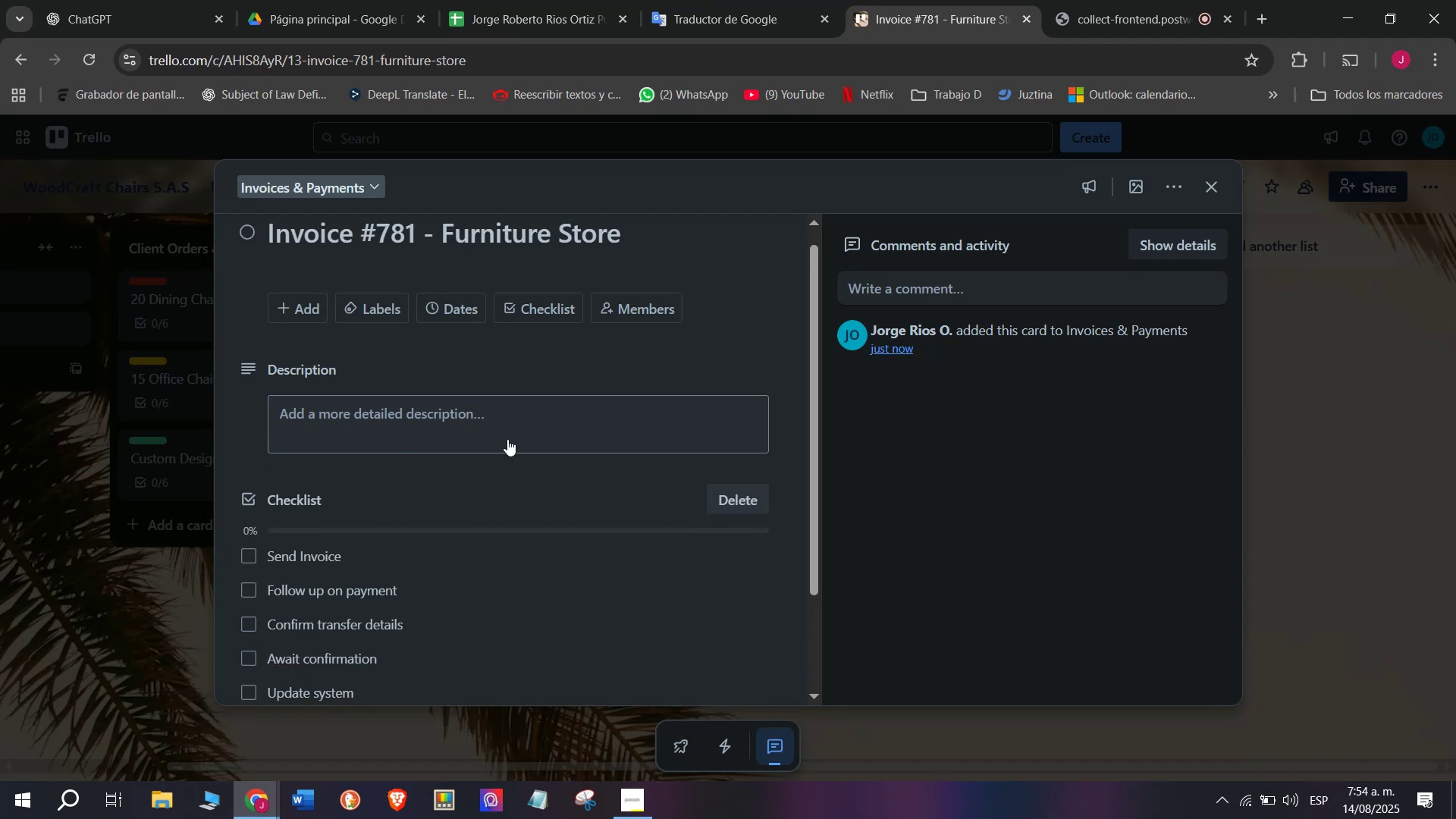 
type(inform logistics)
 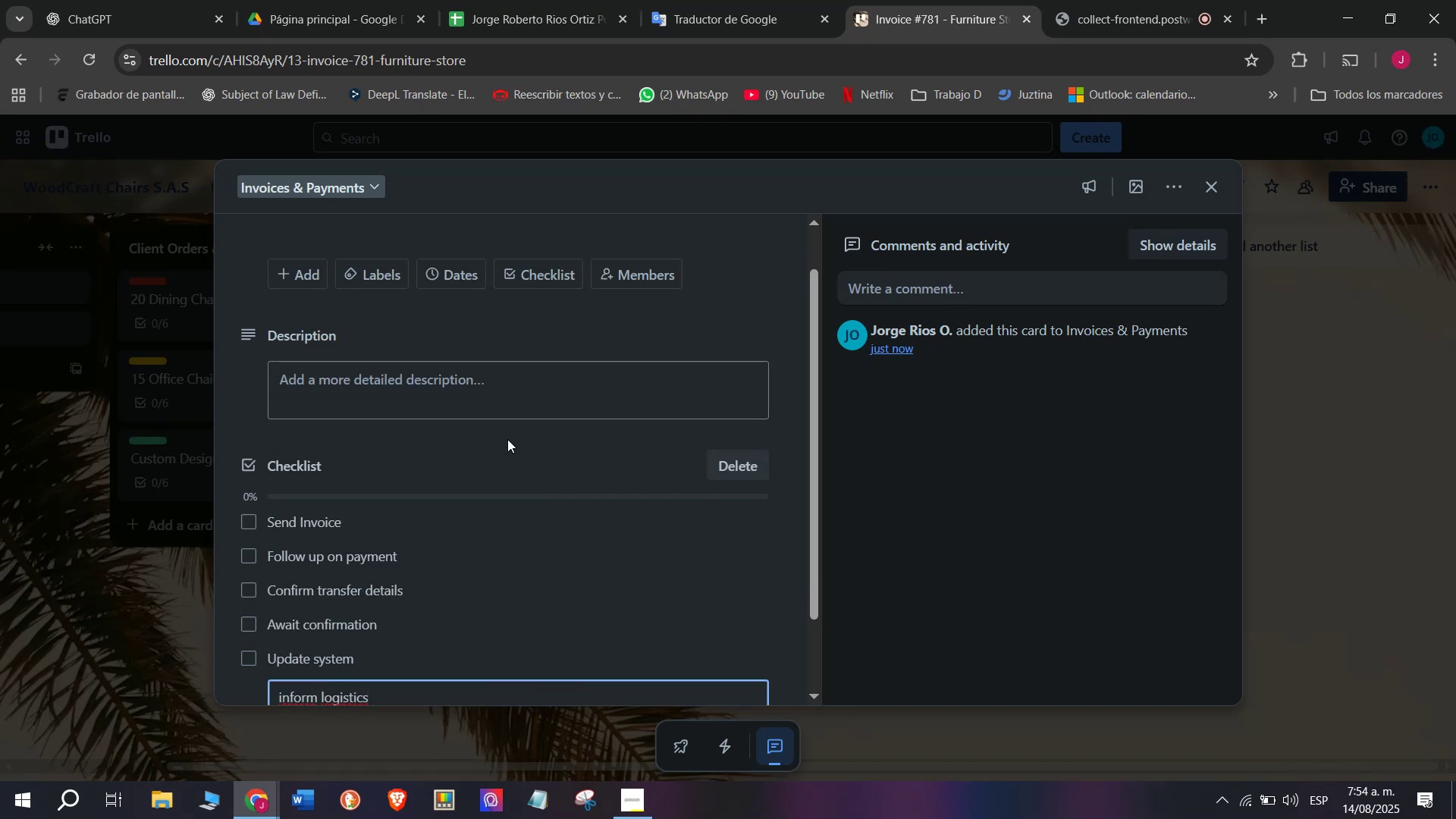 
key(Enter)
 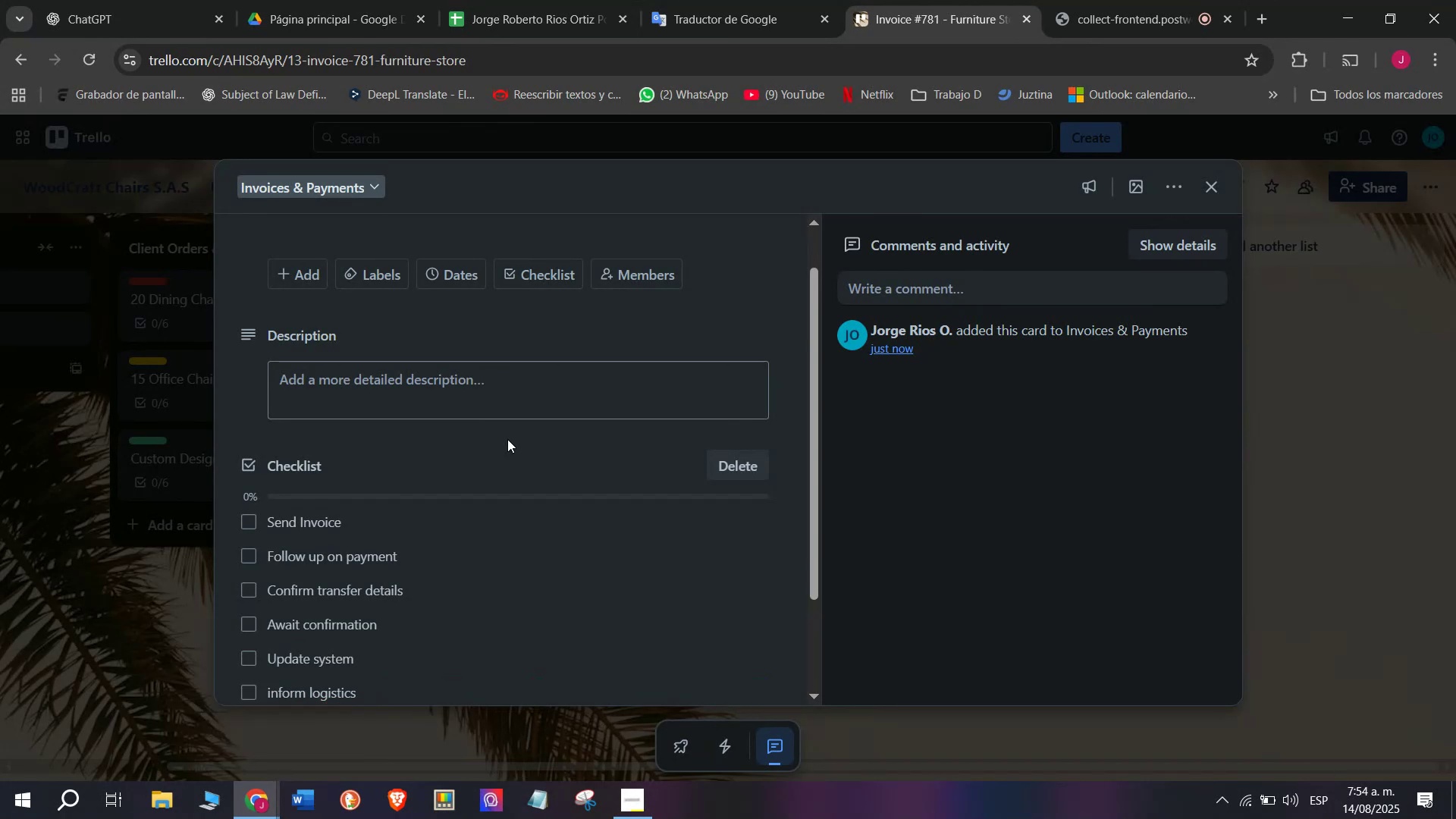 
scroll: coordinate [516, 477], scroll_direction: down, amount: 5.0
 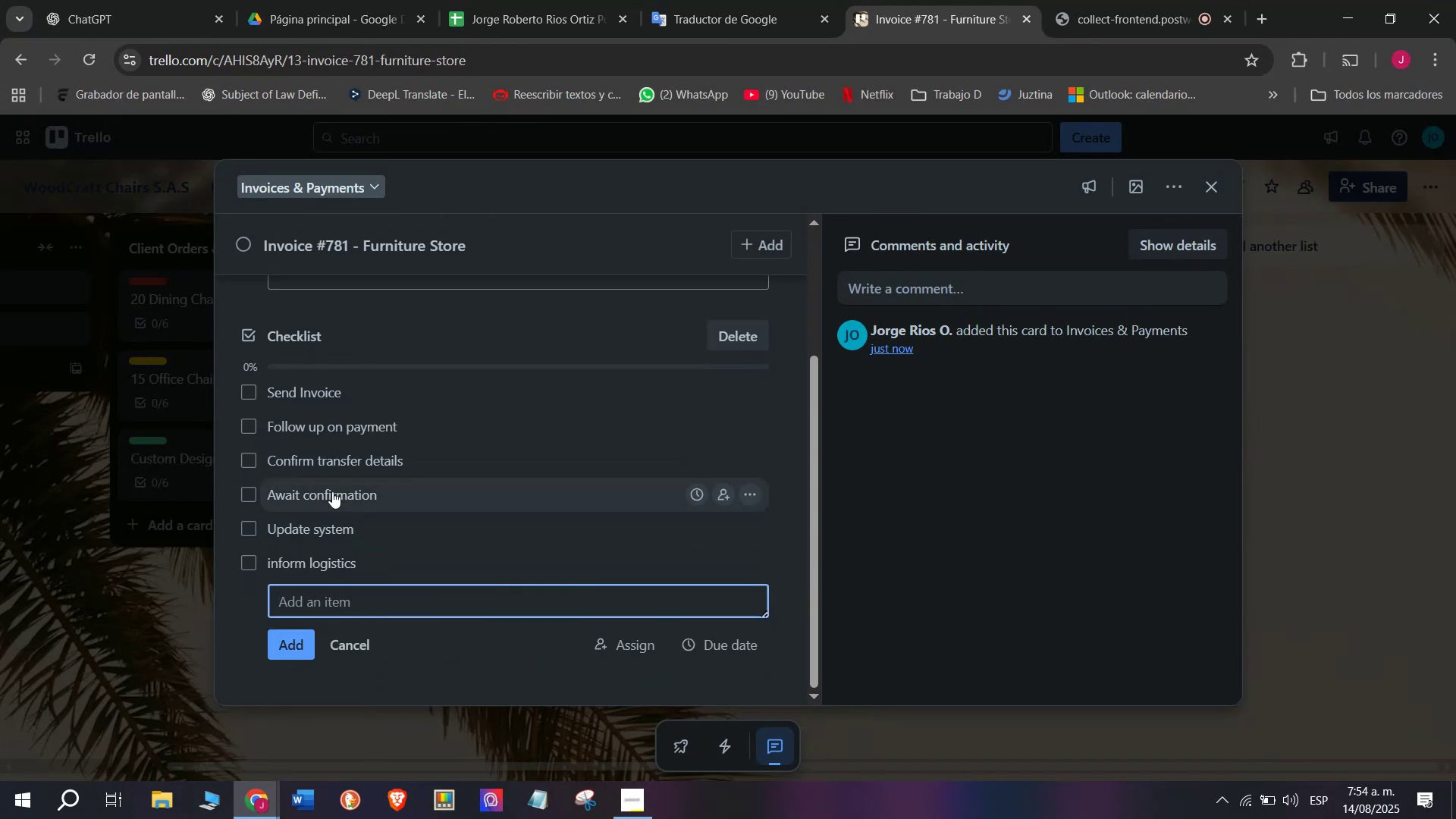 
scroll: coordinate [322, 453], scroll_direction: up, amount: 3.0
 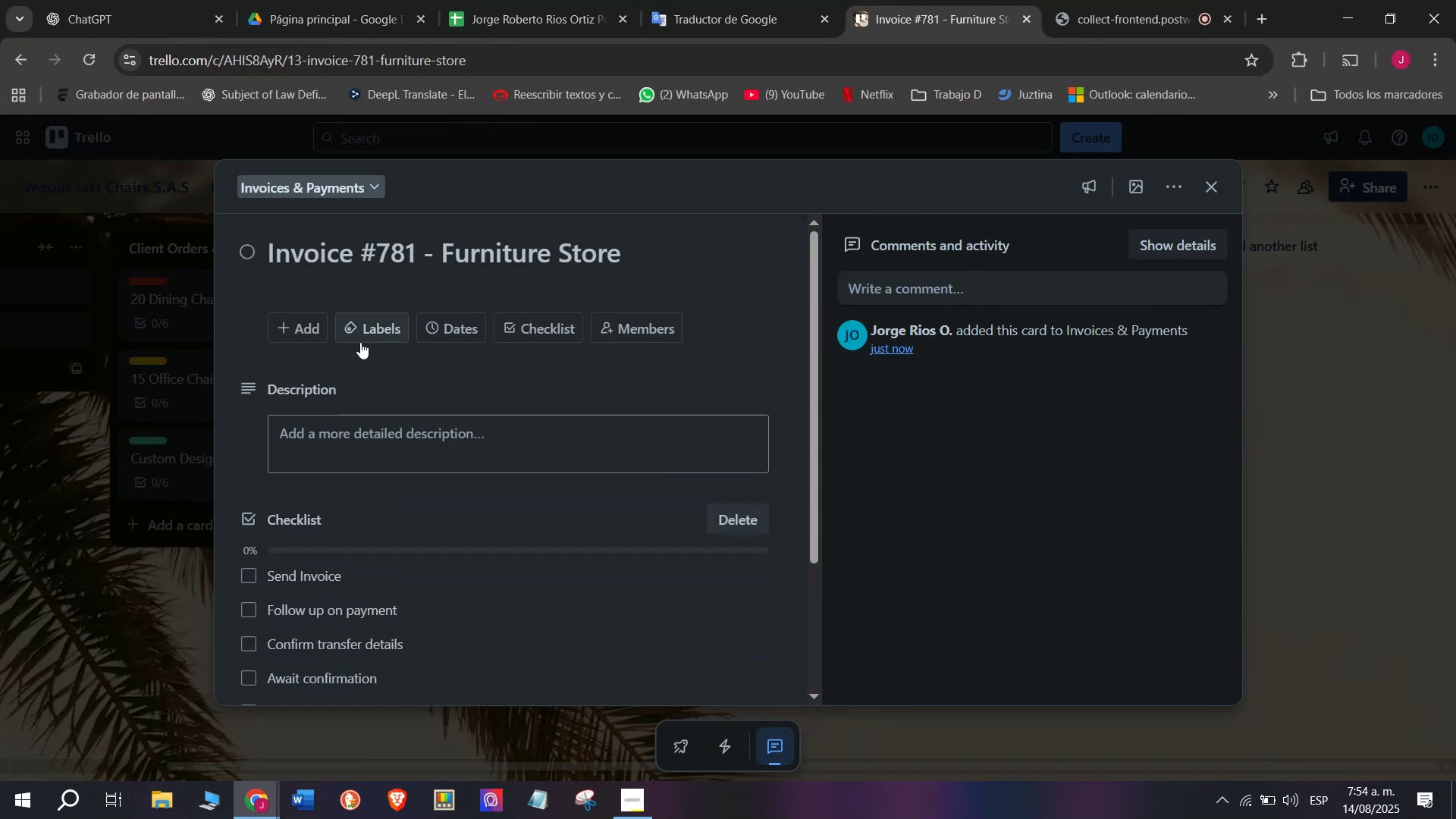 
left_click([360, 342])
 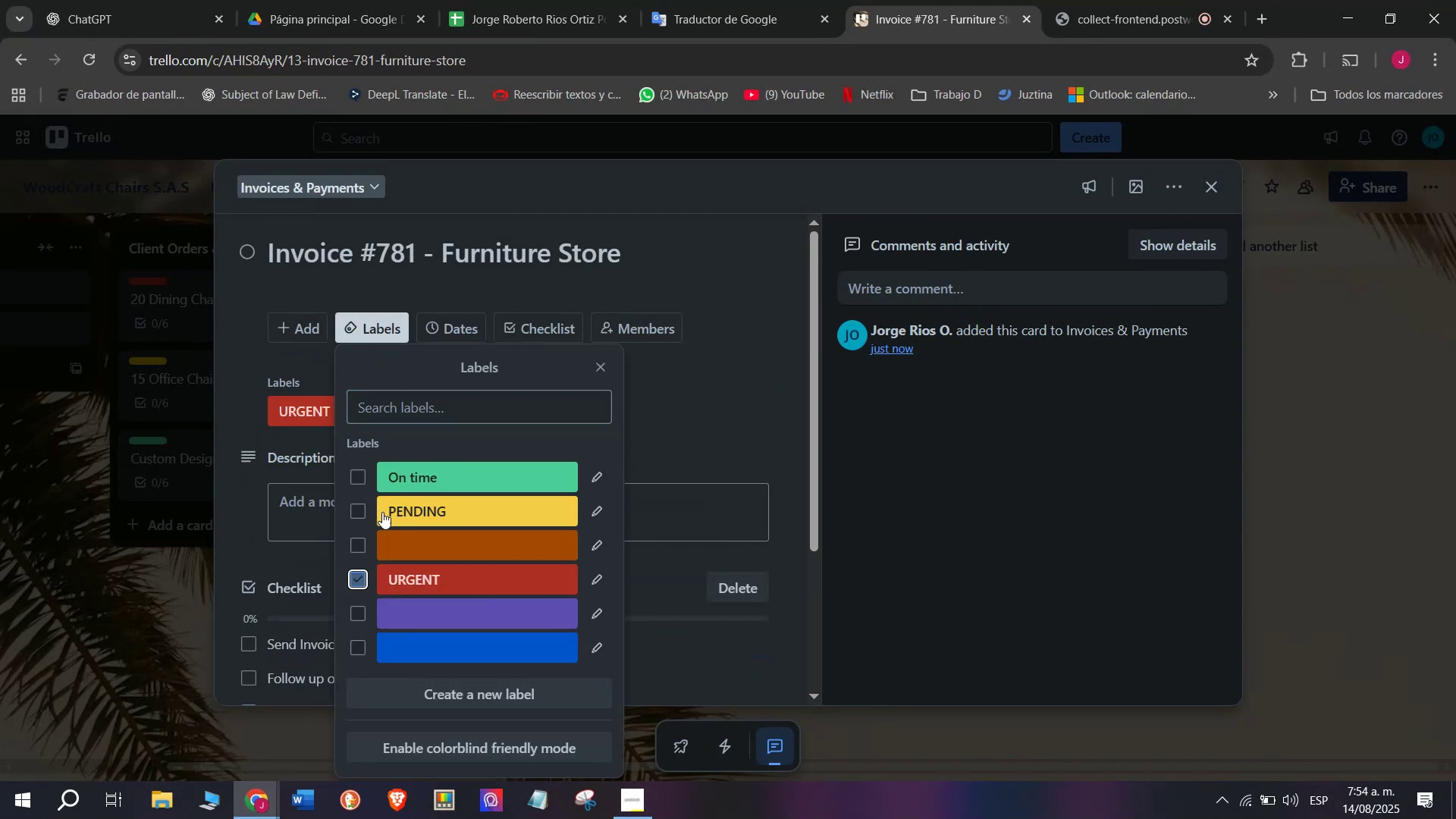 
left_click([267, 353])
 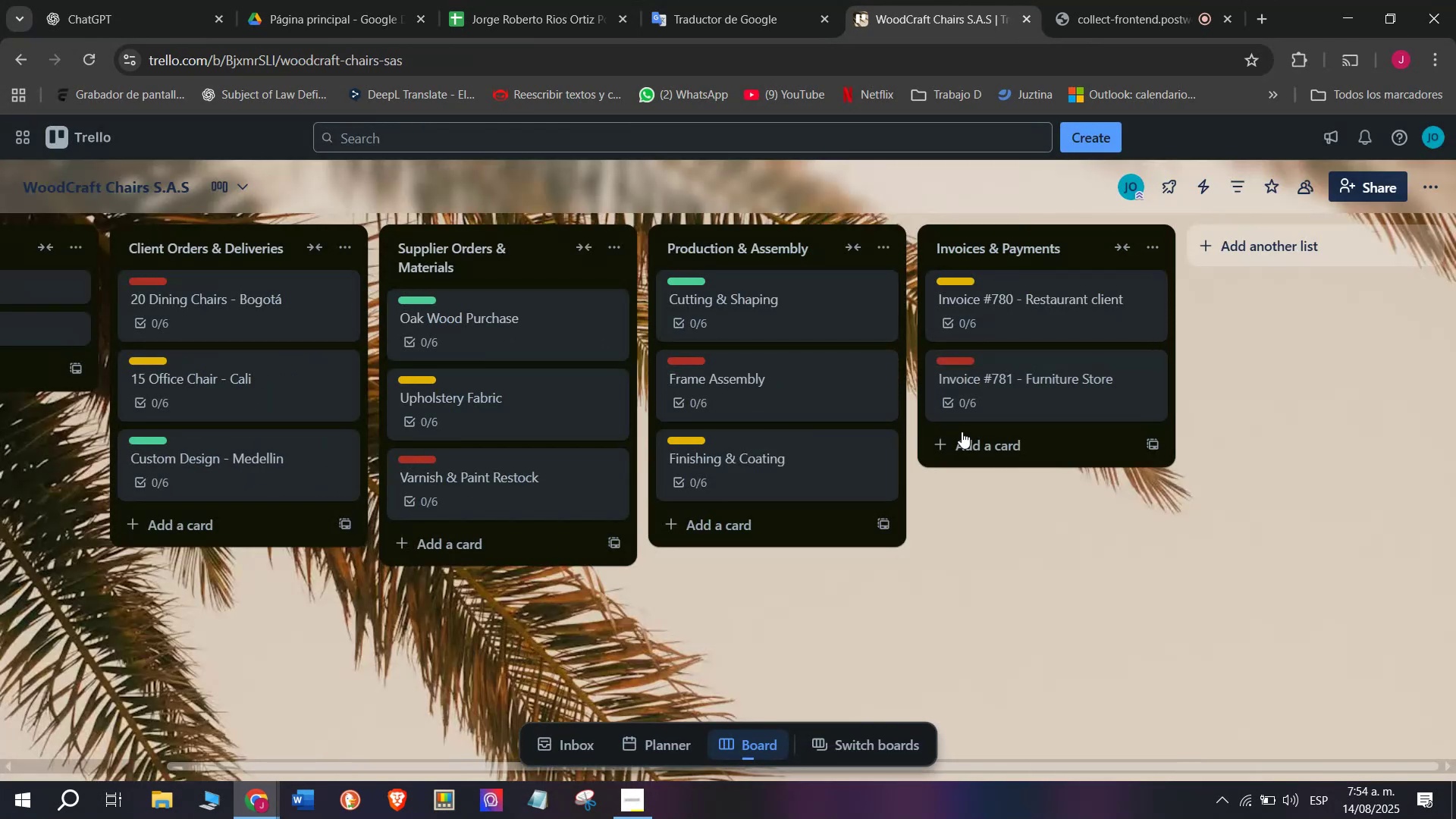 
left_click([981, 454])
 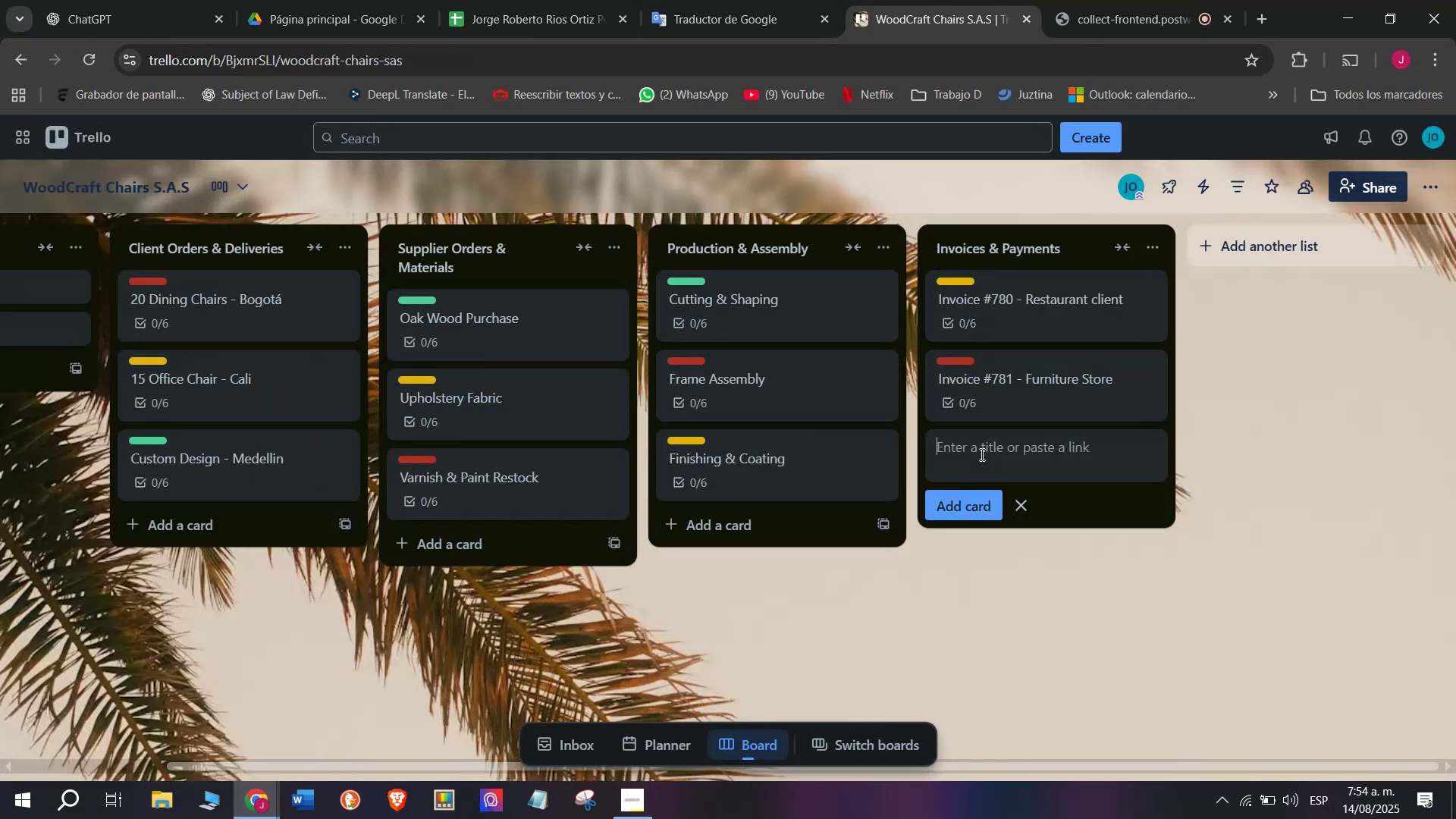 
type(Invoice # )
key(Backspace)
type(782 - Customer Client)
 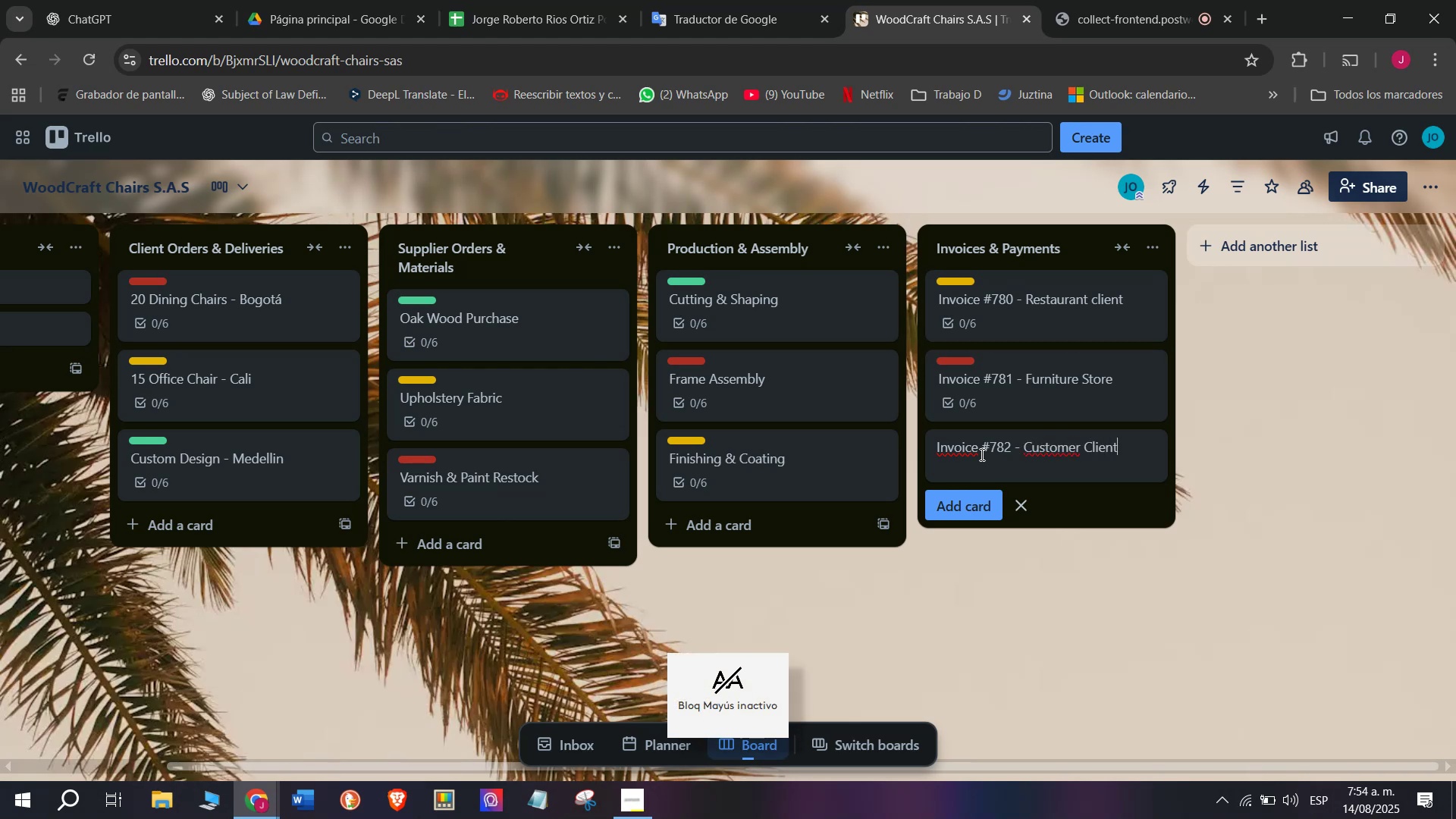 
key(Enter)
 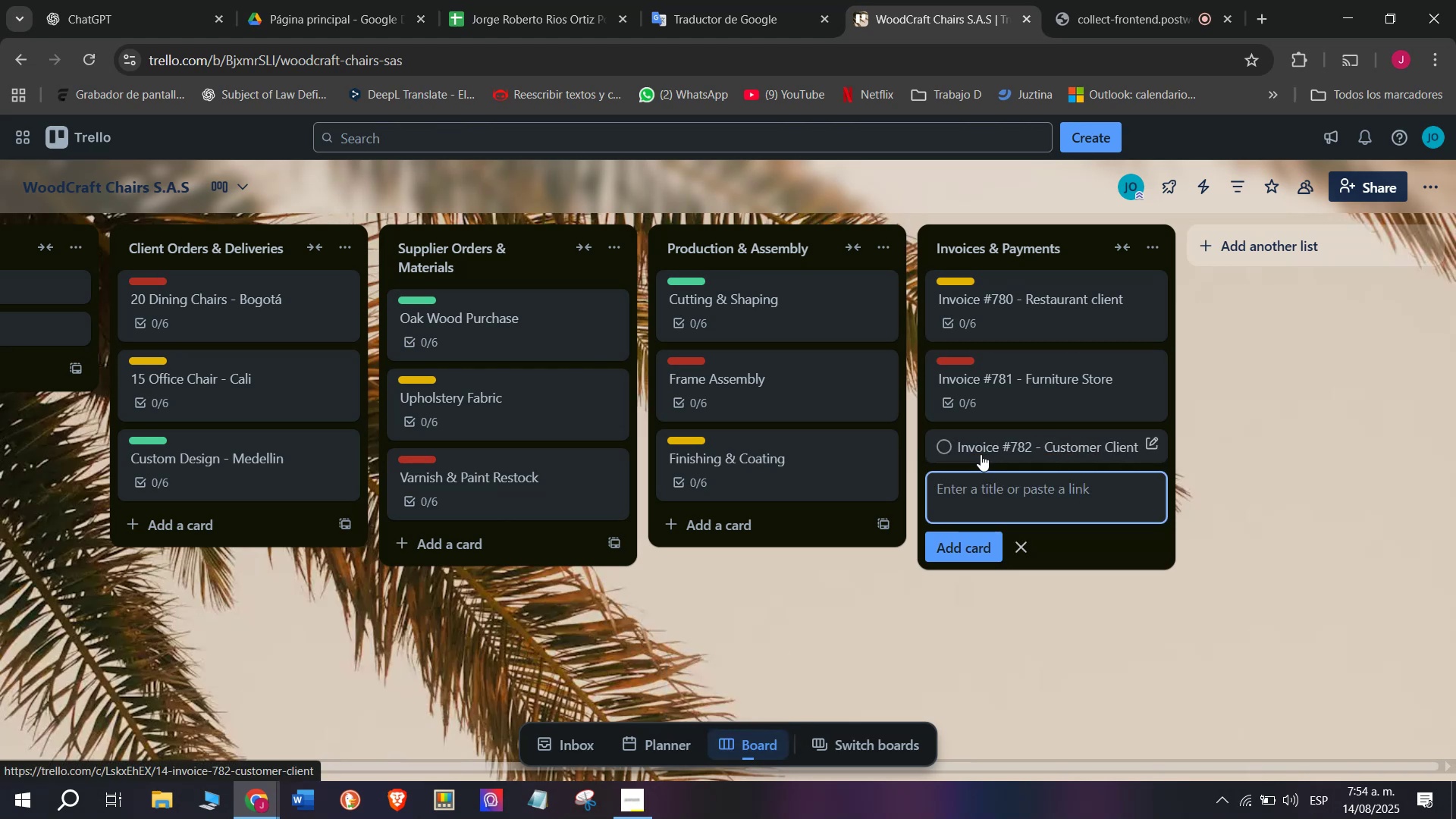 
left_click([981, 454])
 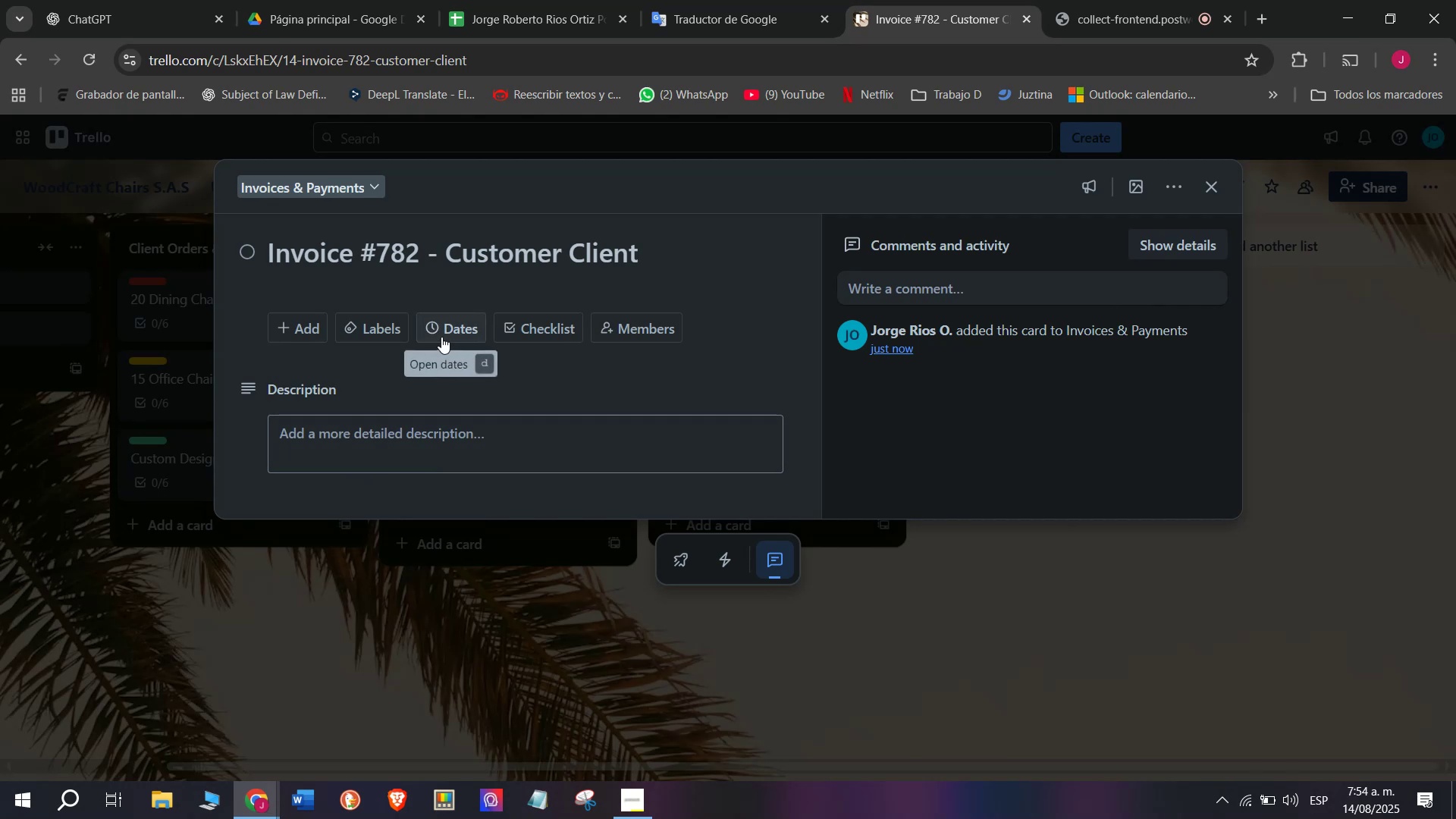 
left_click([527, 318])
 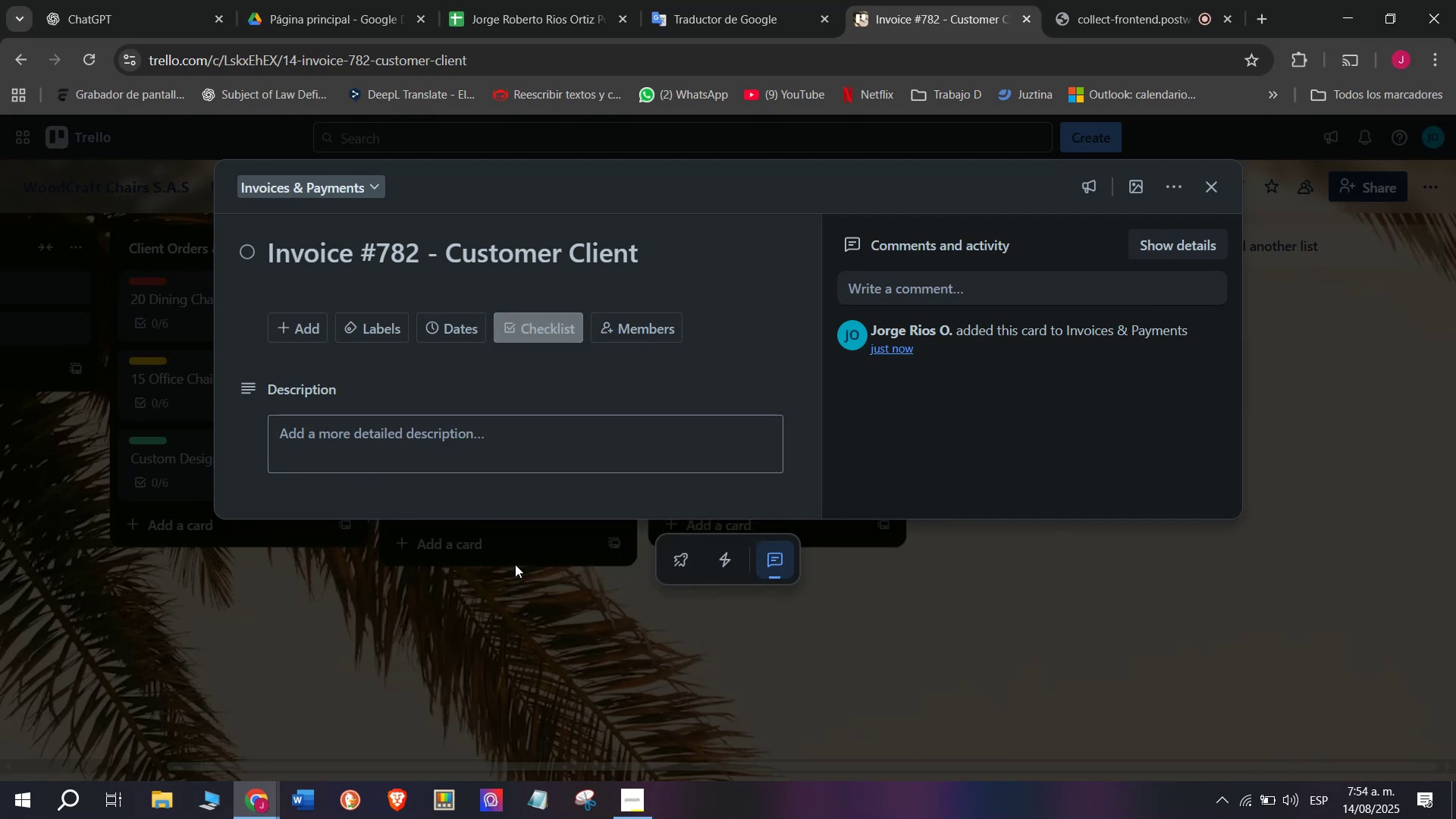 
scroll: coordinate [406, 500], scroll_direction: down, amount: 4.0
 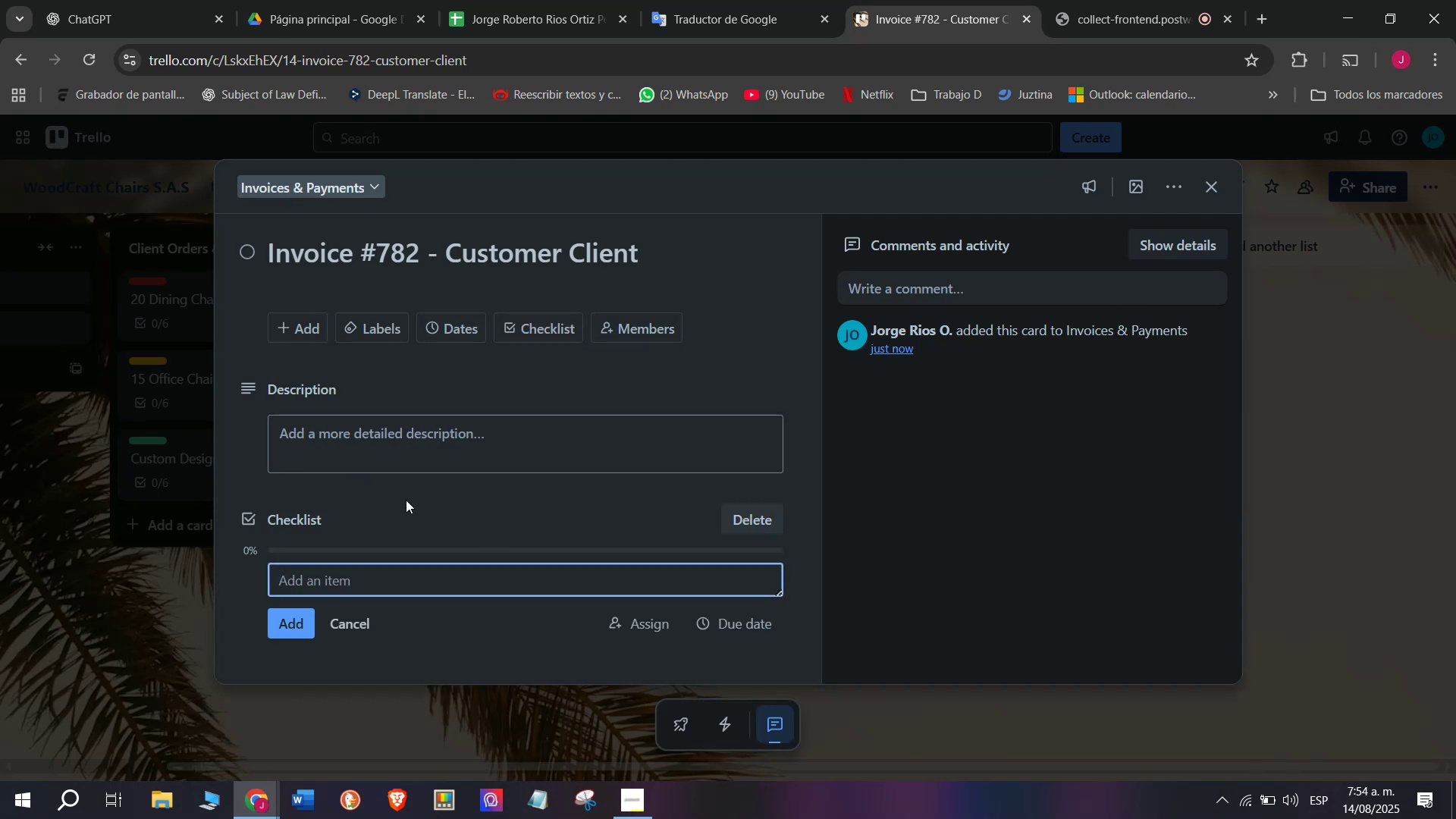 
type(Resem)
key(Backspace)
type(nd payment request)
 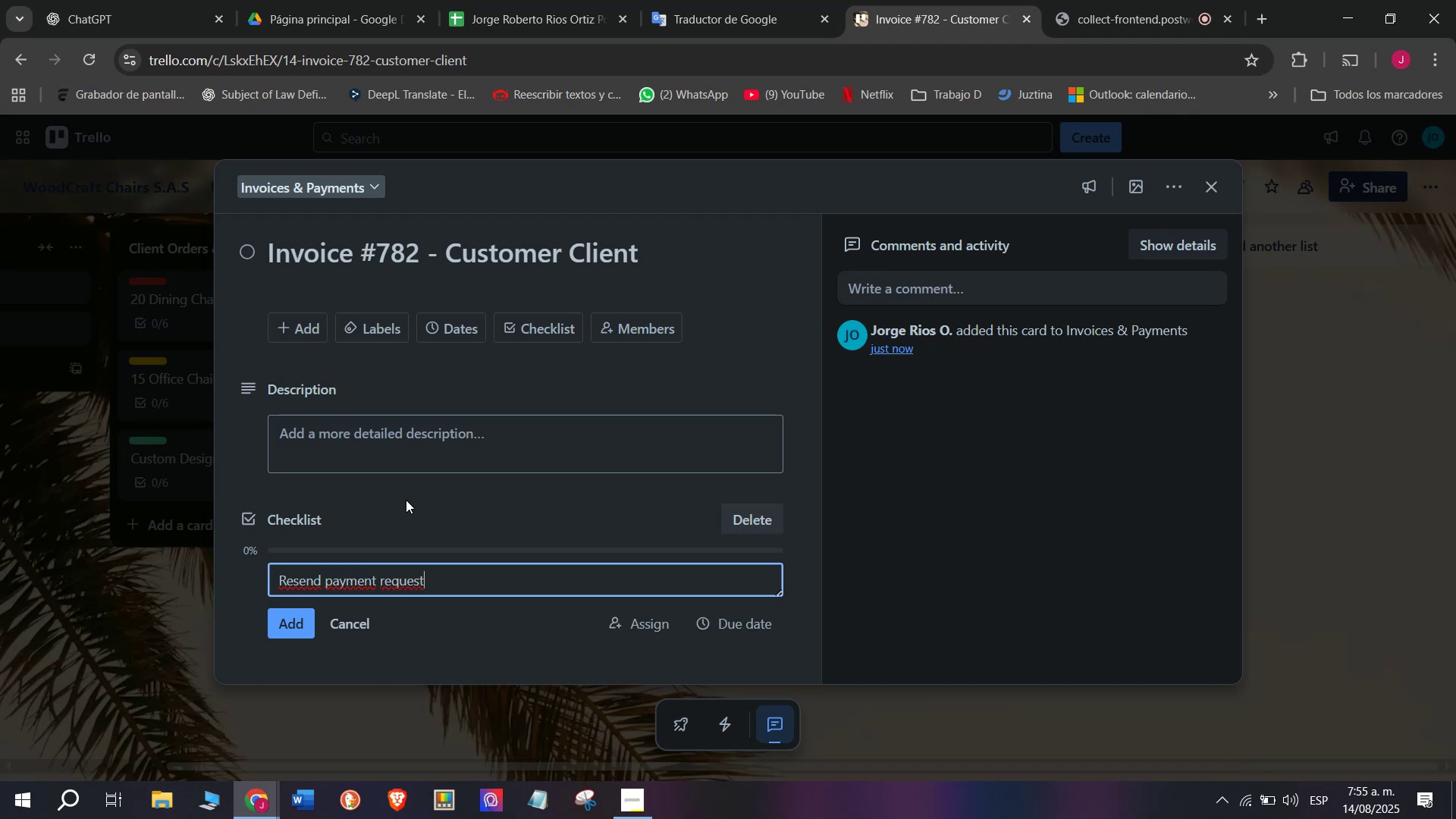 
key(Enter)
 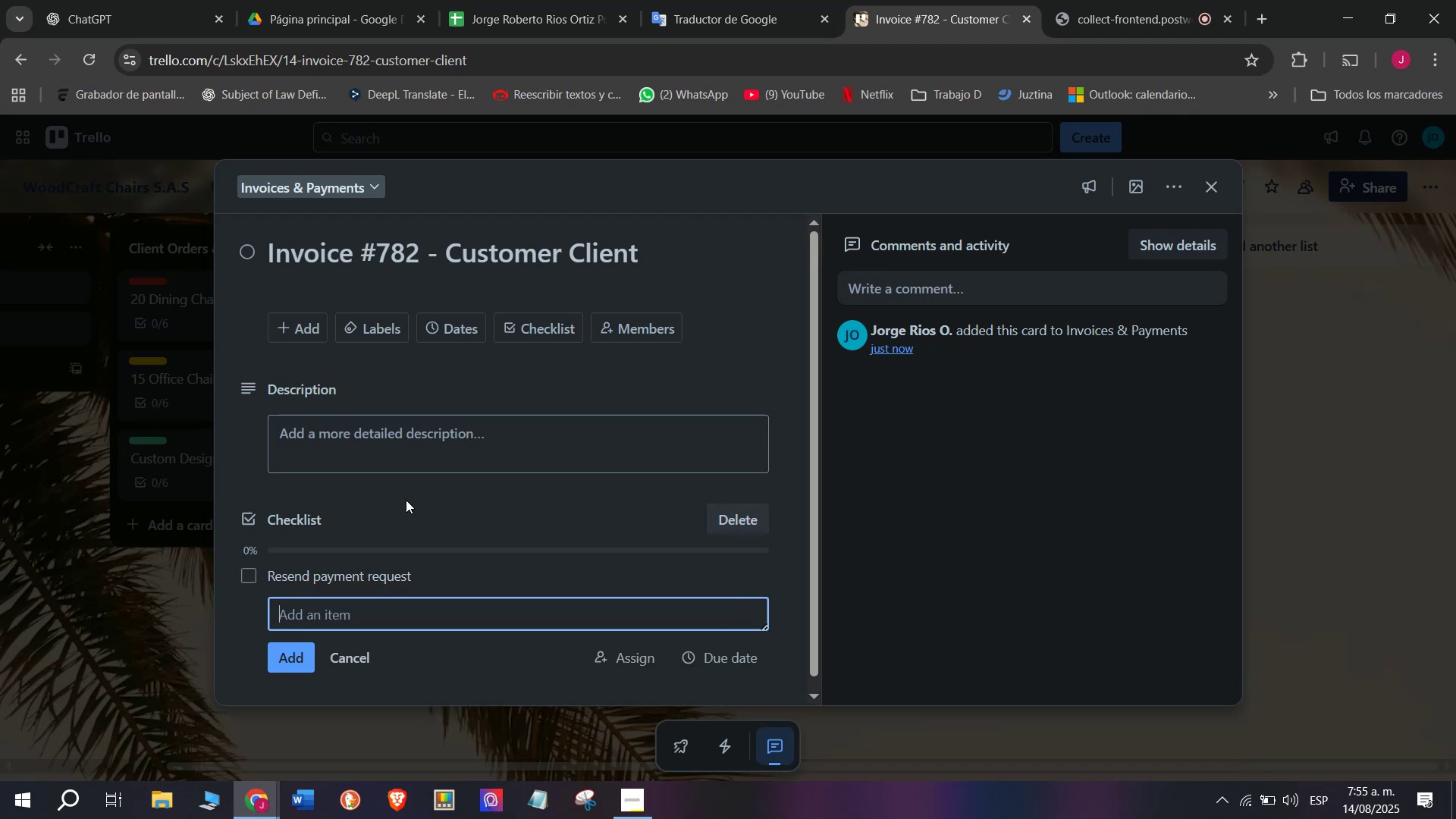 
type(Call client fort follow-up)
 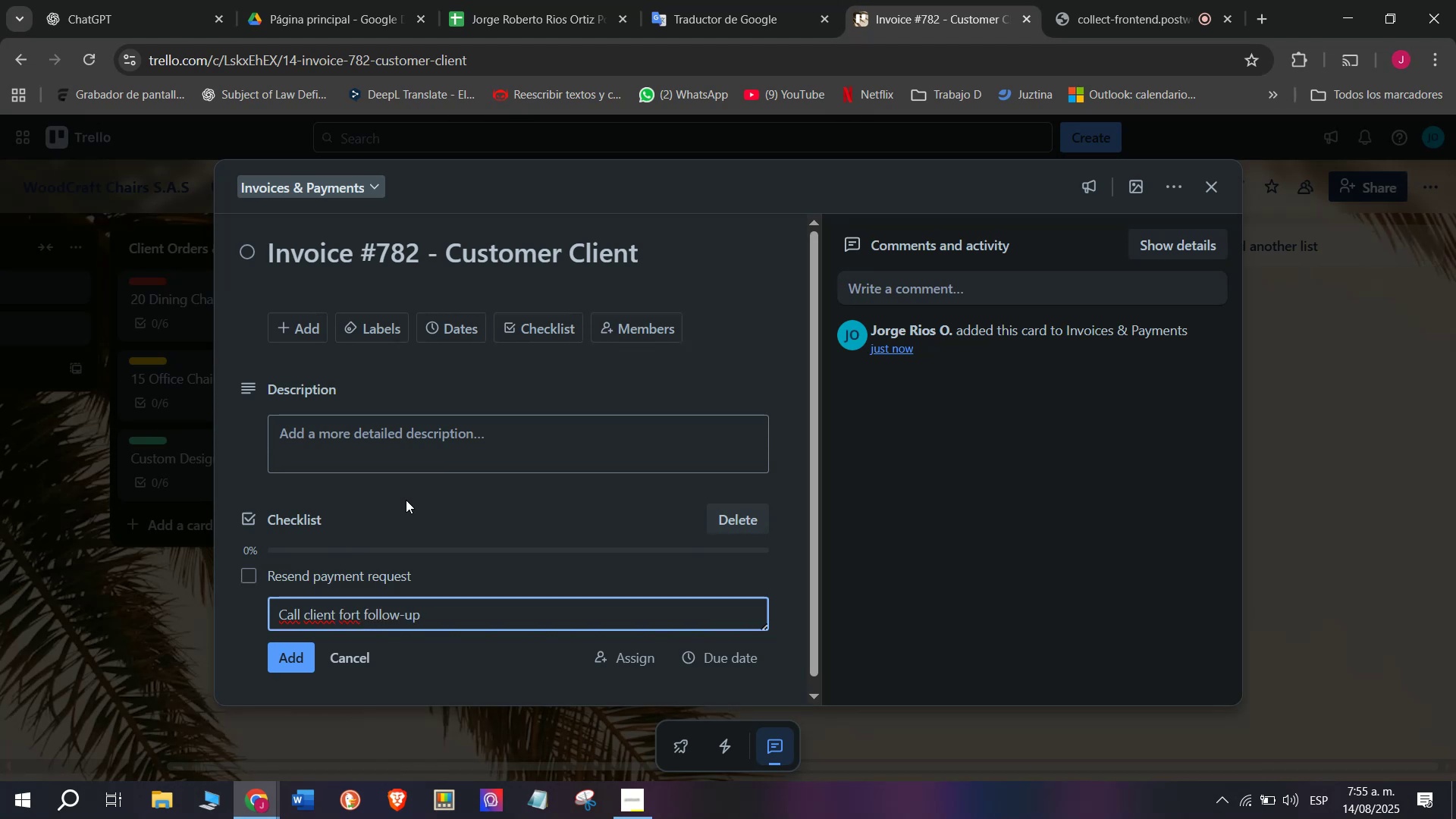 
key(Enter)
 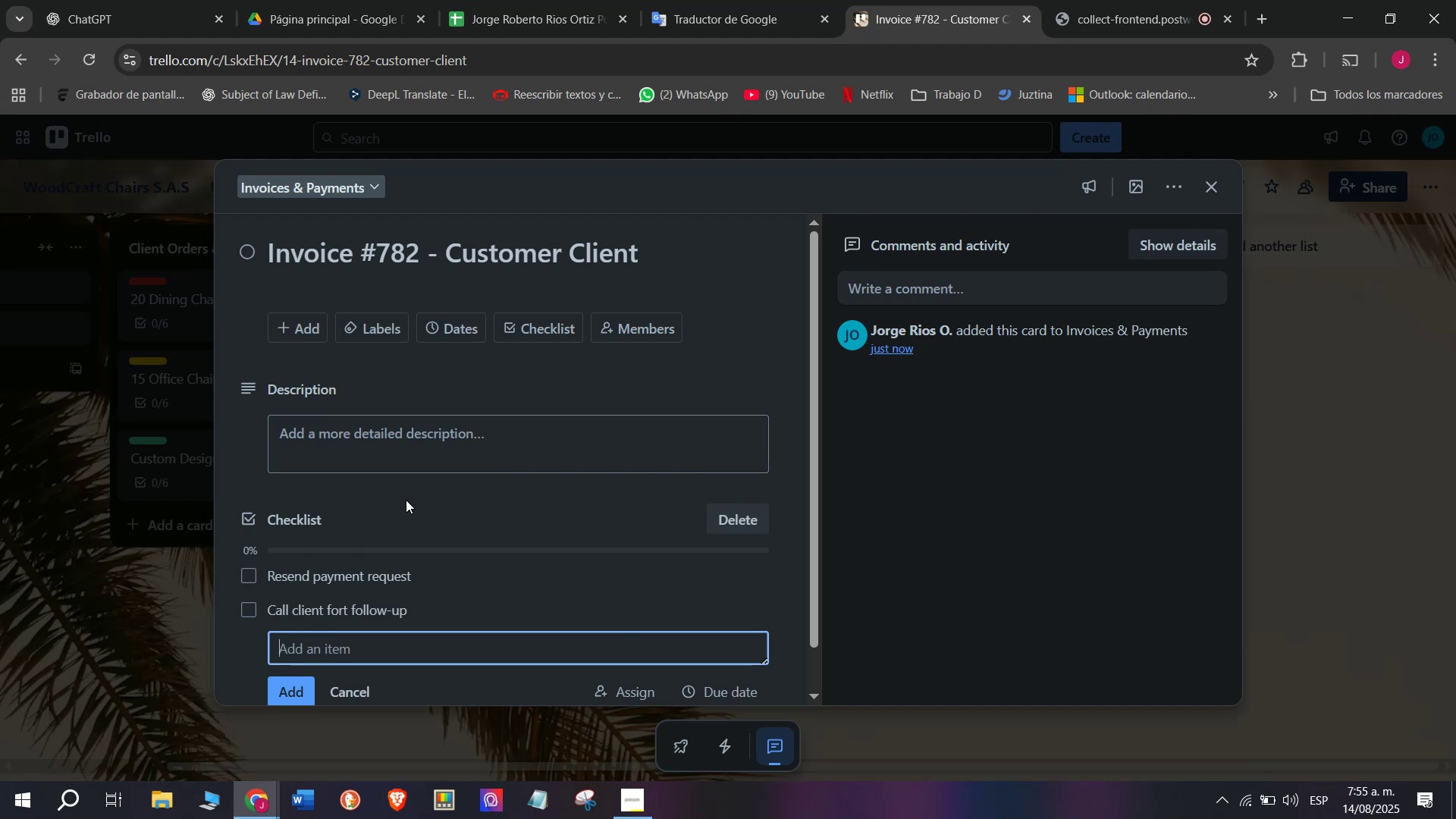 
type(Conform deposit)
 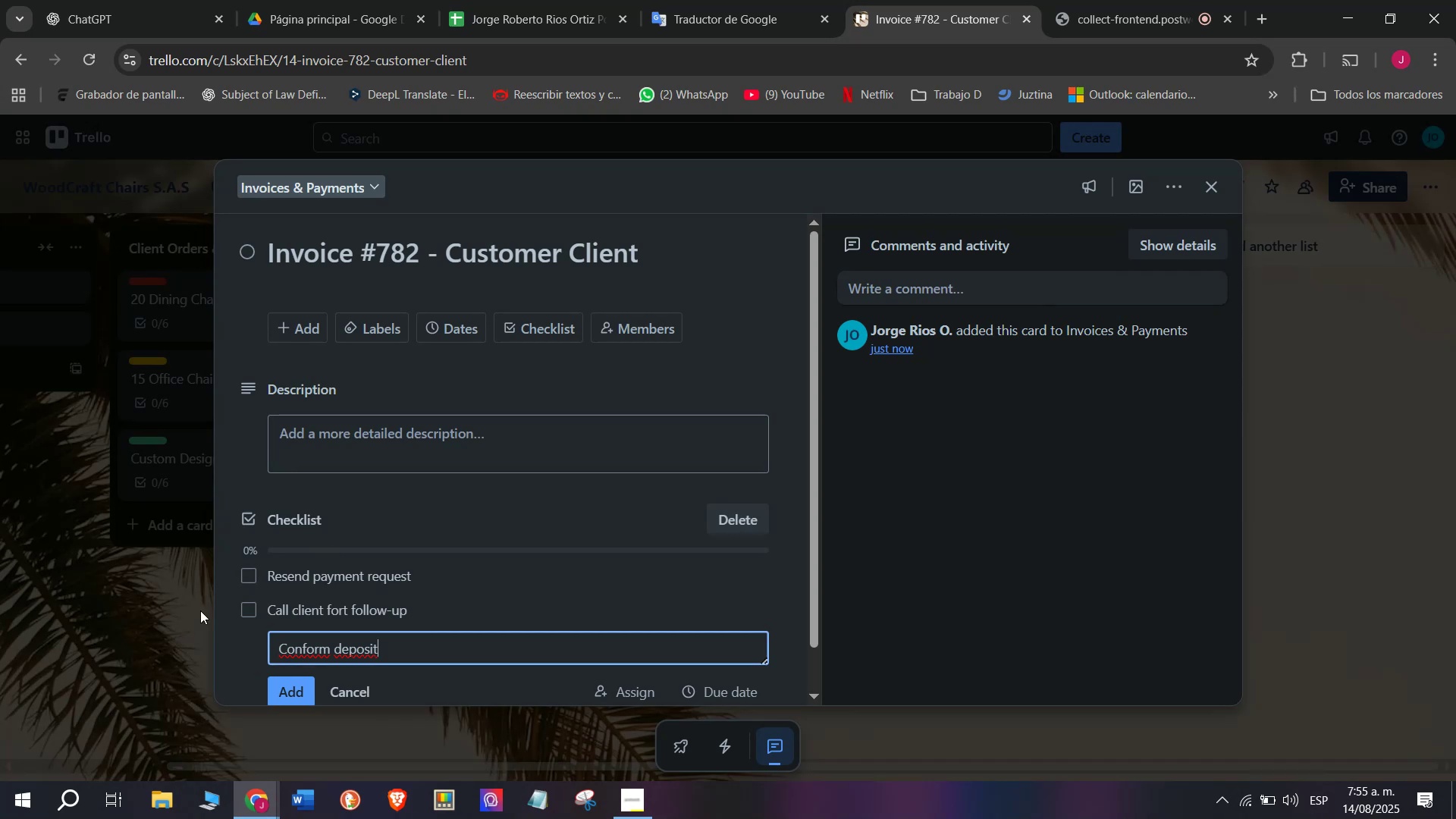 
wait(5.76)
 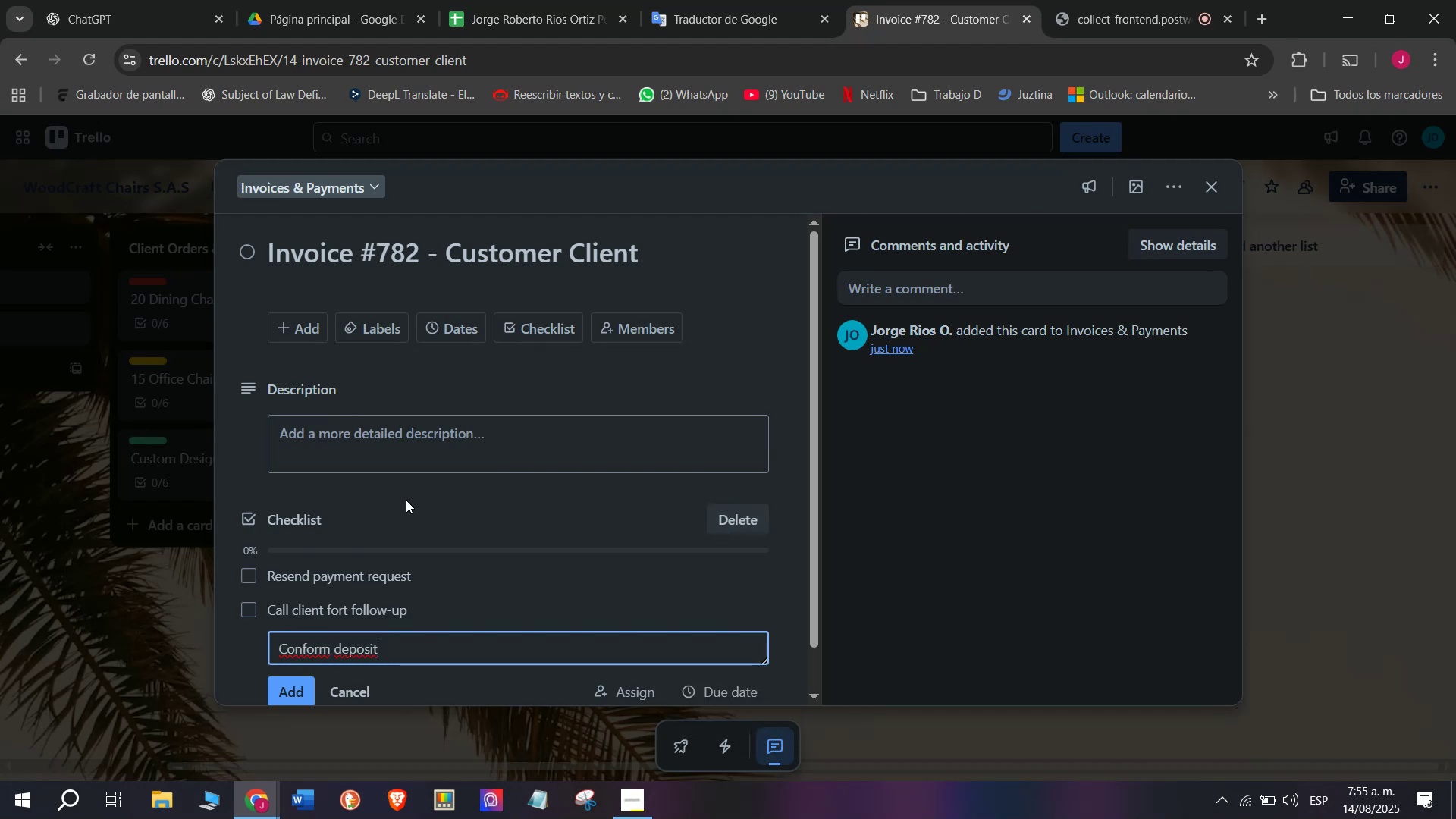 
left_click([313, 648])
 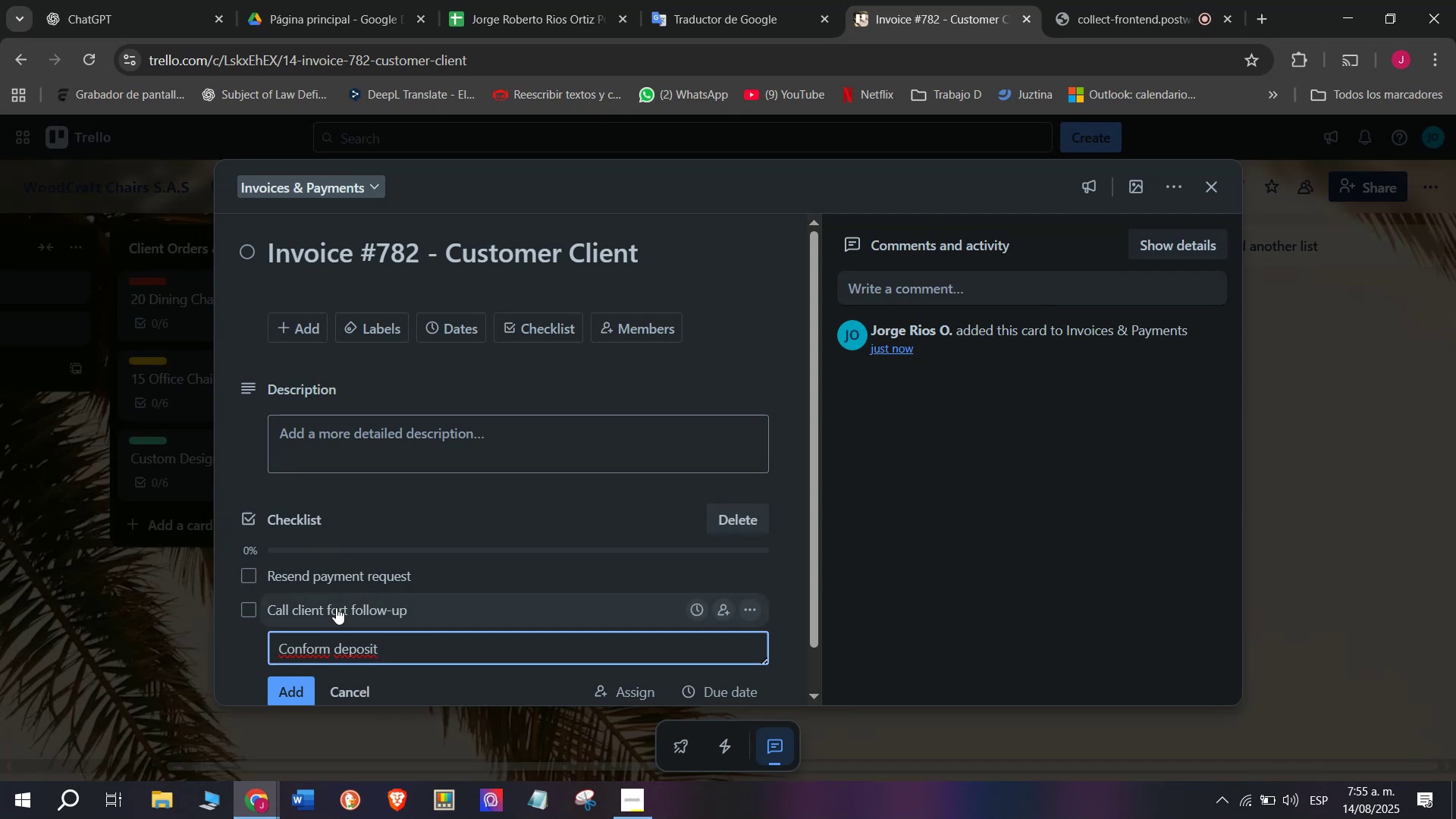 
key(Backspace)
 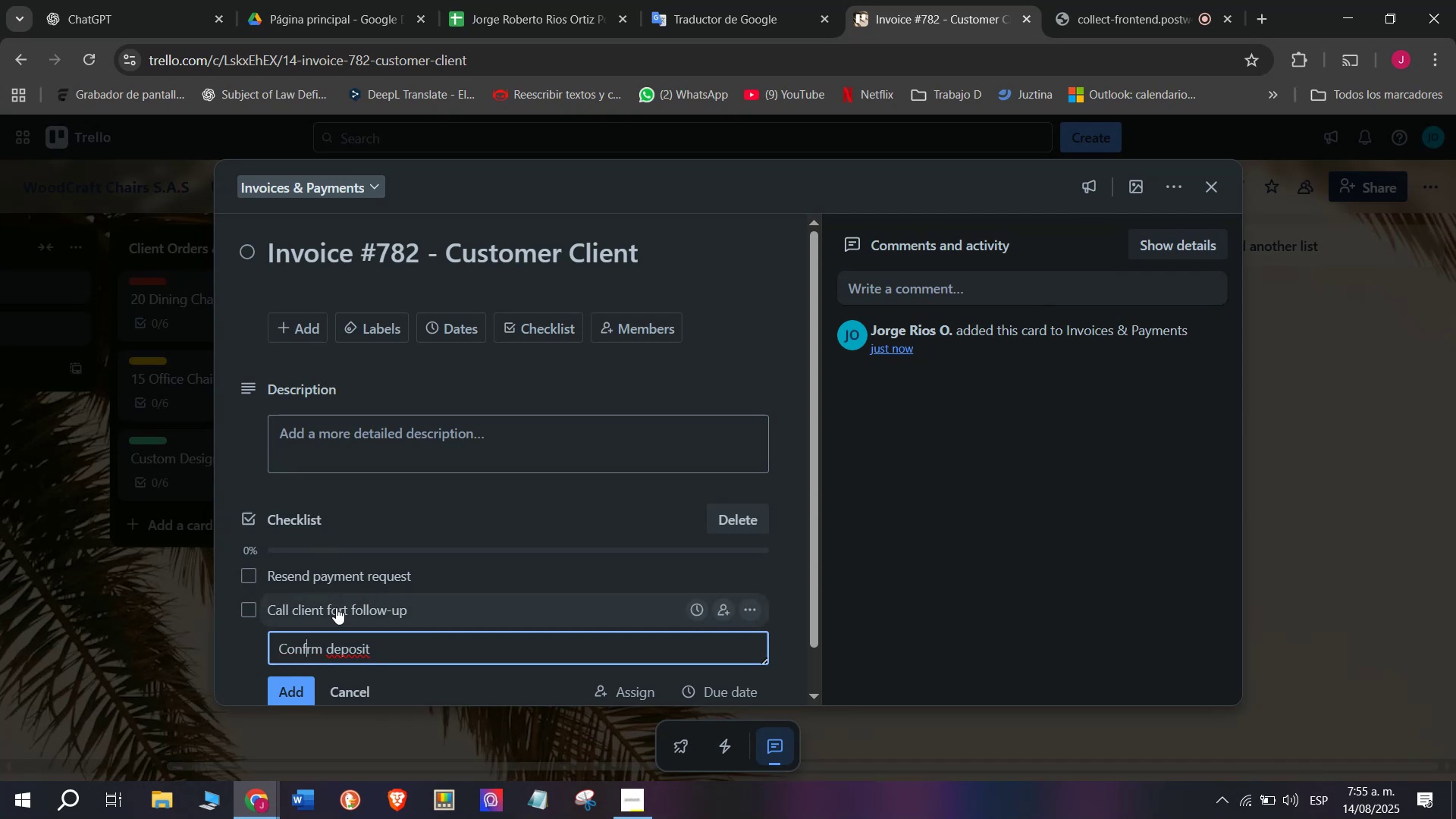 
key(I)
 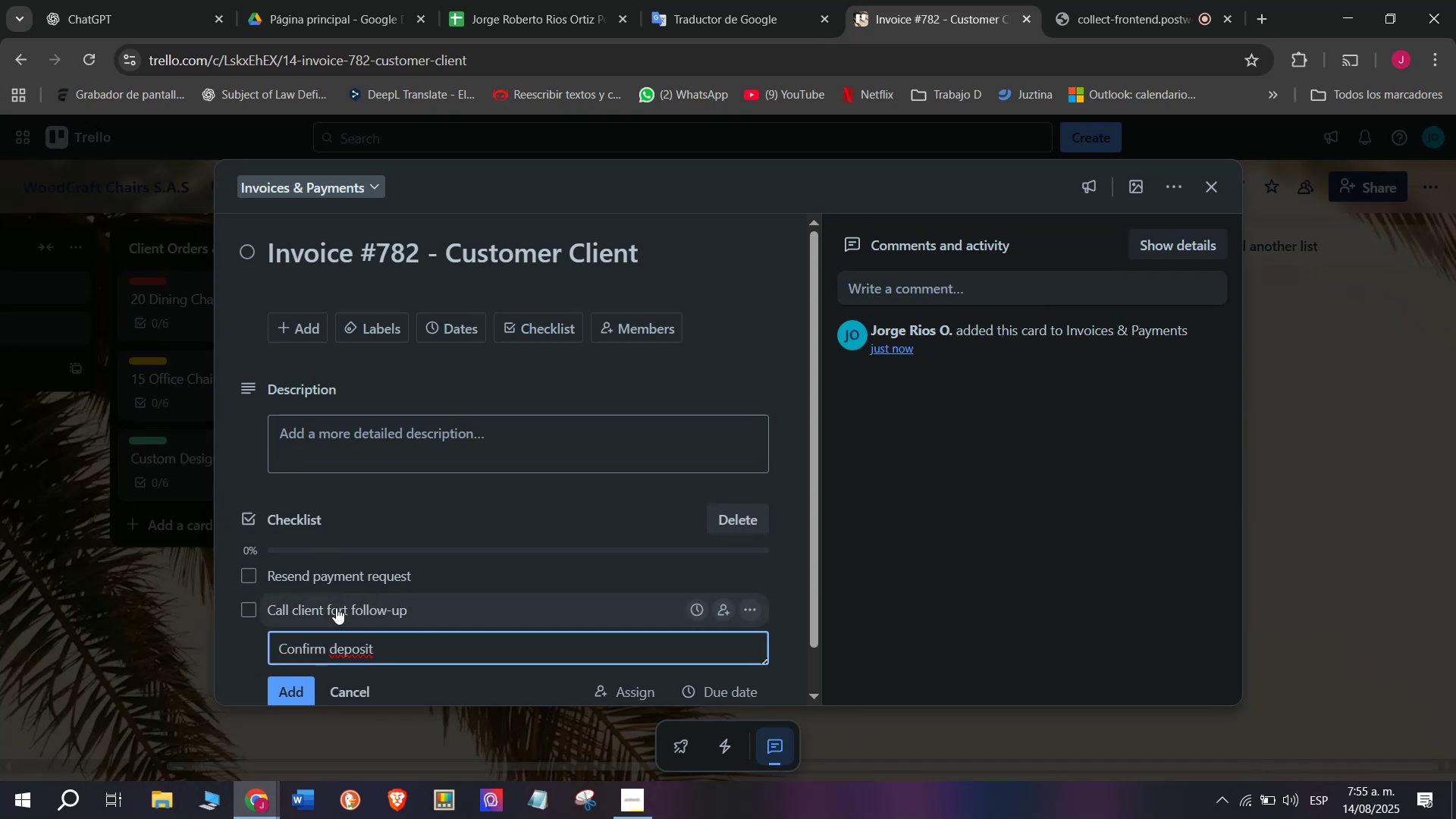 
key(Enter)
 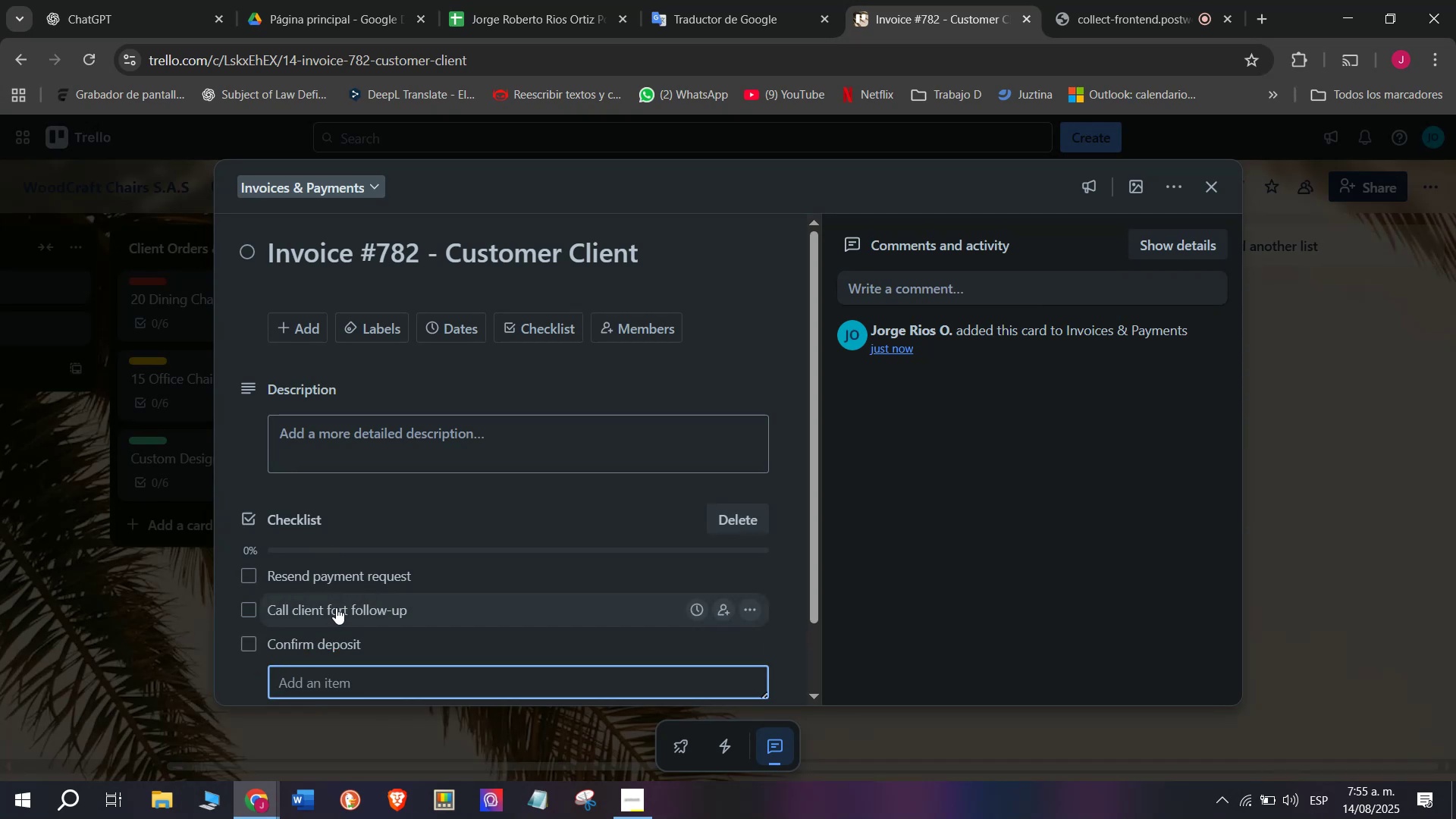 
type(Update accounting)
 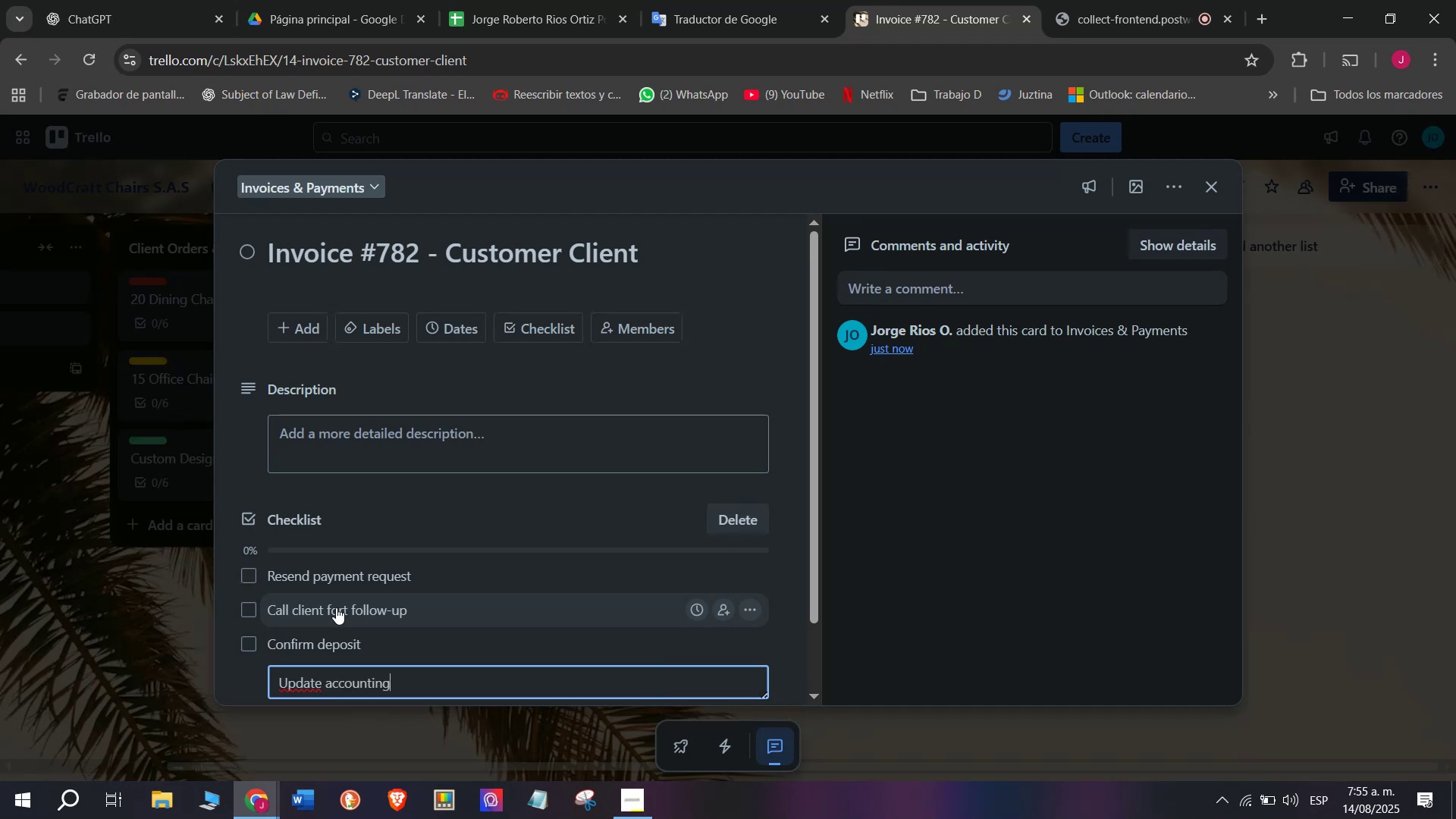 
key(Enter)
 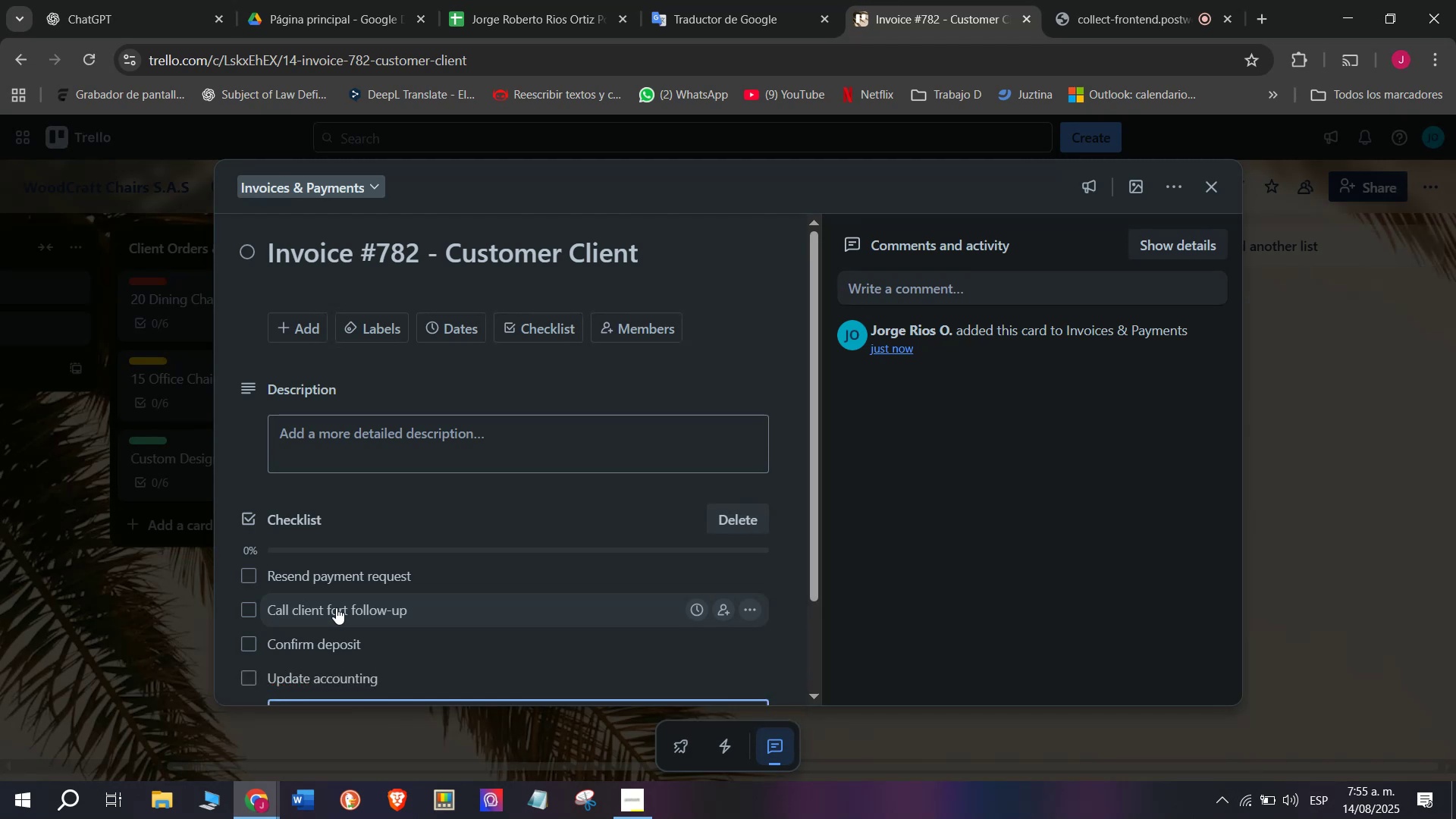 
type(Rea)
key(Backspace)
type(les)
key(Backspace)
type(asechay)
key(Backspace)
type(i)
key(Backspace)
key(Backspace)
key(Backspace)
key(Backspace)
type( chairs )
 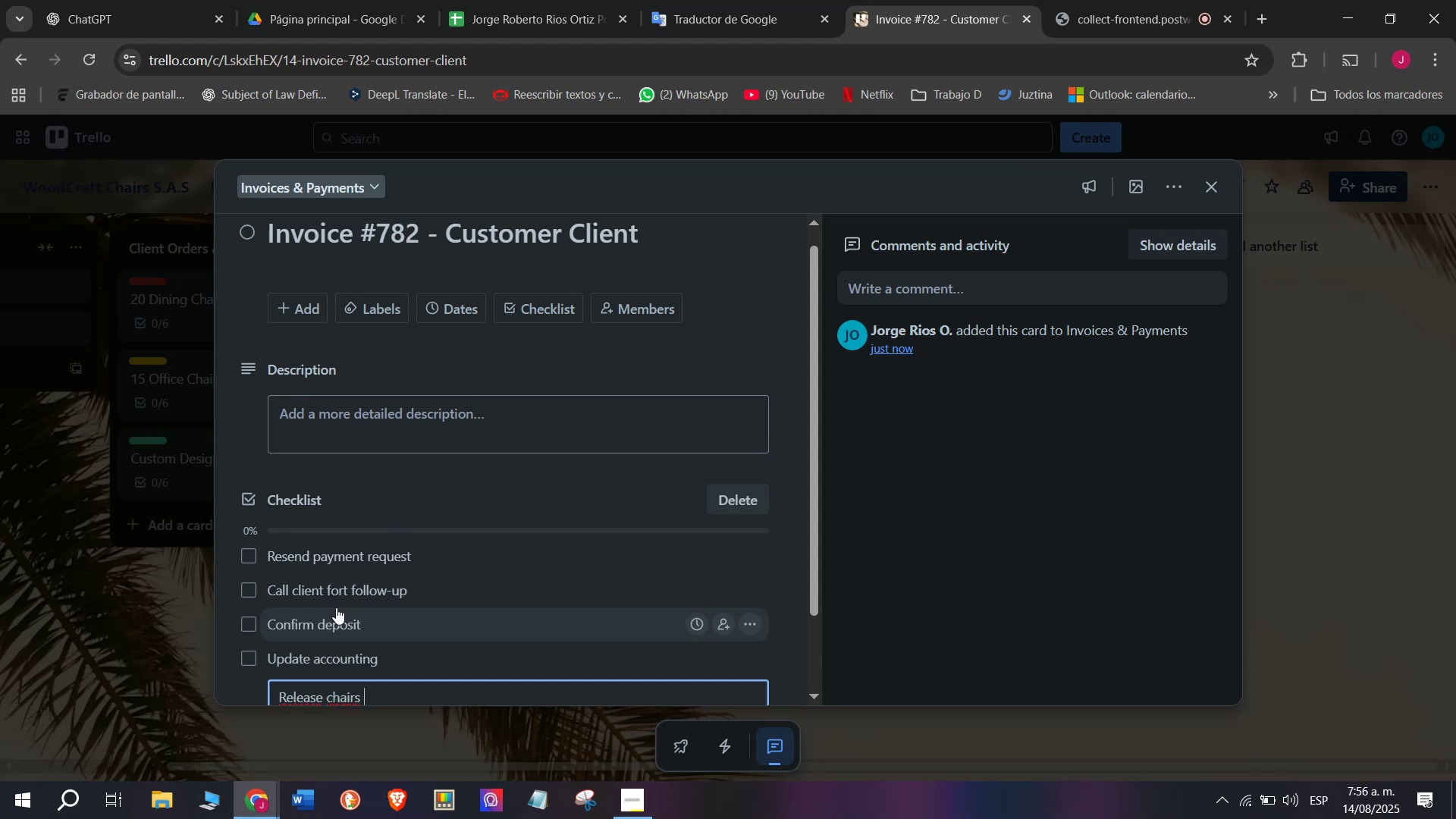 
type(for delivery)
 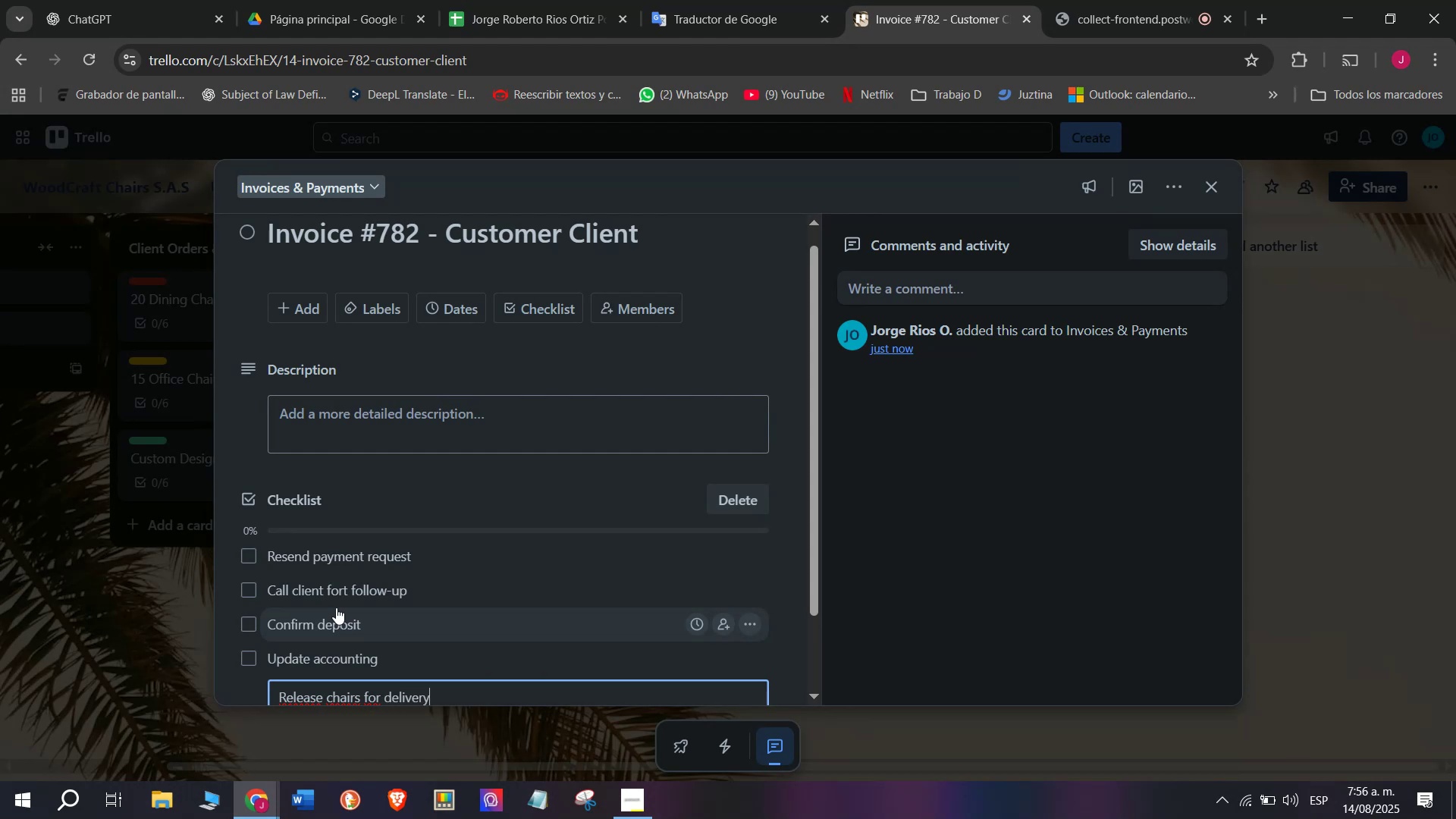 
key(Enter)
 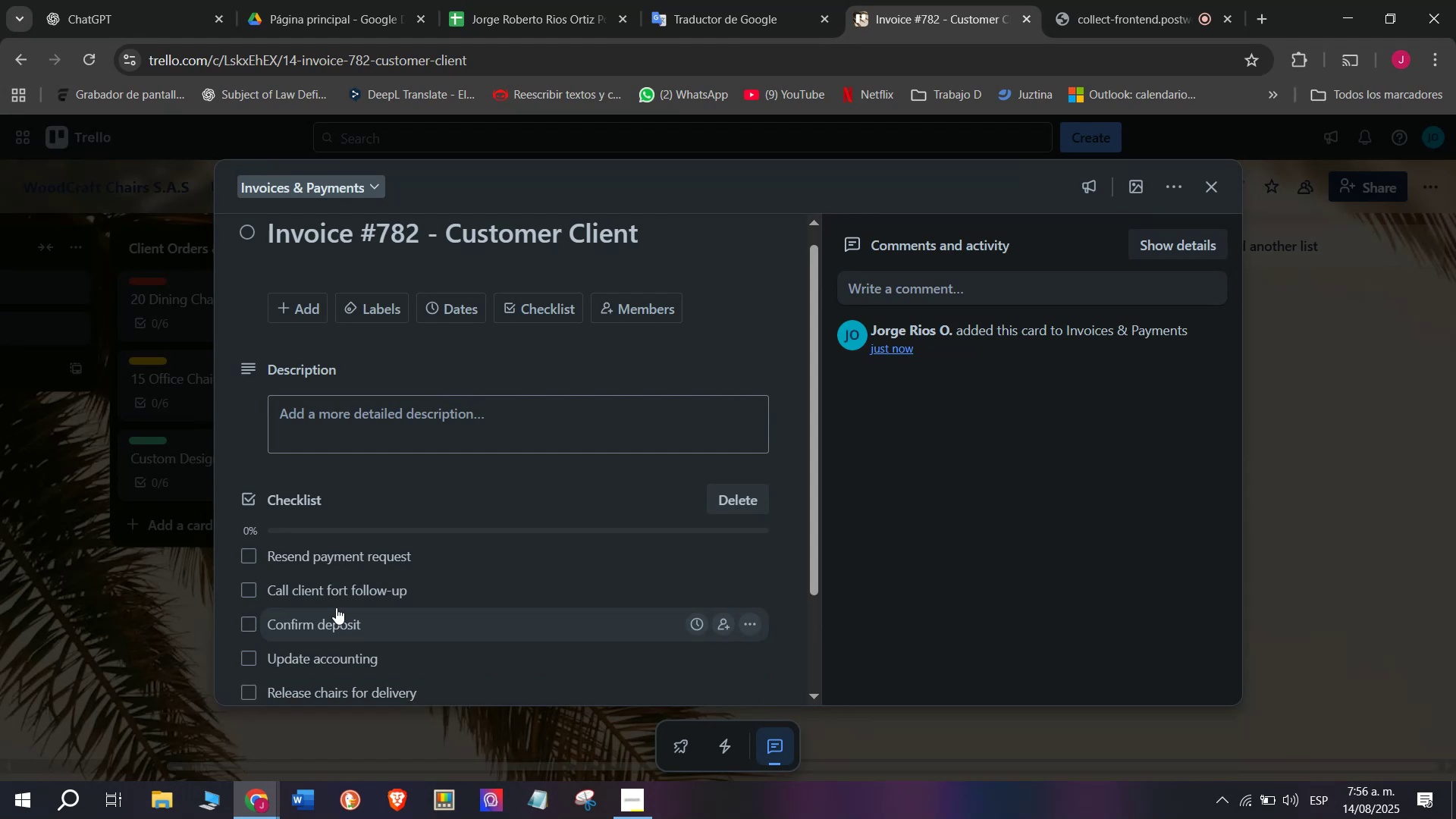 
type(Close transaction)
 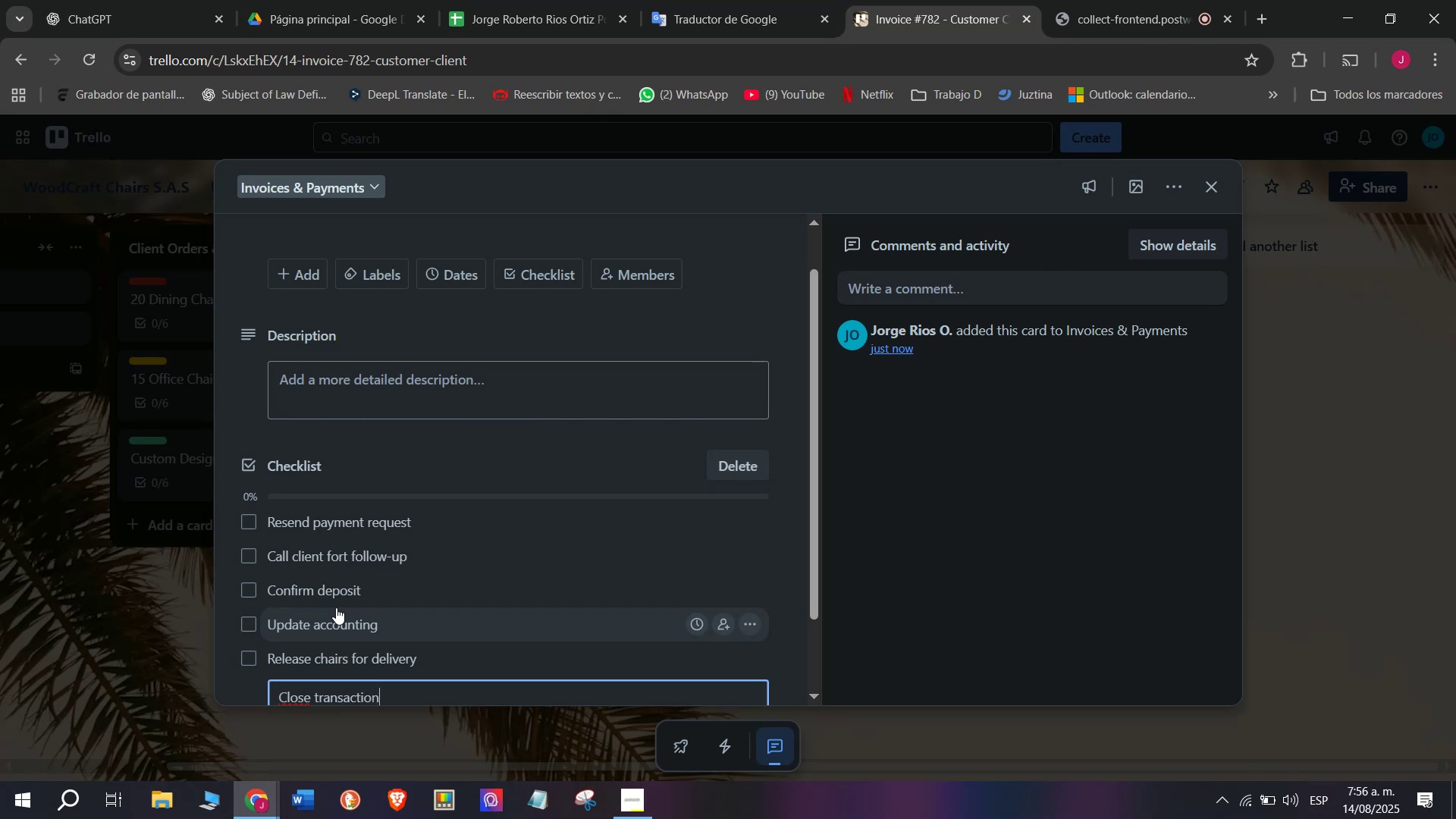 
key(Enter)
 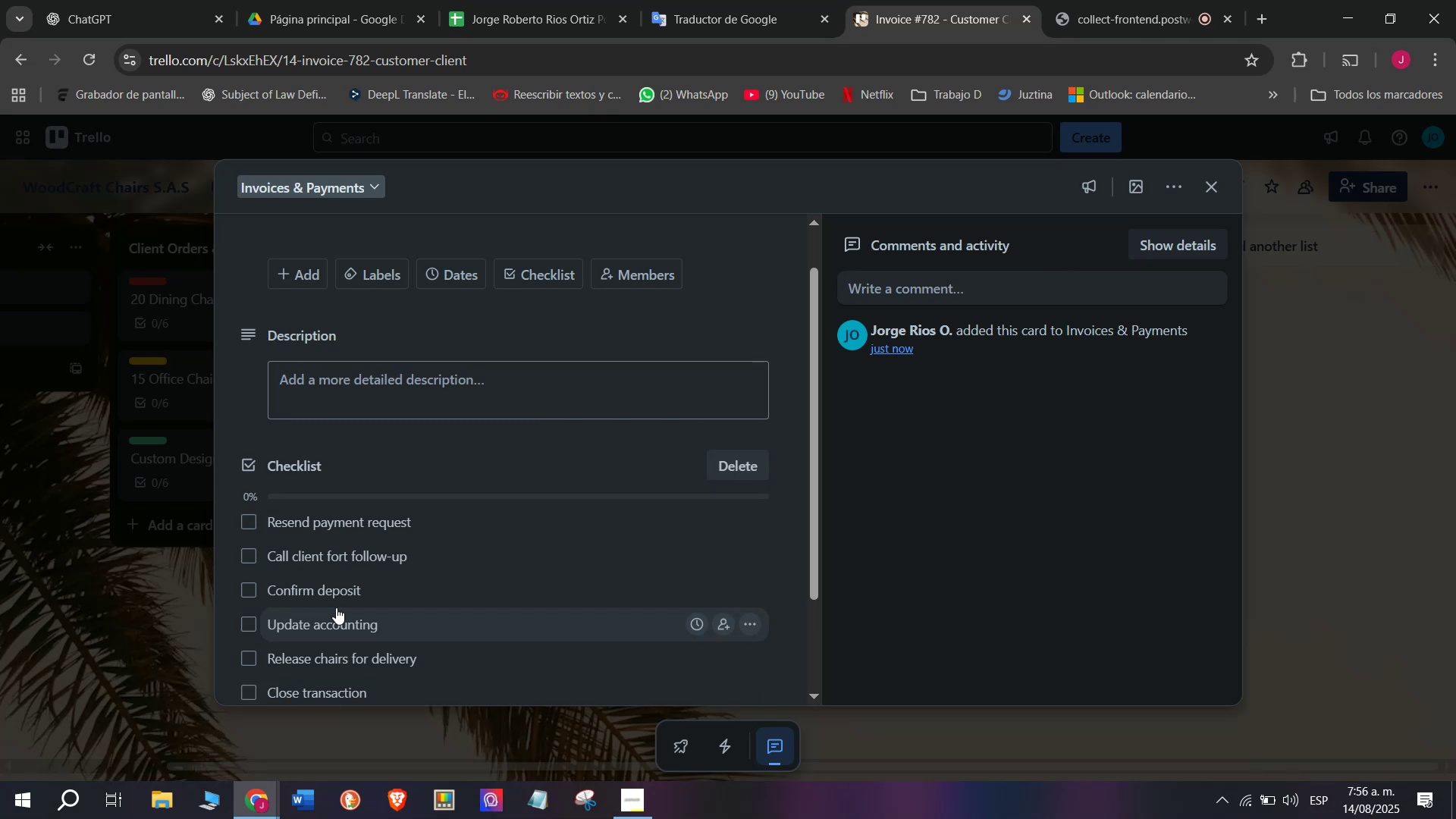 
scroll: coordinate [336, 607], scroll_direction: up, amount: 3.0
 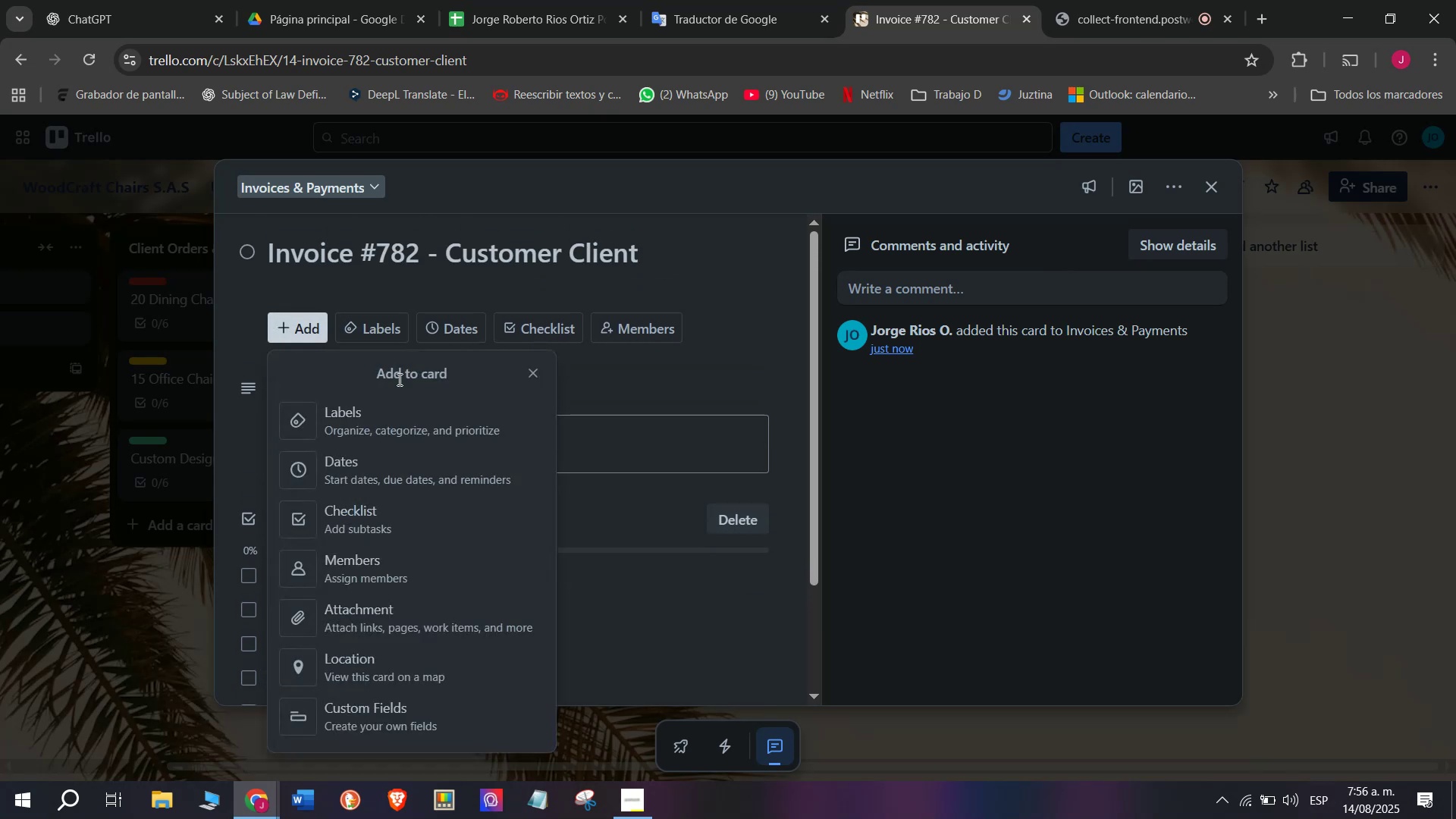 
left_click([438, 320])
 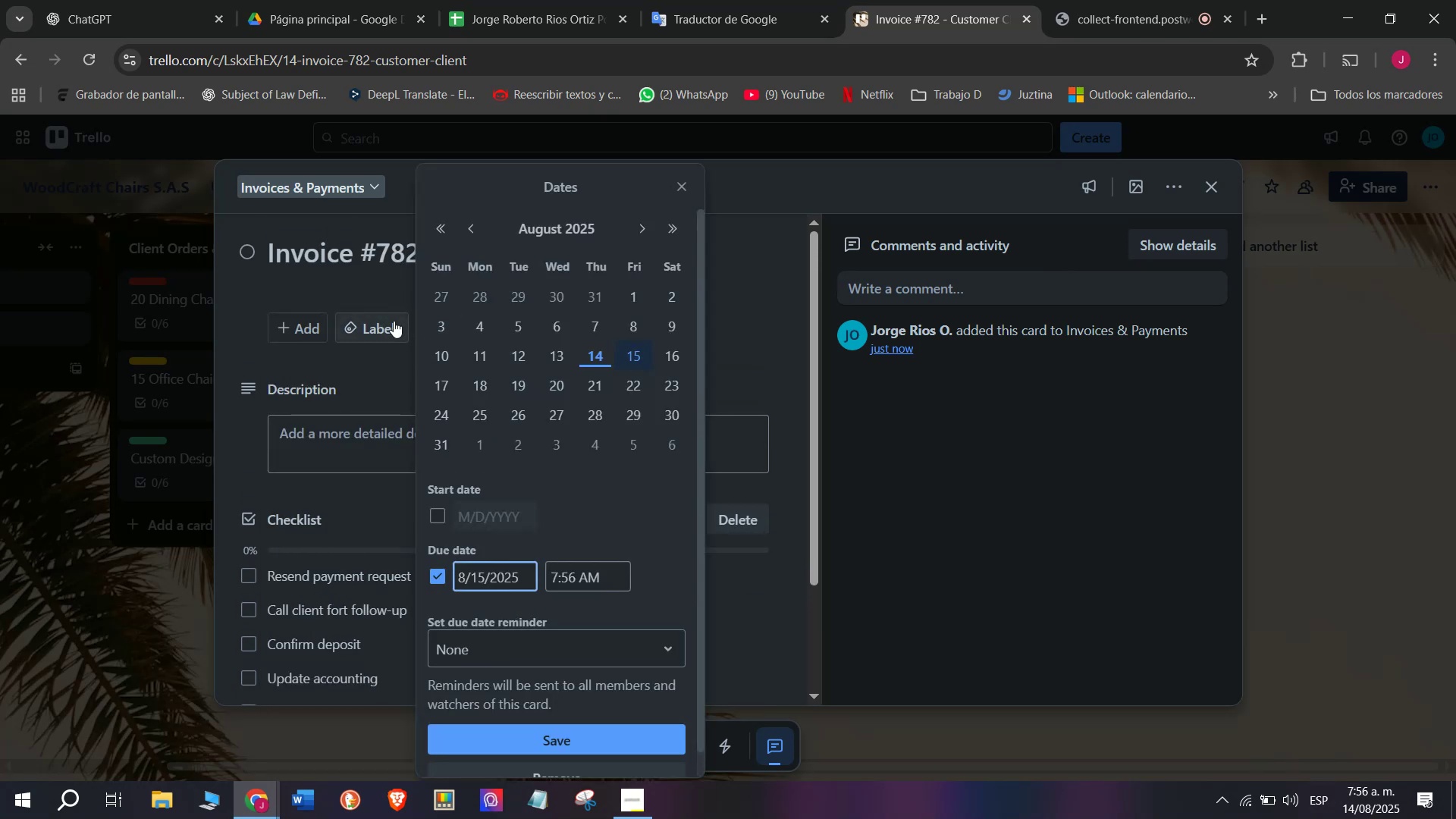 
left_click([391, 325])
 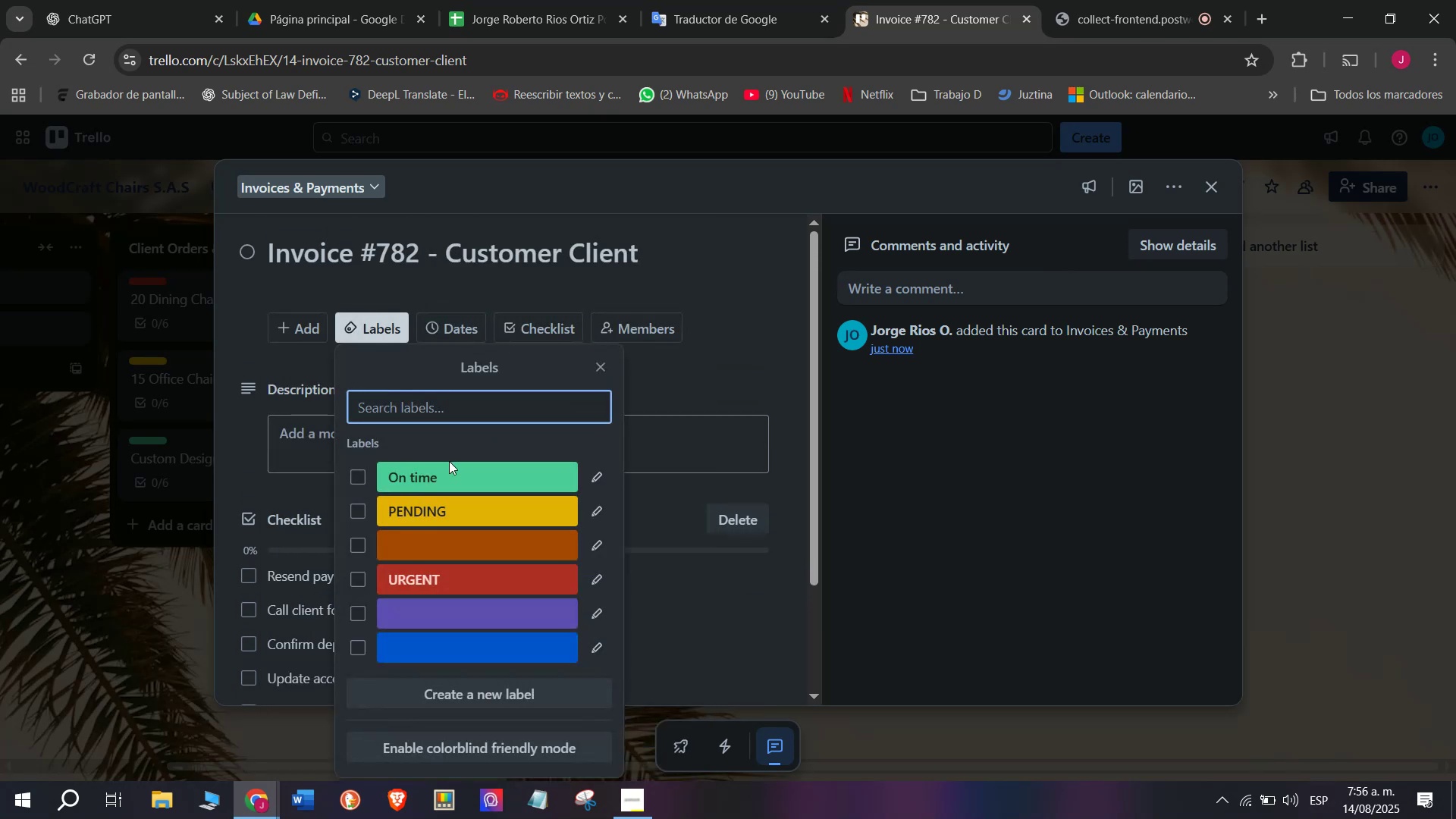 
left_click([455, 485])
 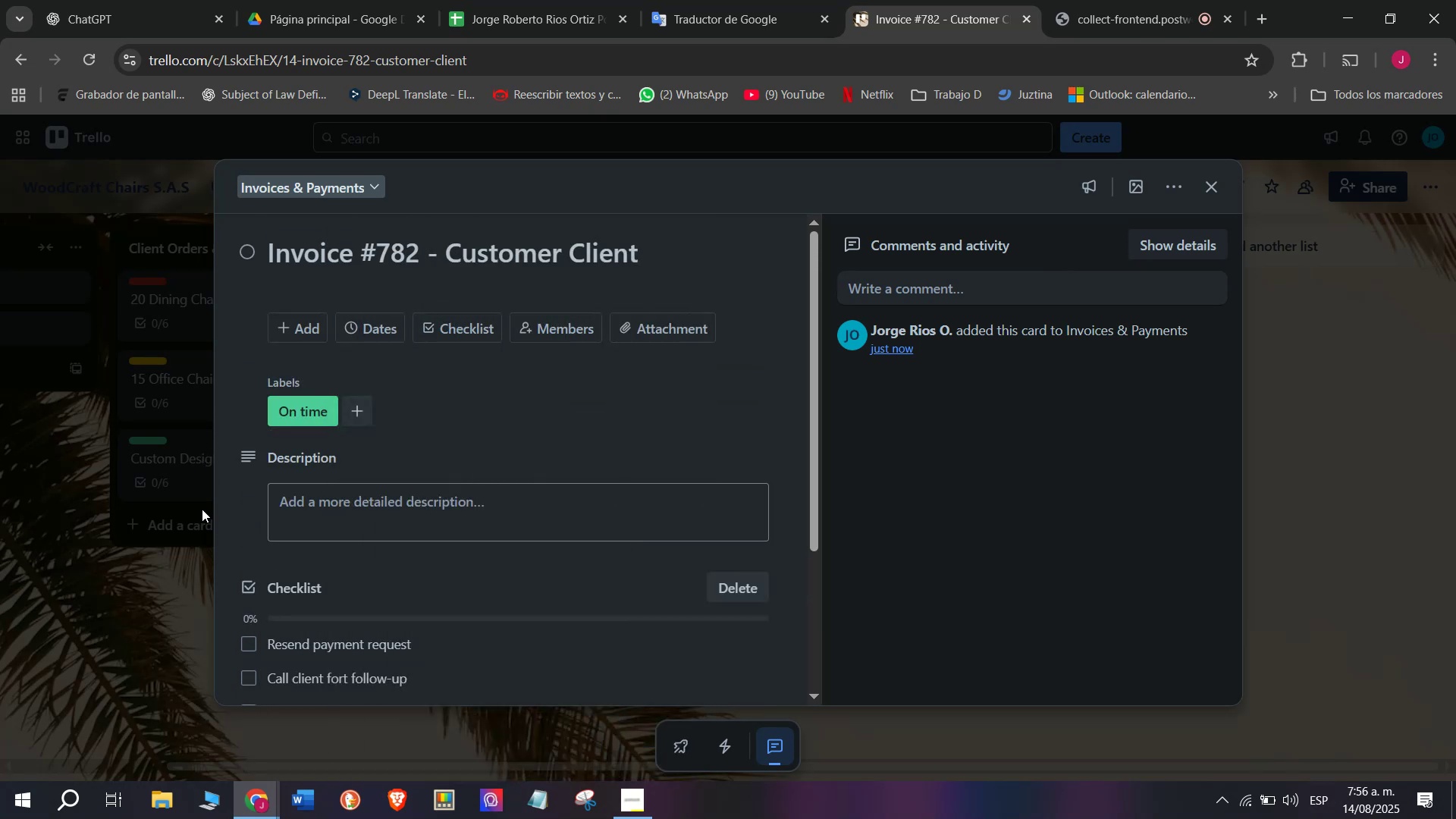 
left_click([130, 653])
 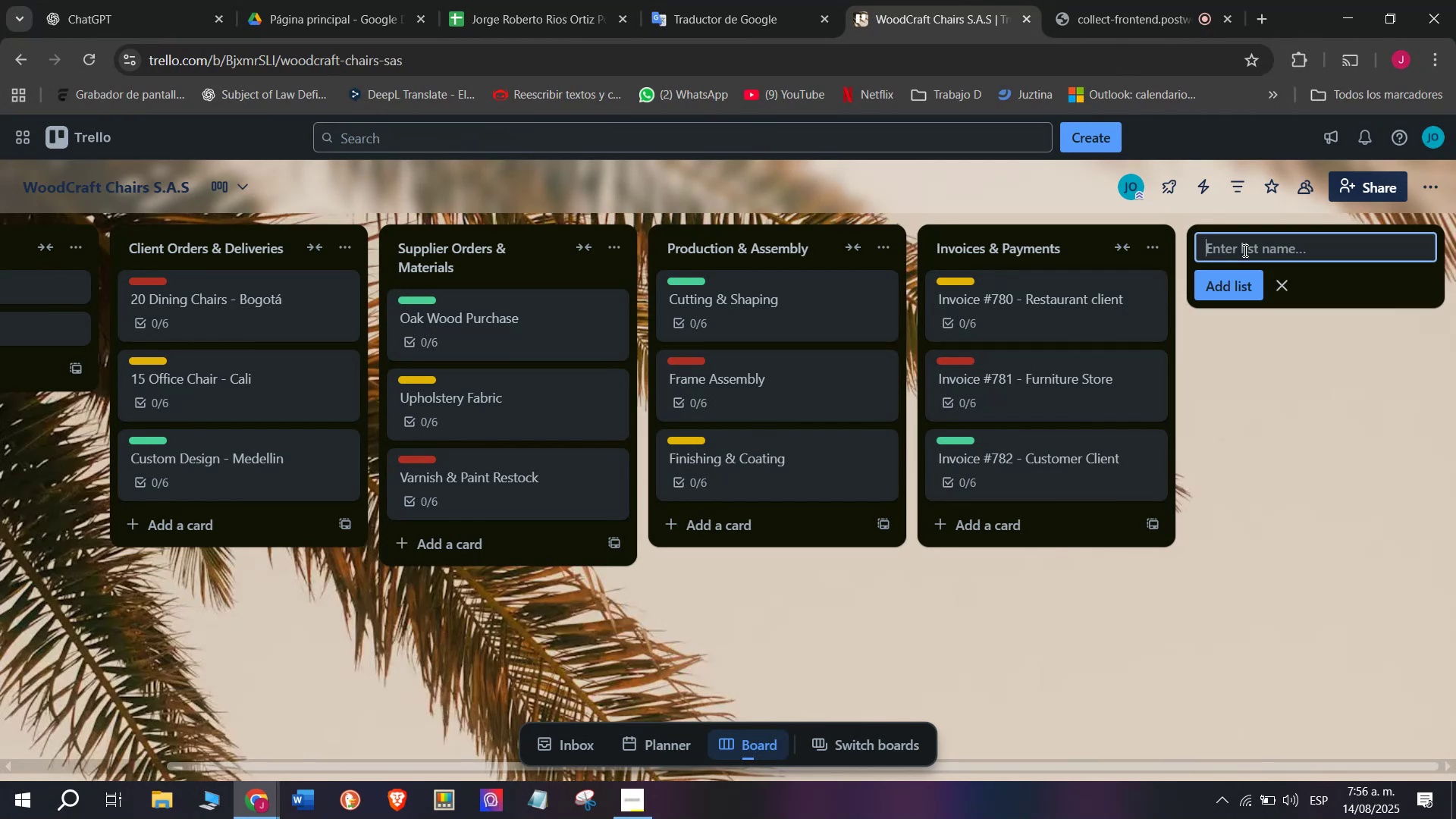 
type(Marj)
key(Backspace)
type(keting ^ Promotions)
 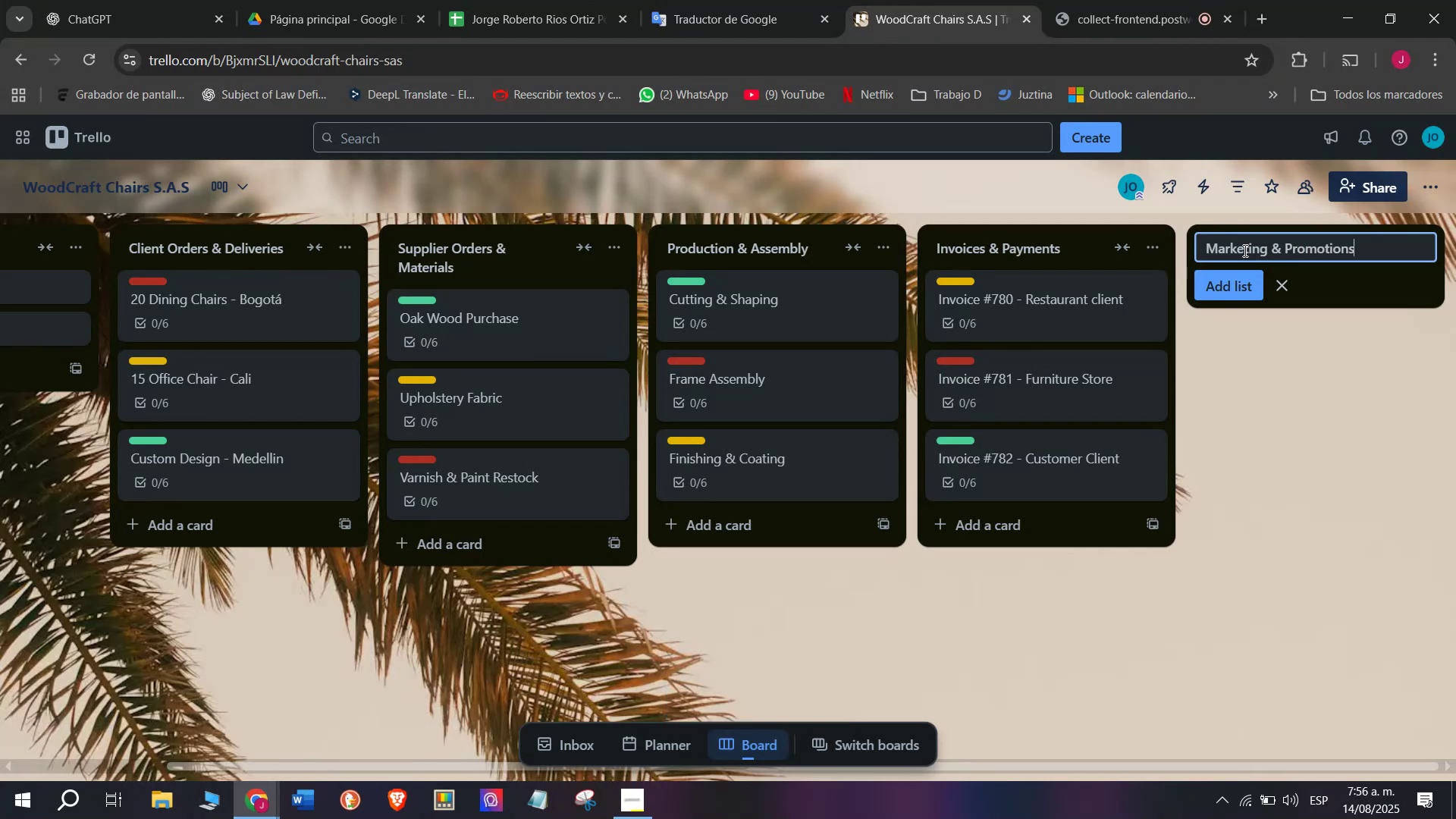 
key(Enter)
 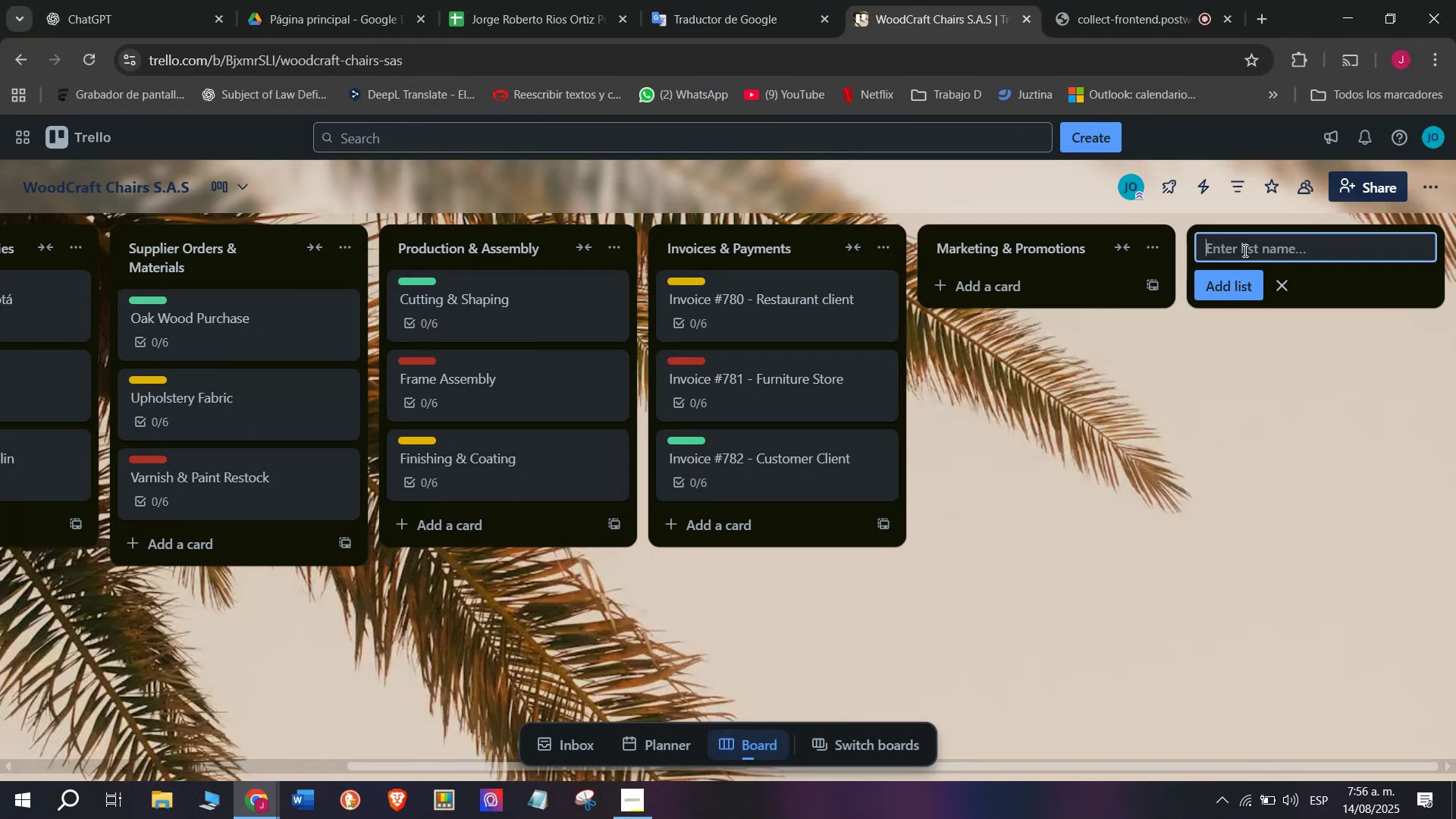 
key(CapsLock)
 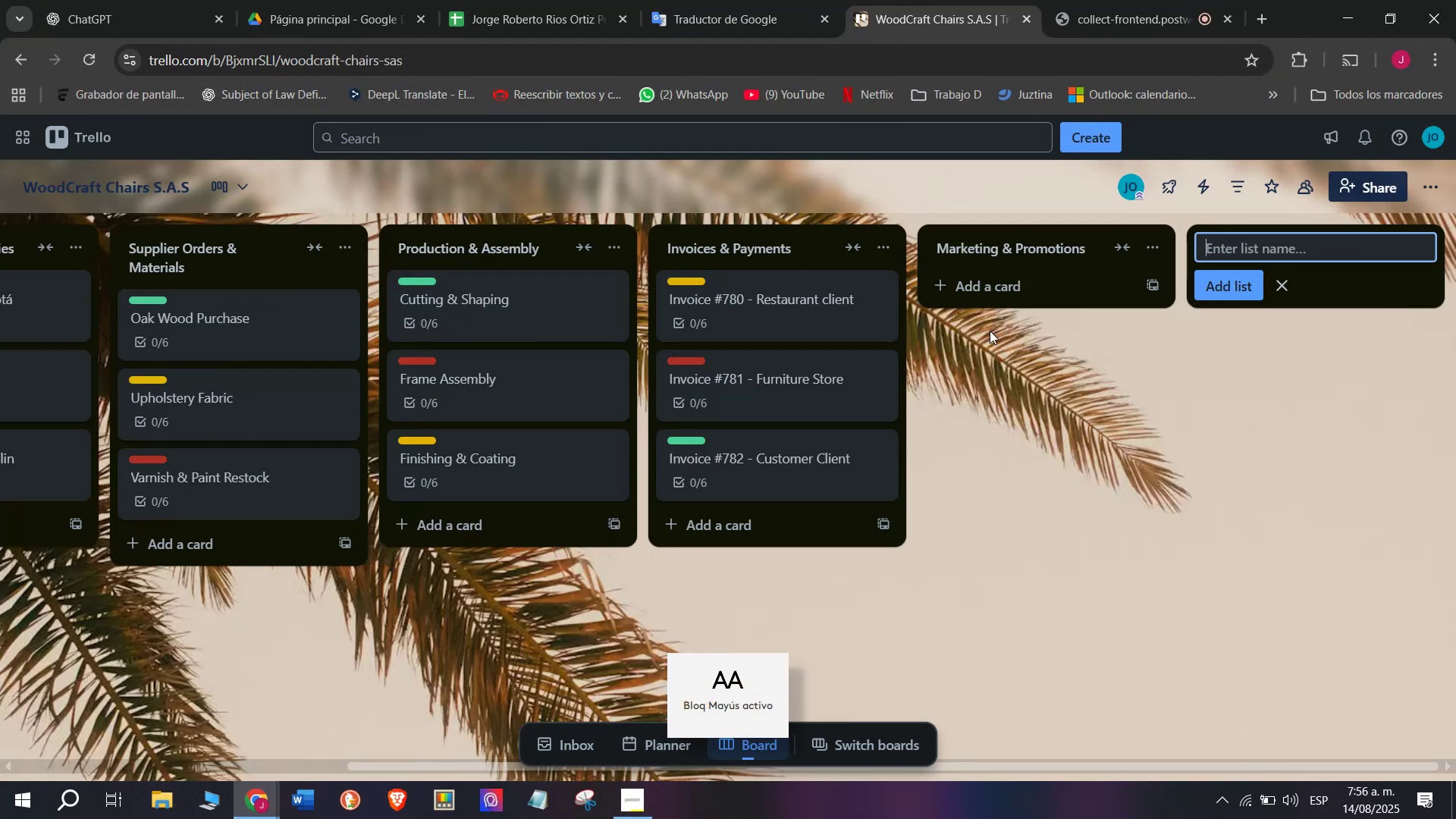 
left_click([984, 297])
 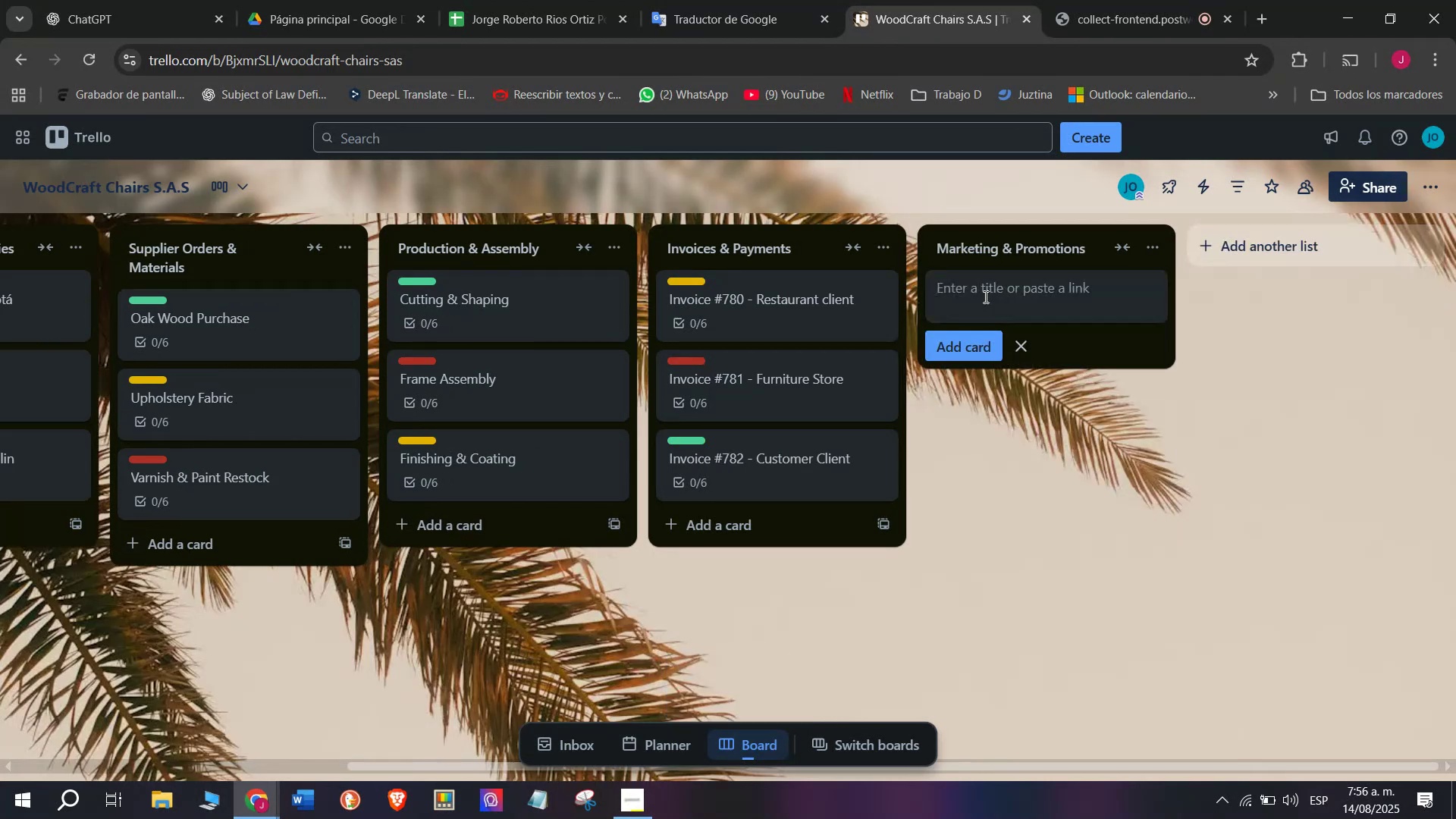 
type(Wood elegance Campaing)
 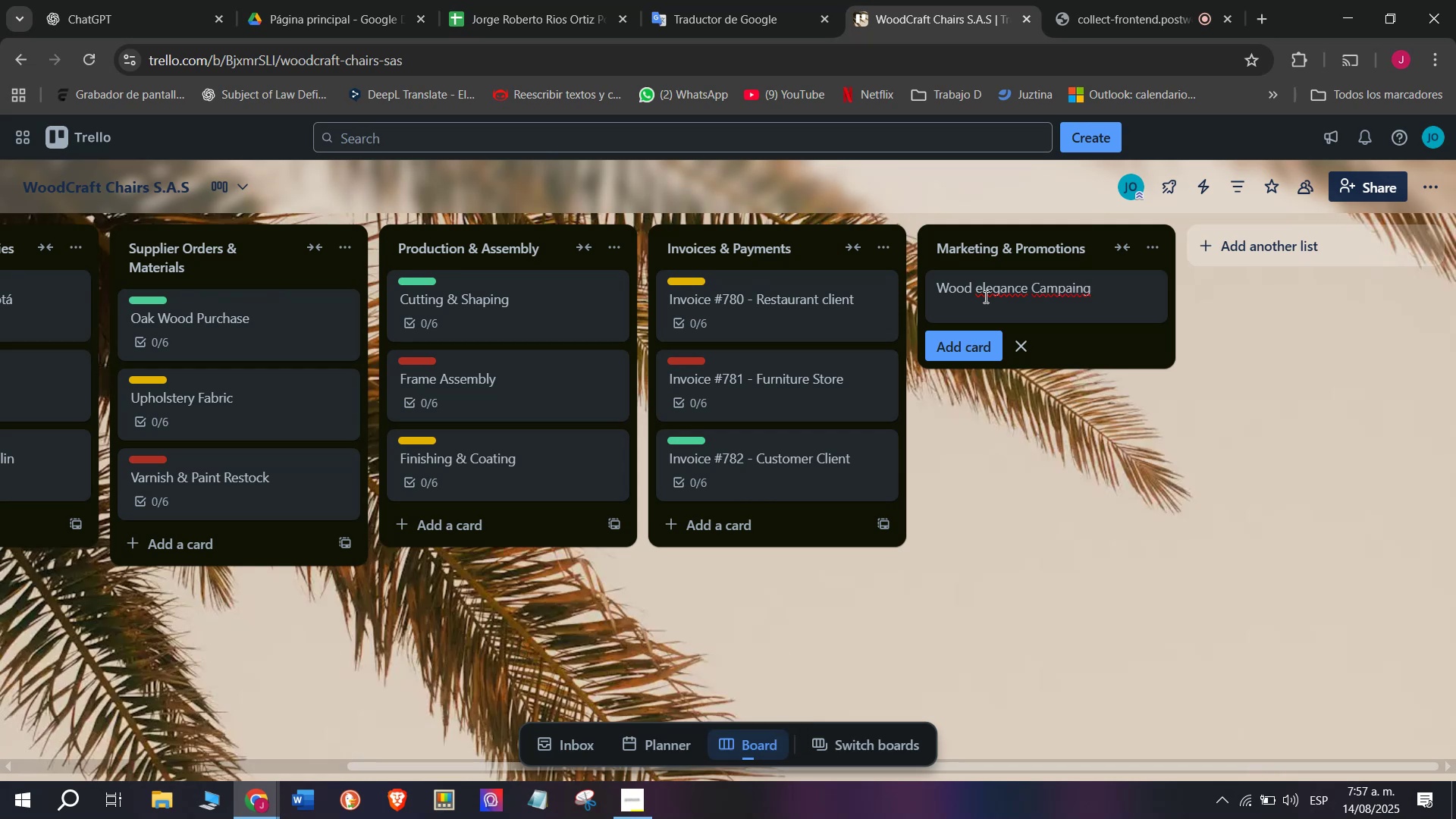 
key(Backspace)
key(Backspace)
type(ng)
key(Backspace)
key(Backspace)
type(f)
key(Backspace)
type(gn)
 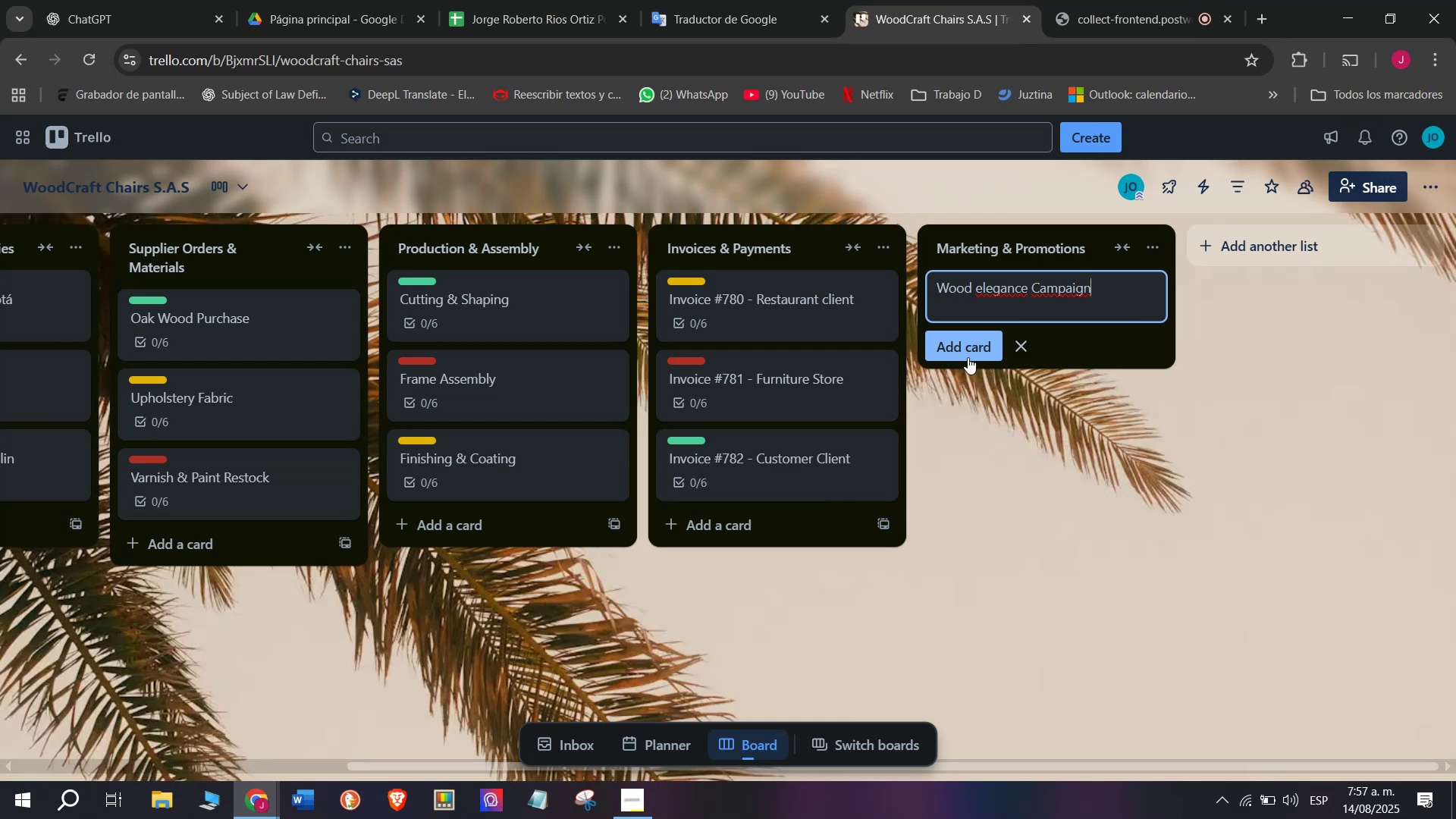 
wait(10.39)
 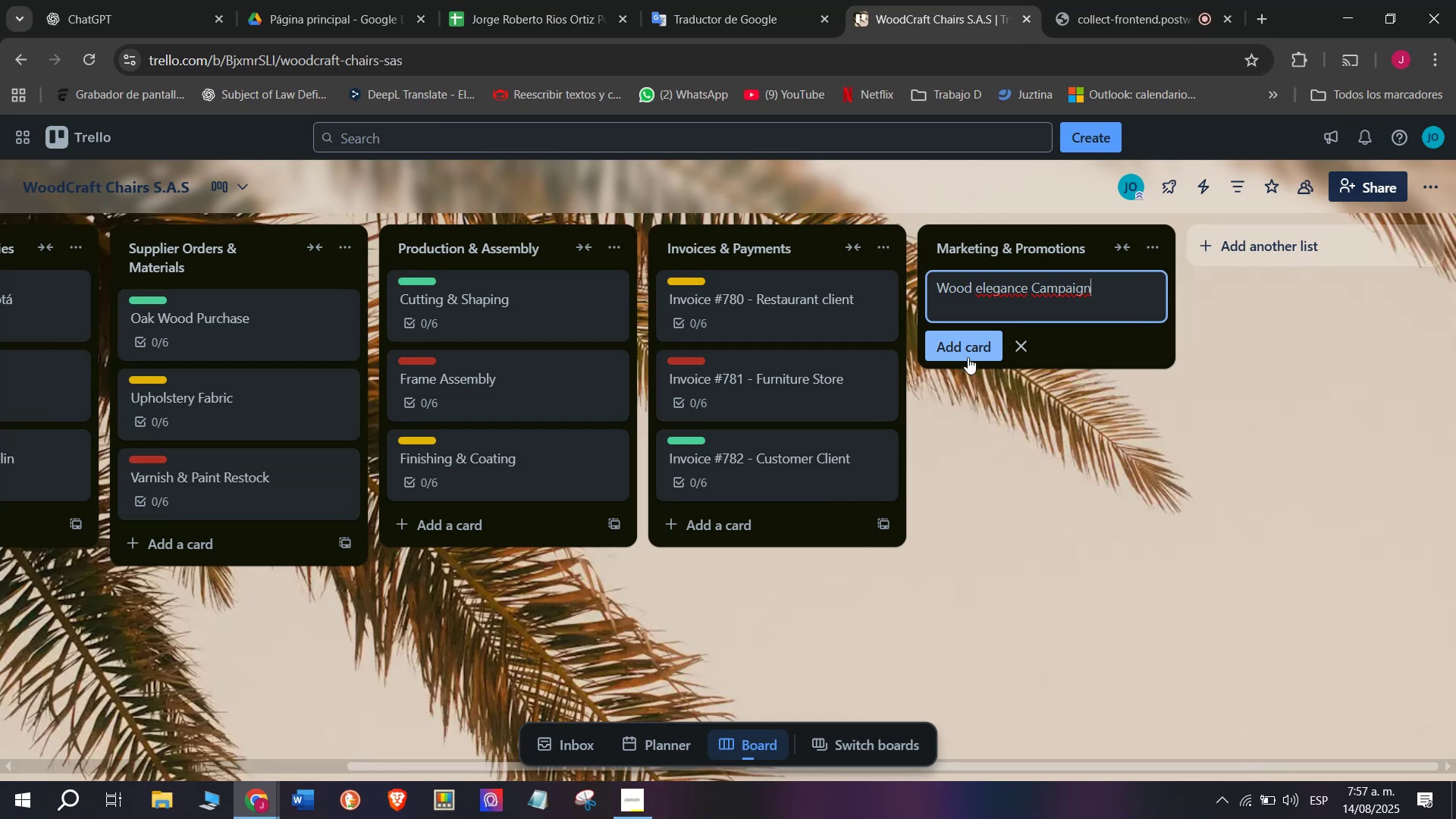 
left_click([966, 352])
 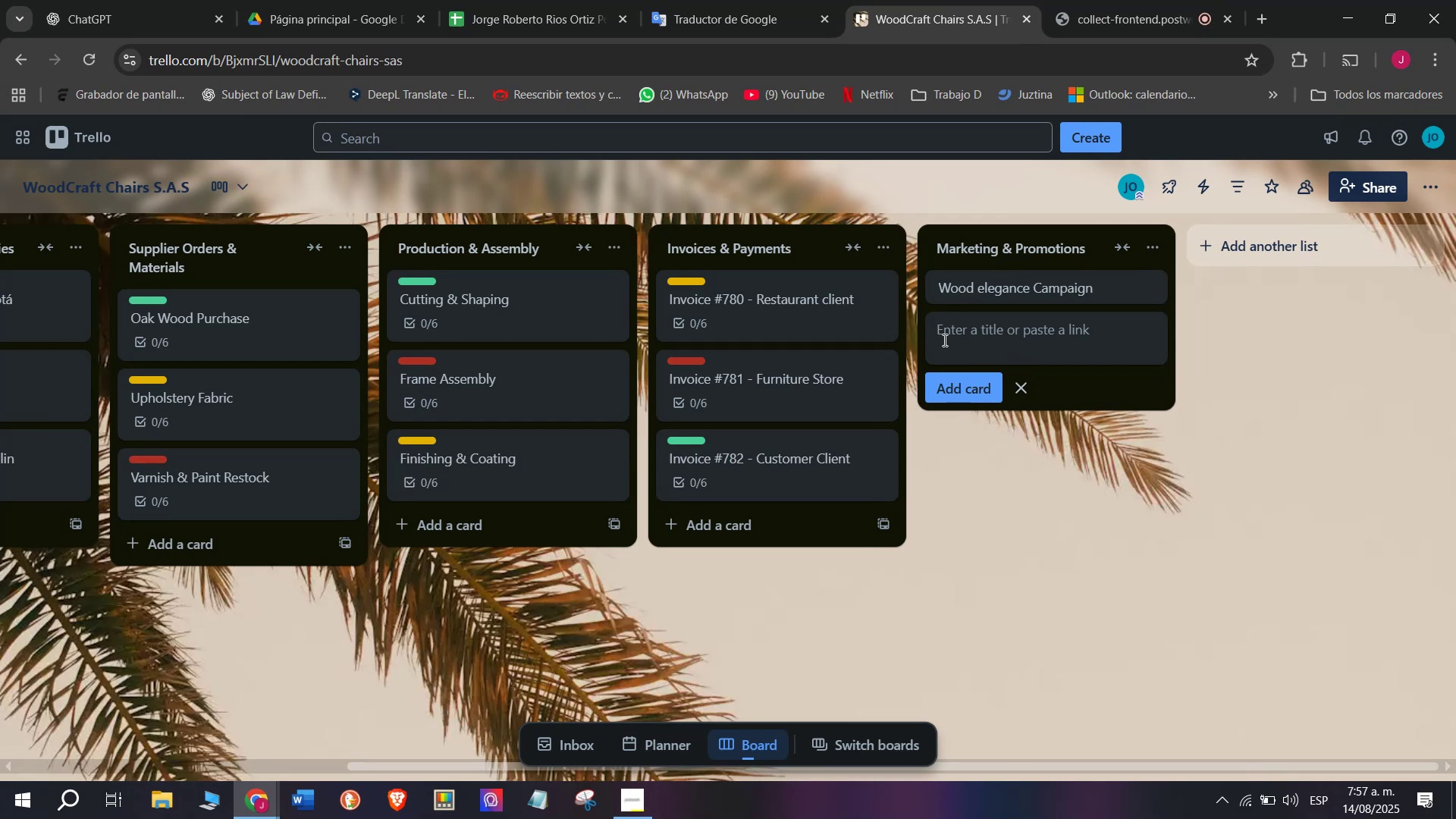 
left_click([997, 280])
 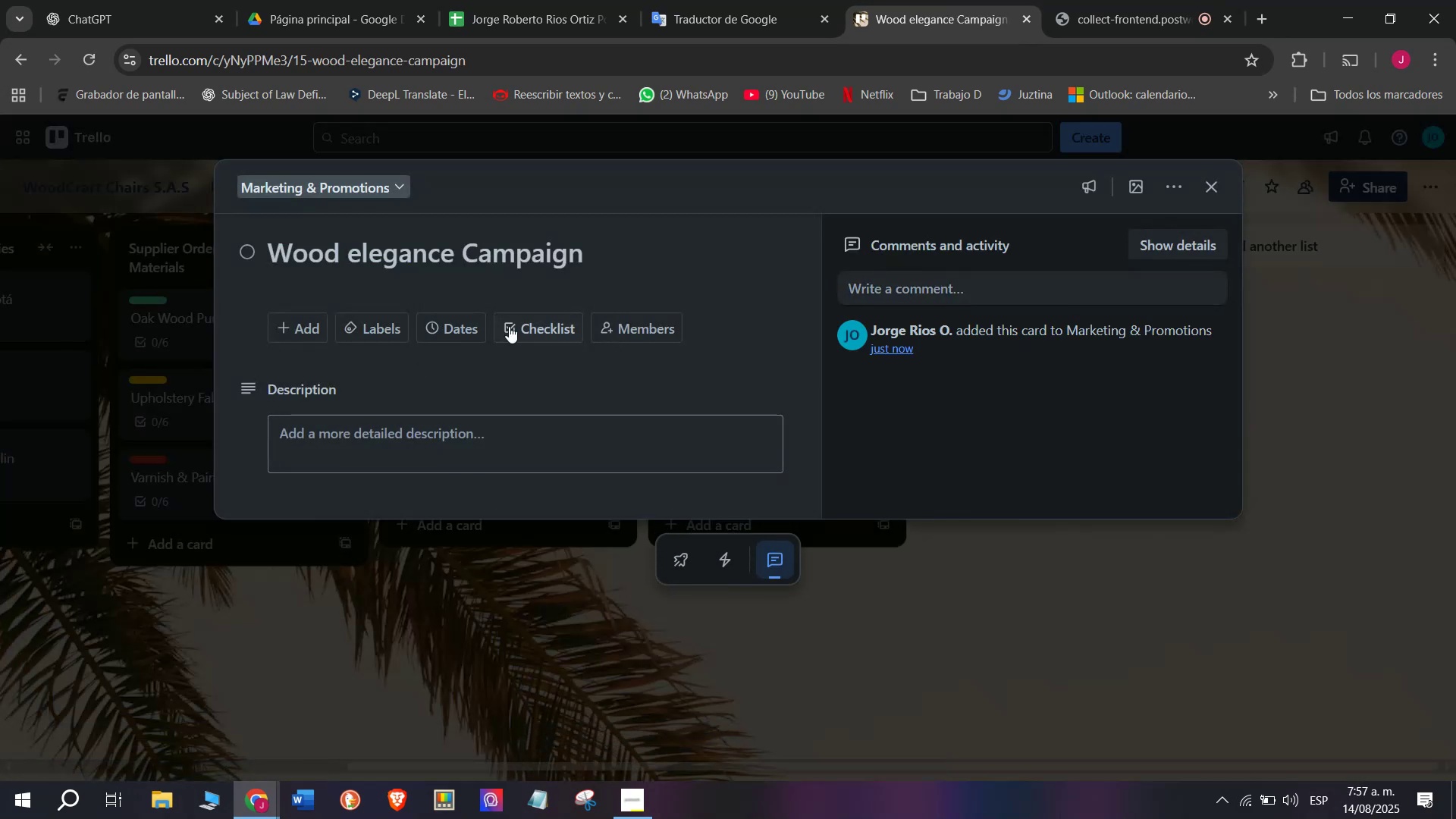 
left_click([529, 328])
 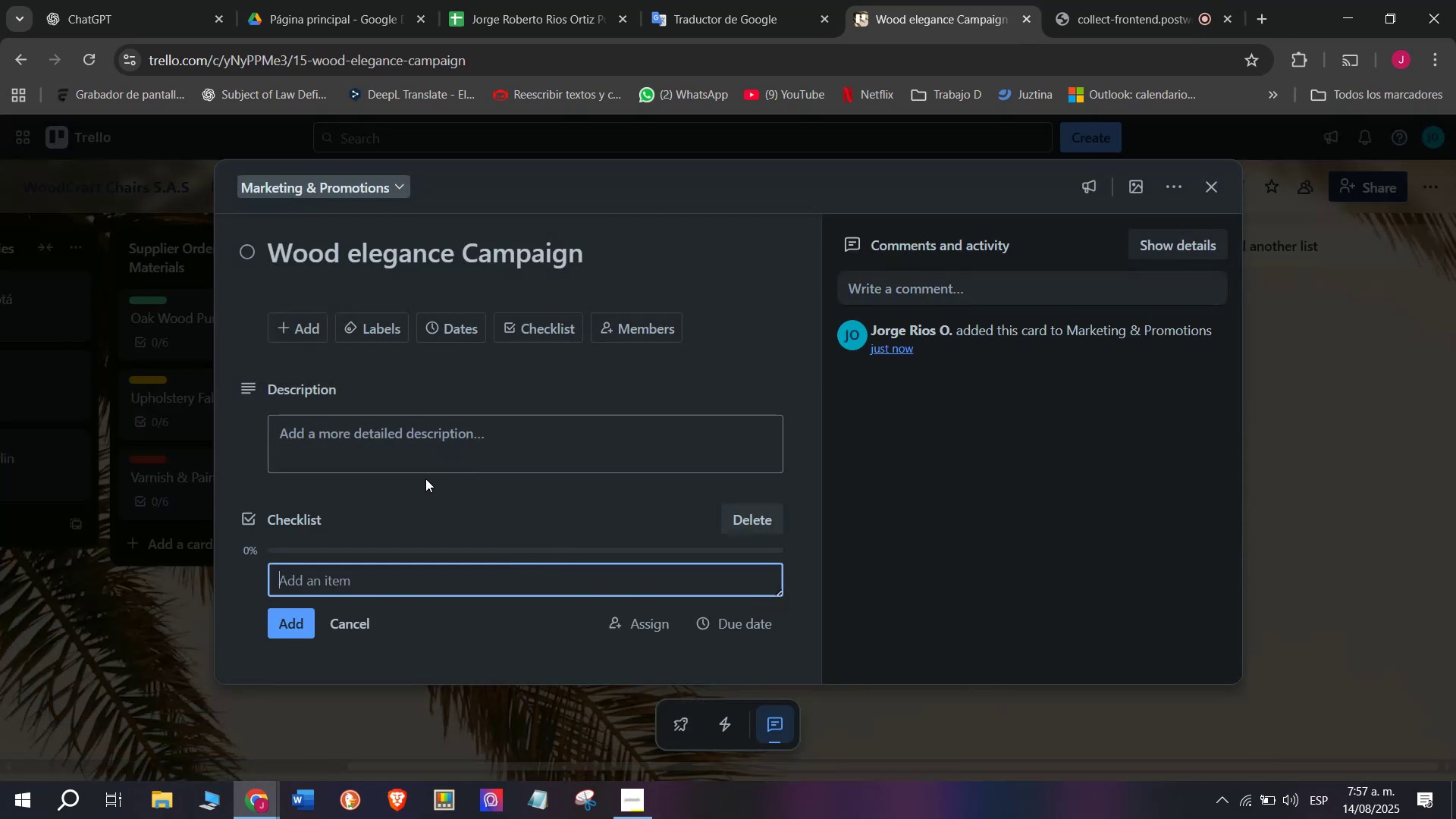 
wait(5.1)
 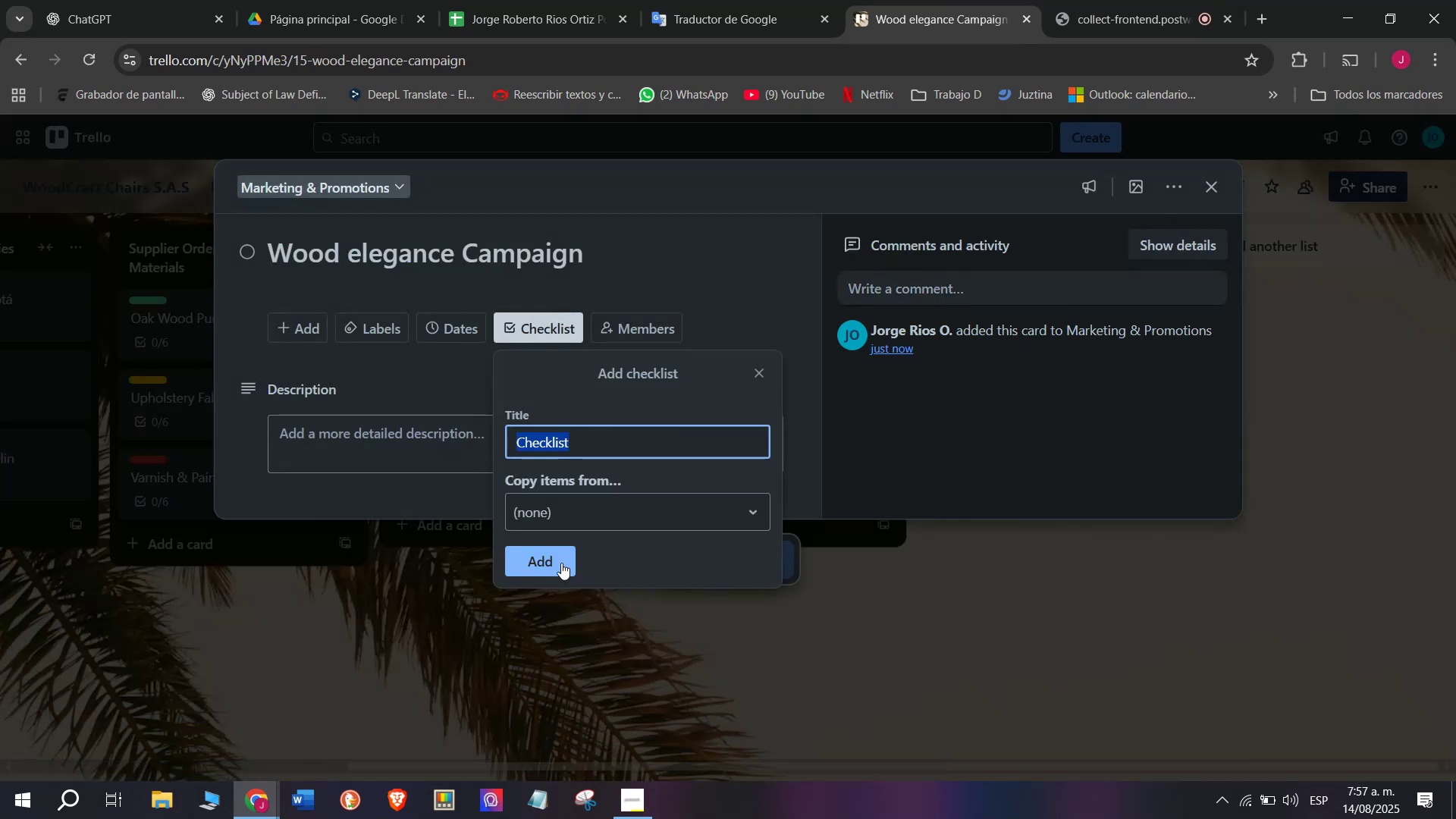 
type(Creat)
key(Backspace)
type(te Pre)
key(Backspace)
type(omotion photos)
 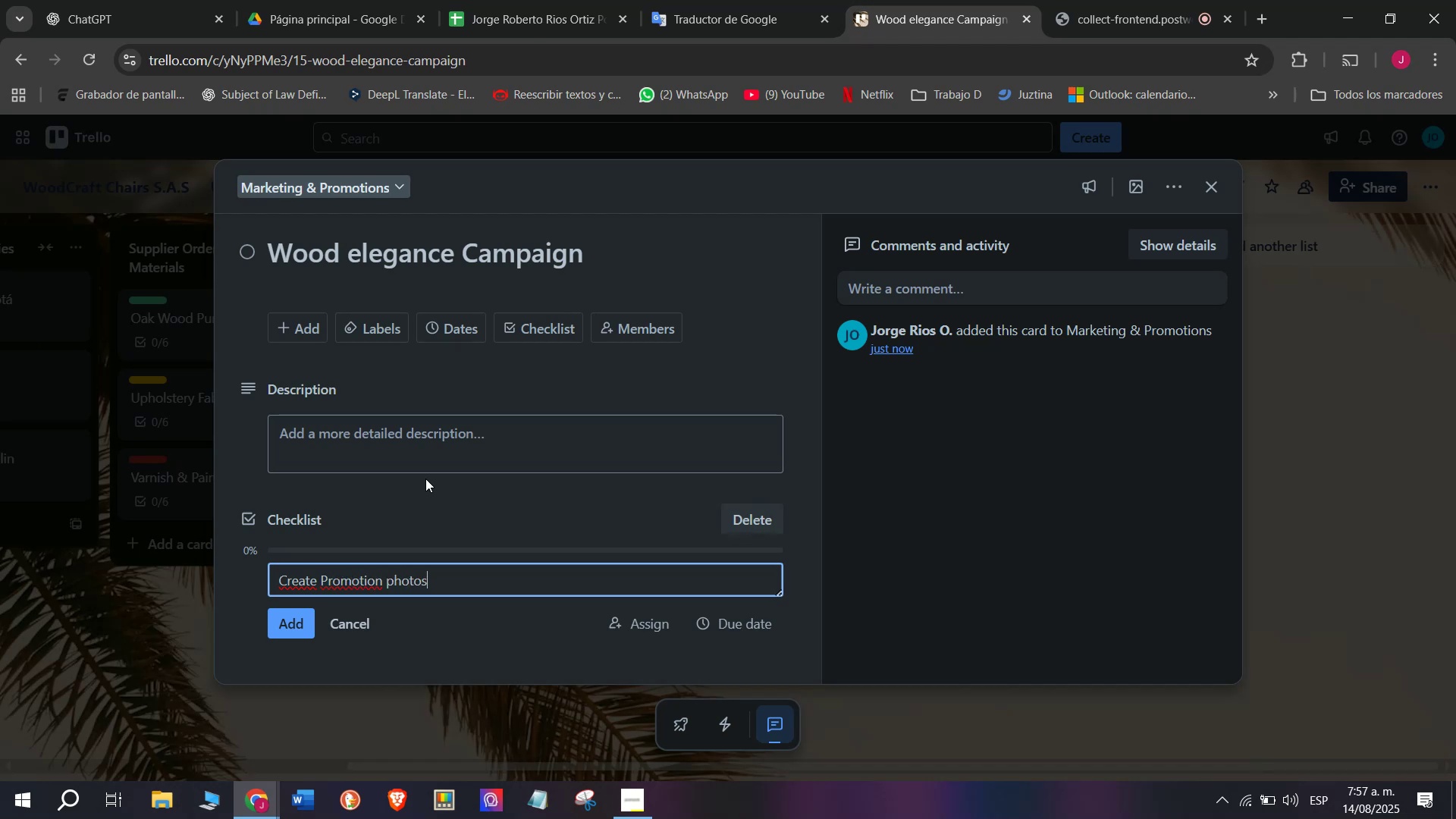 
key(Enter)
 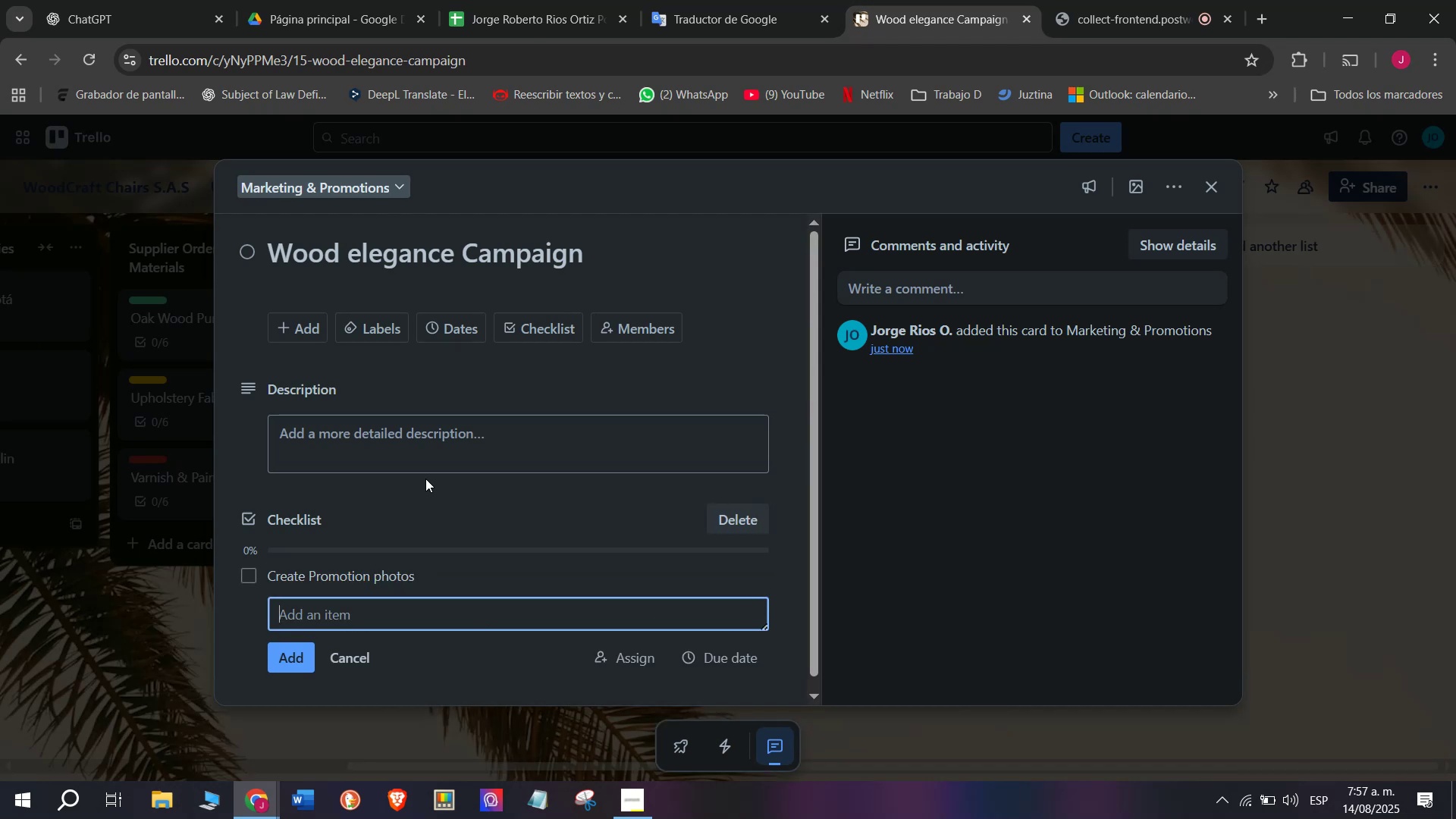 
type(Write ad copy )
 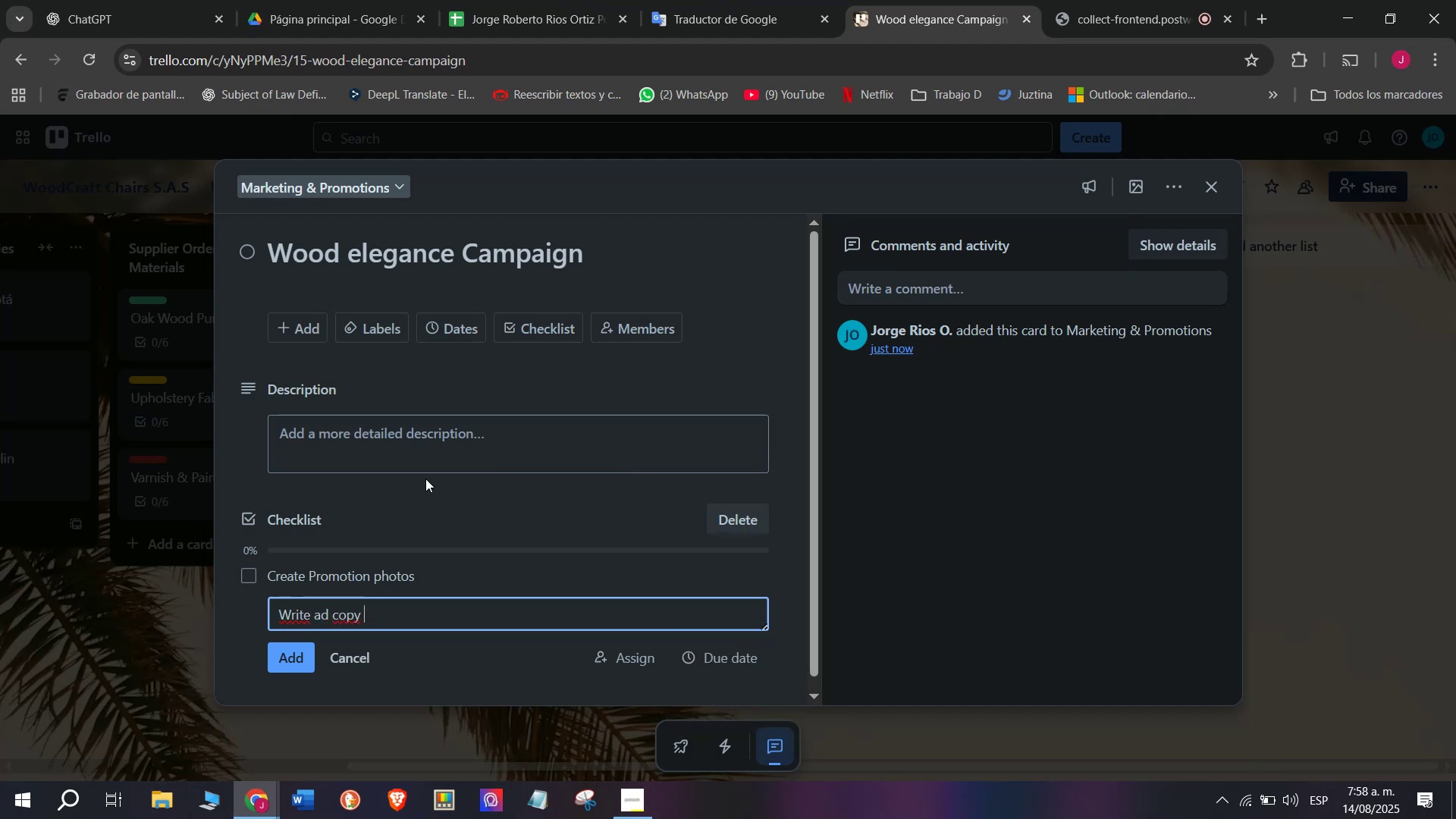 
key(Enter)
 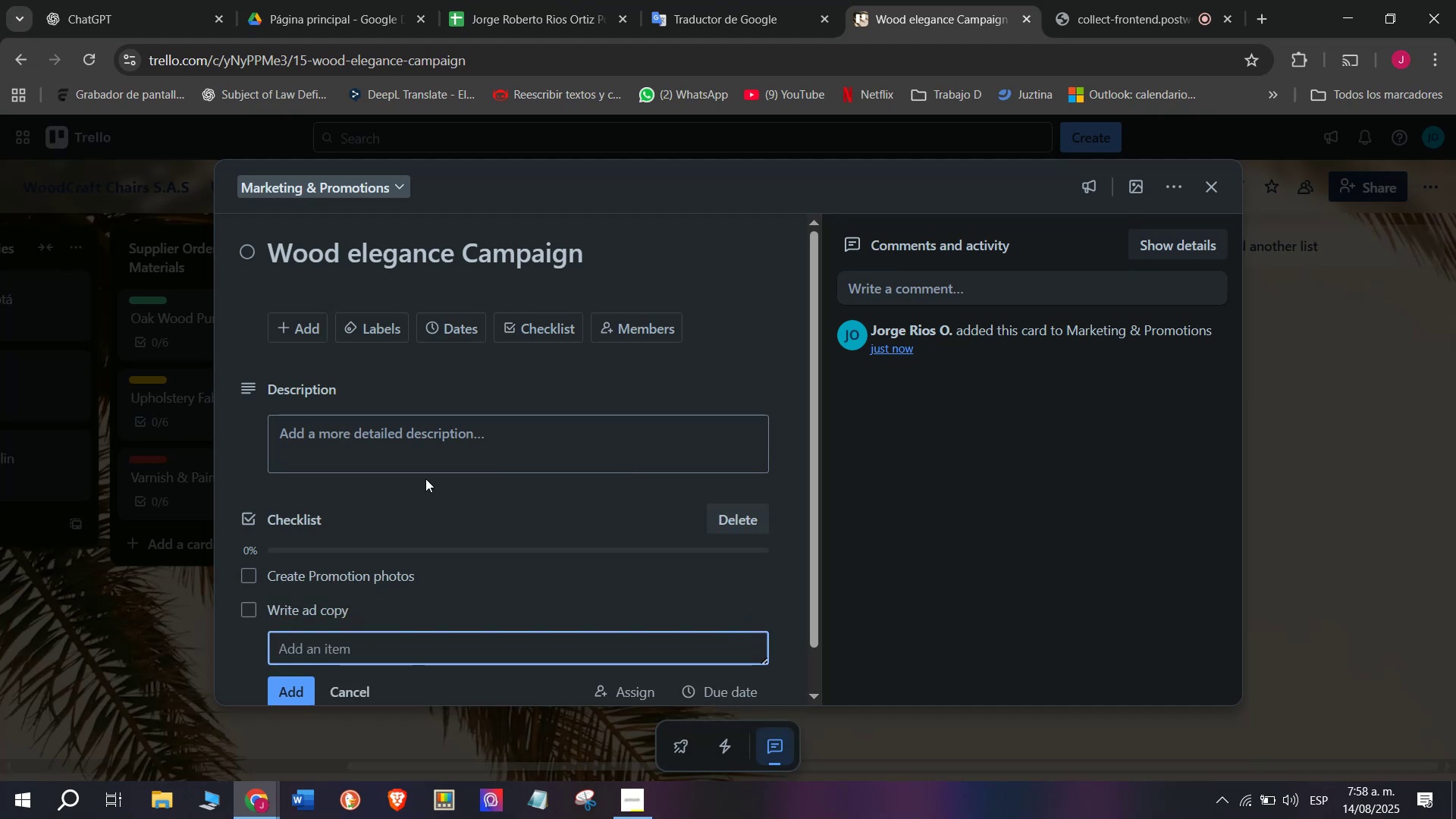 
type(Post on website)
 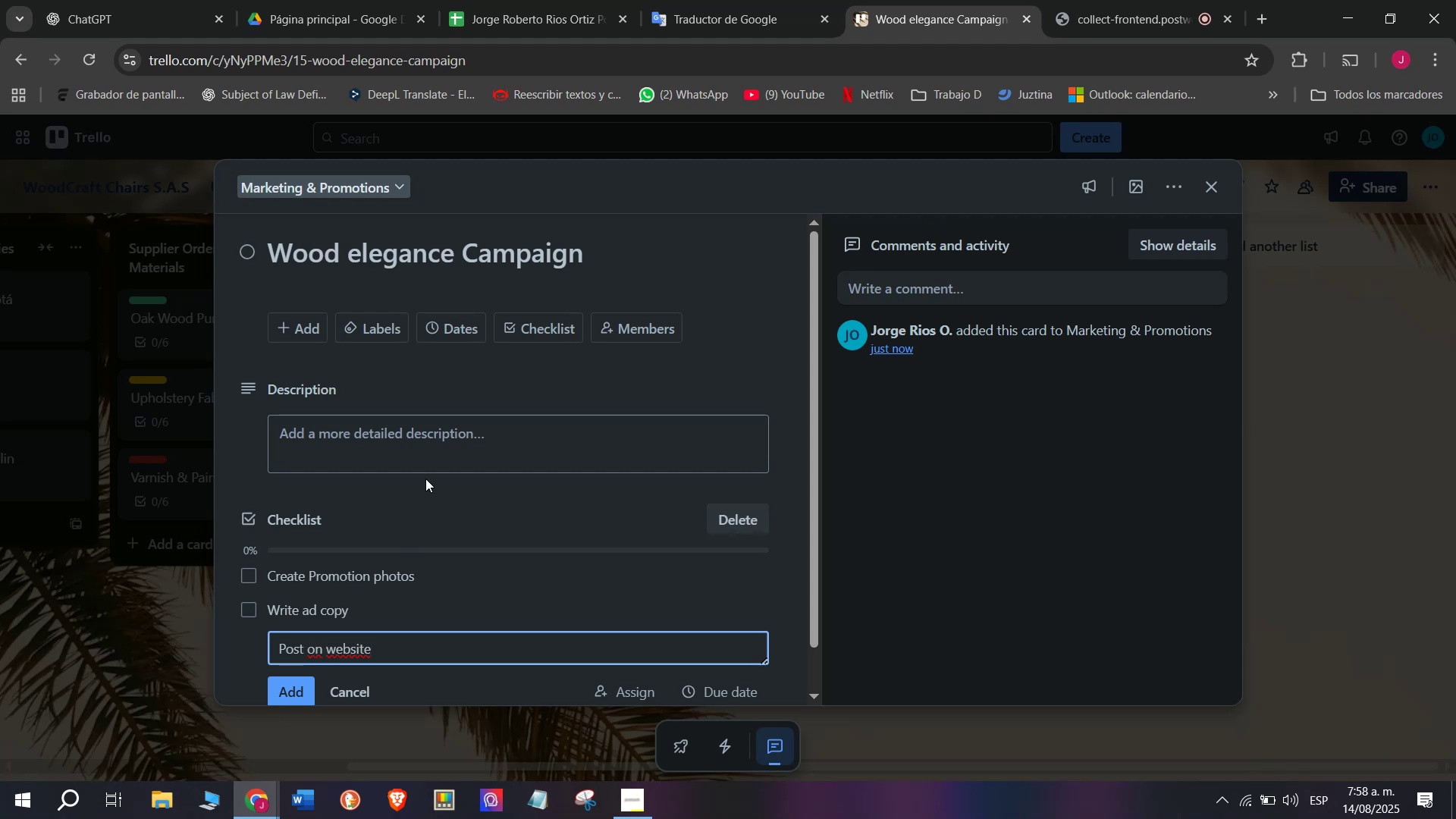 
key(Enter)
 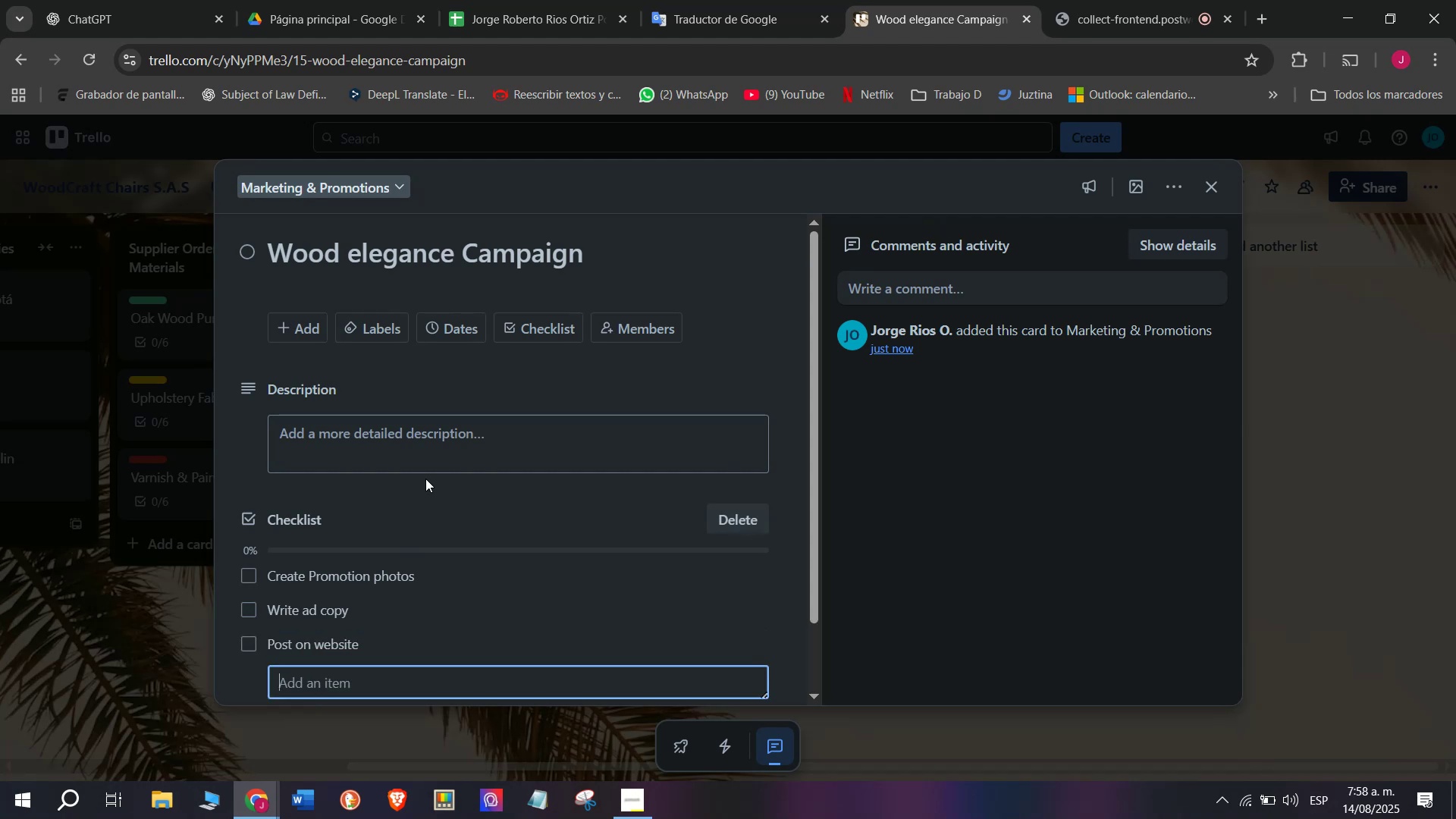 
type(Share on social media)
 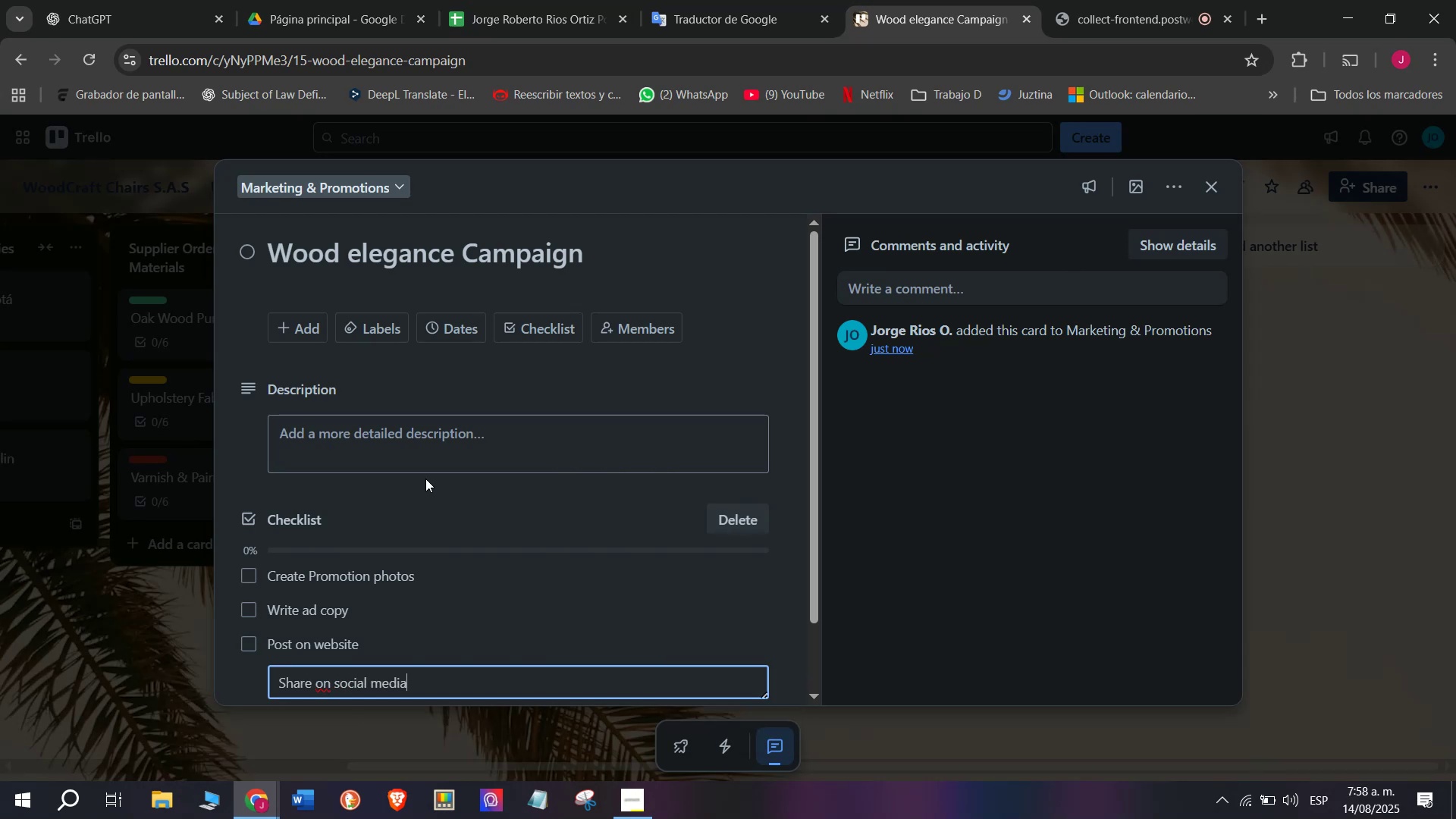 
key(Enter)
 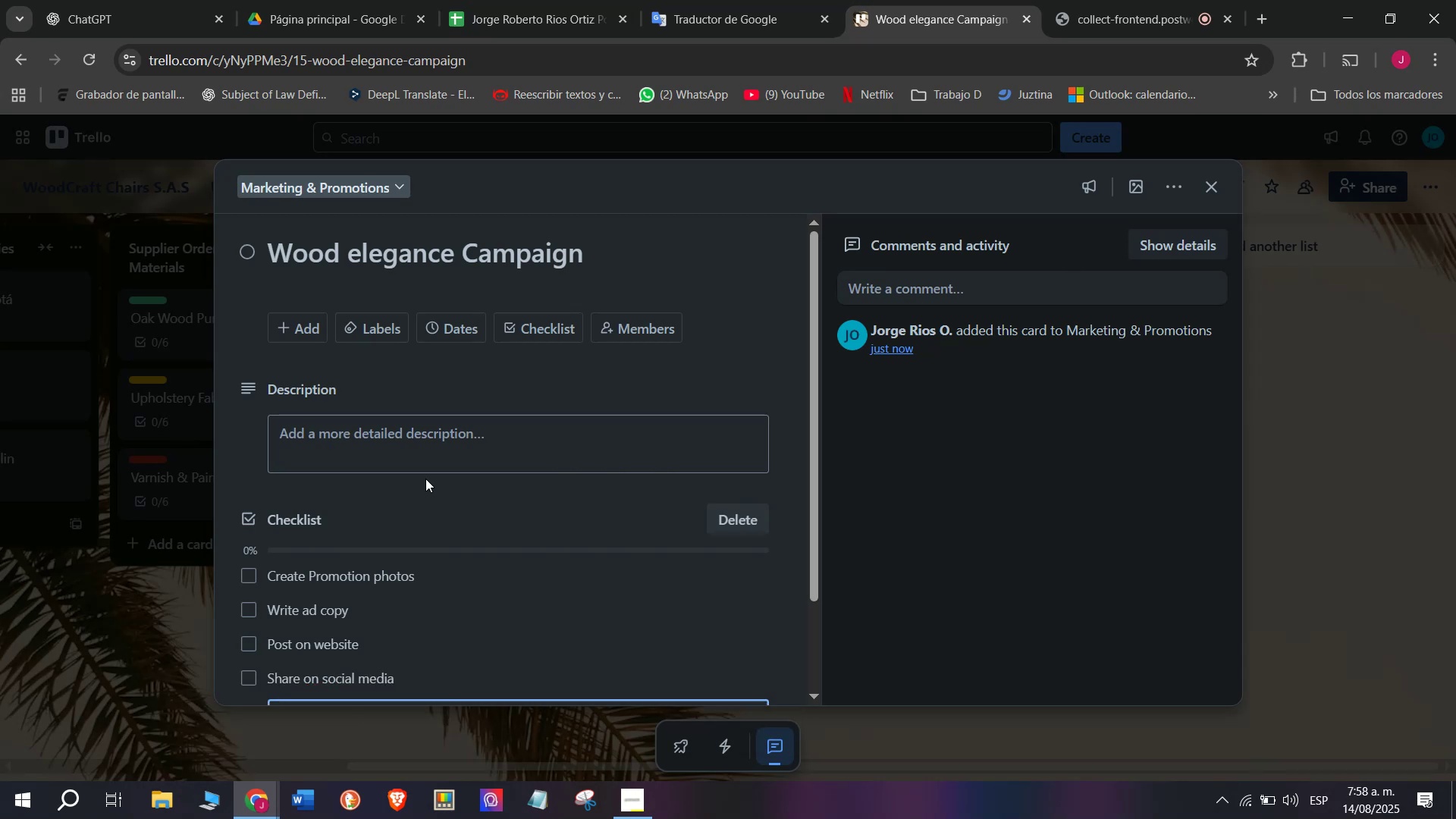 
type(Send email blast)
 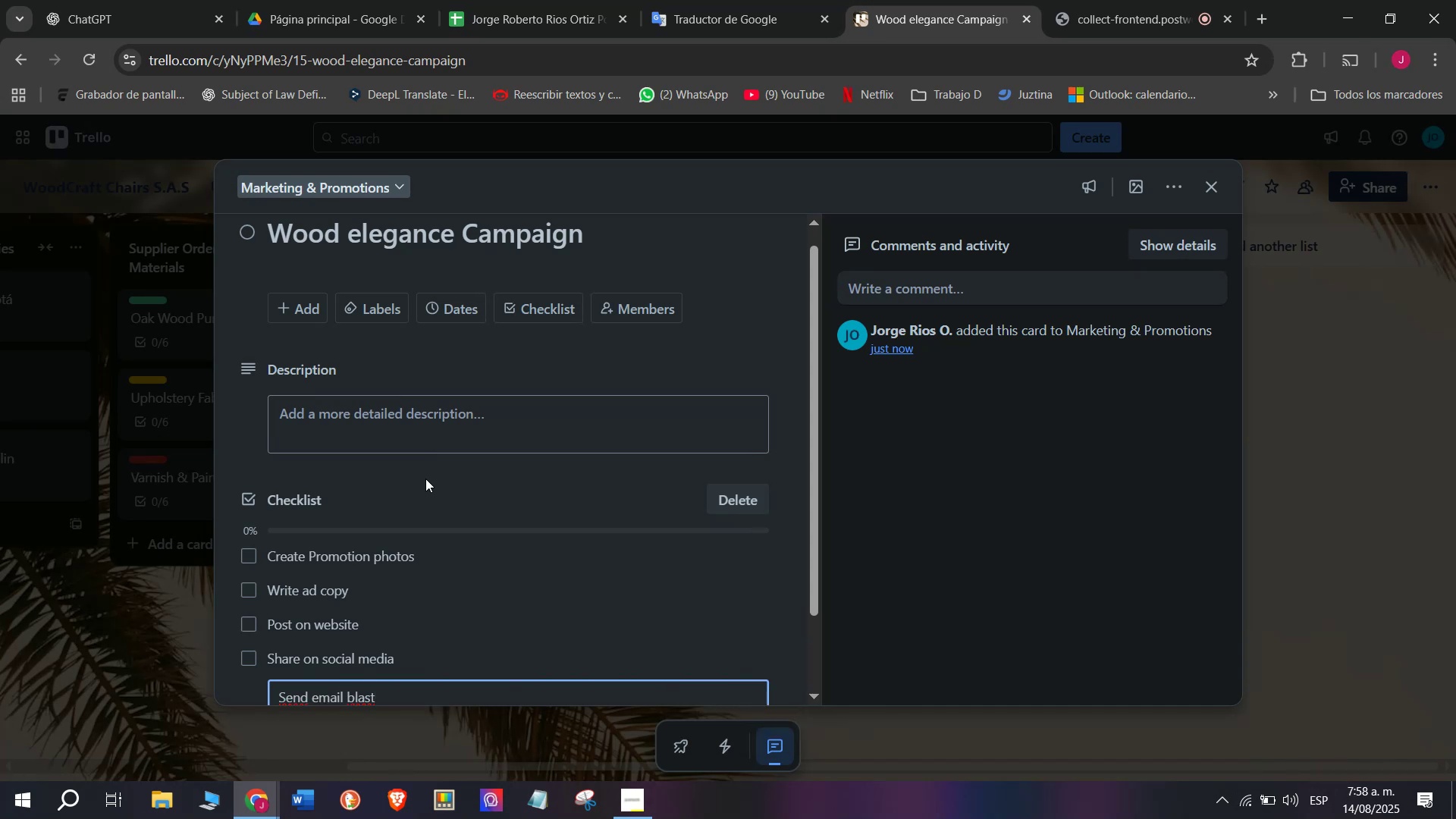 
key(Enter)
 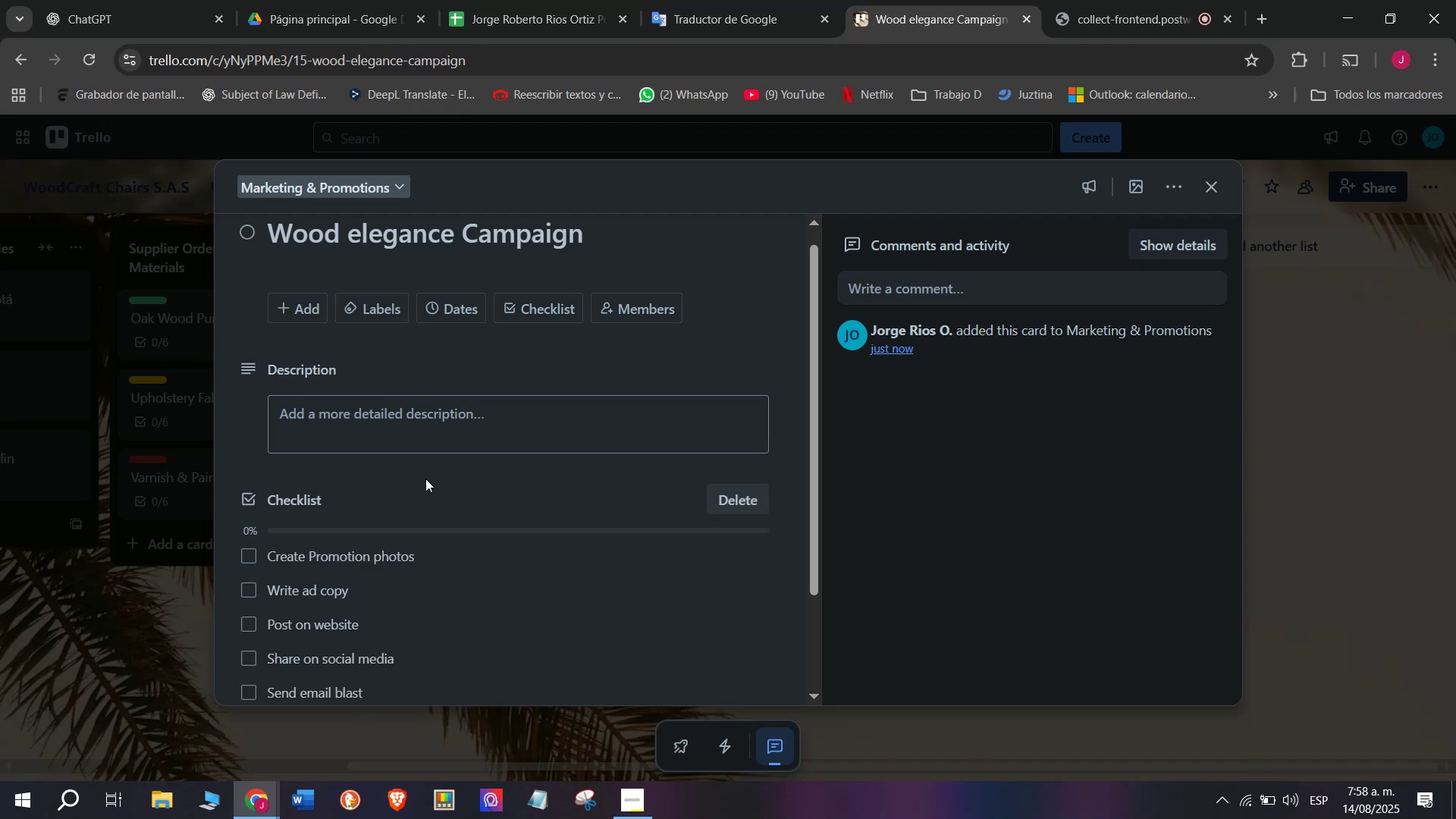 
wait(5.02)
 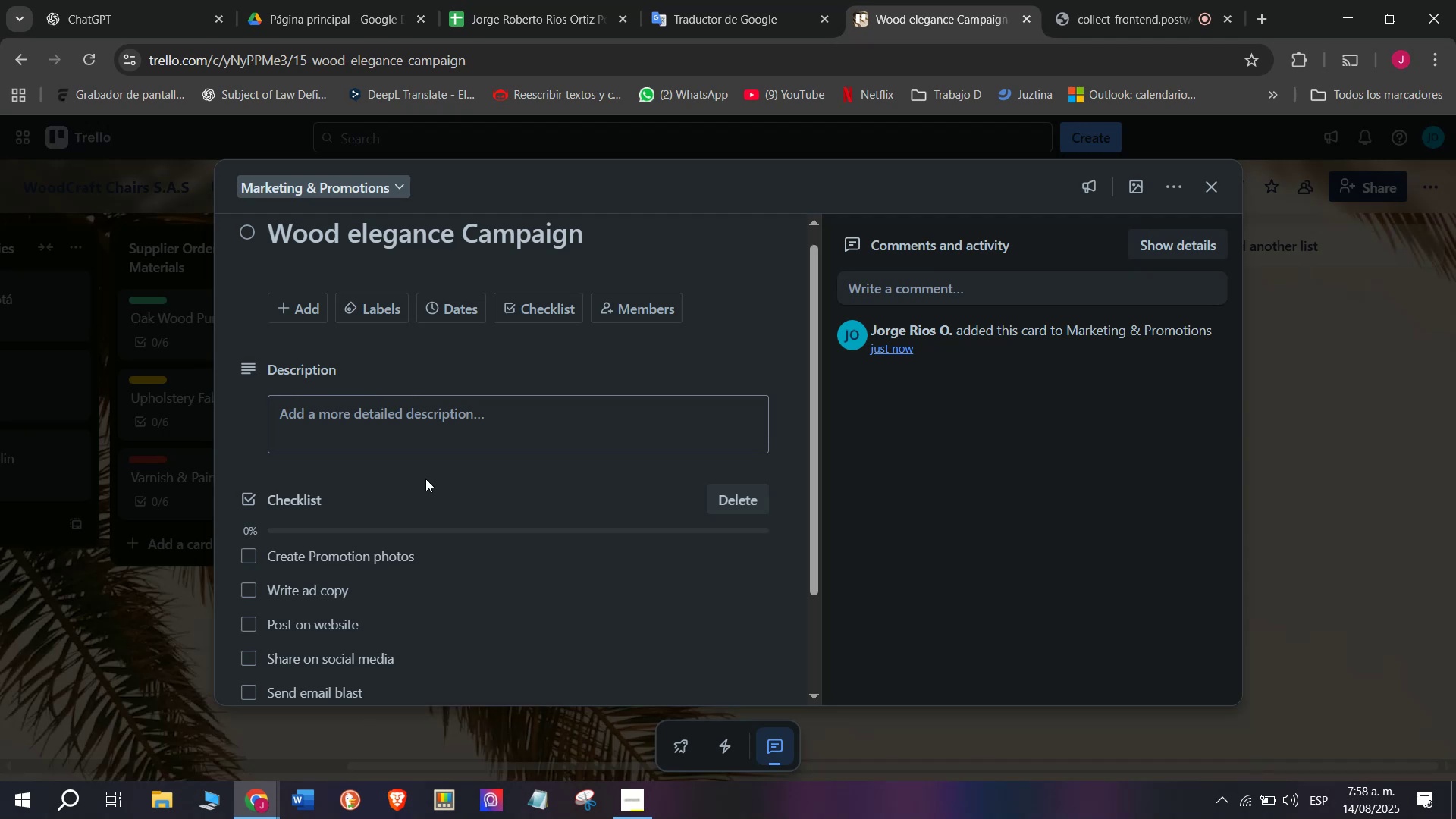 
type(Monitor engagement)
 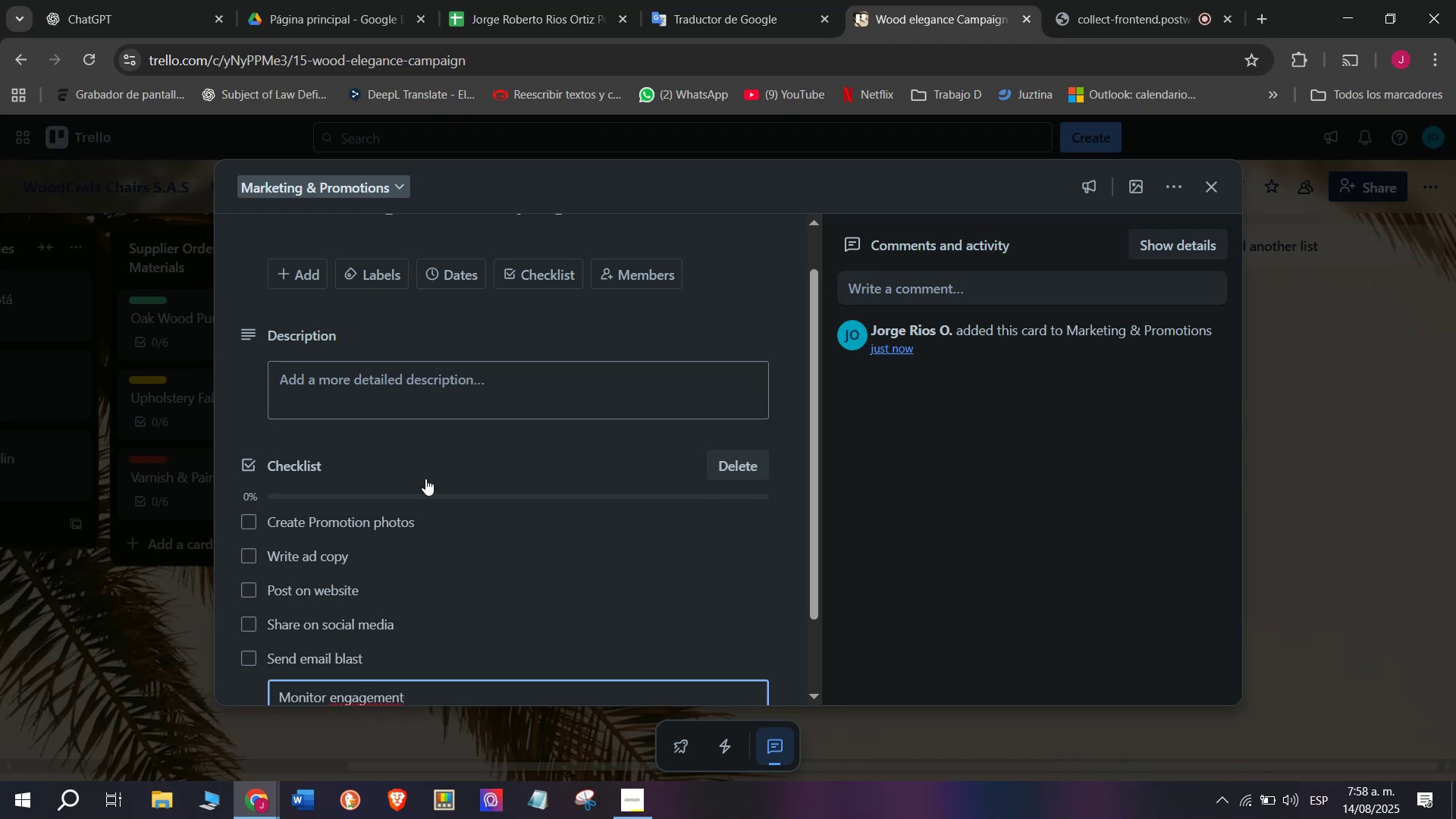 
key(Enter)
 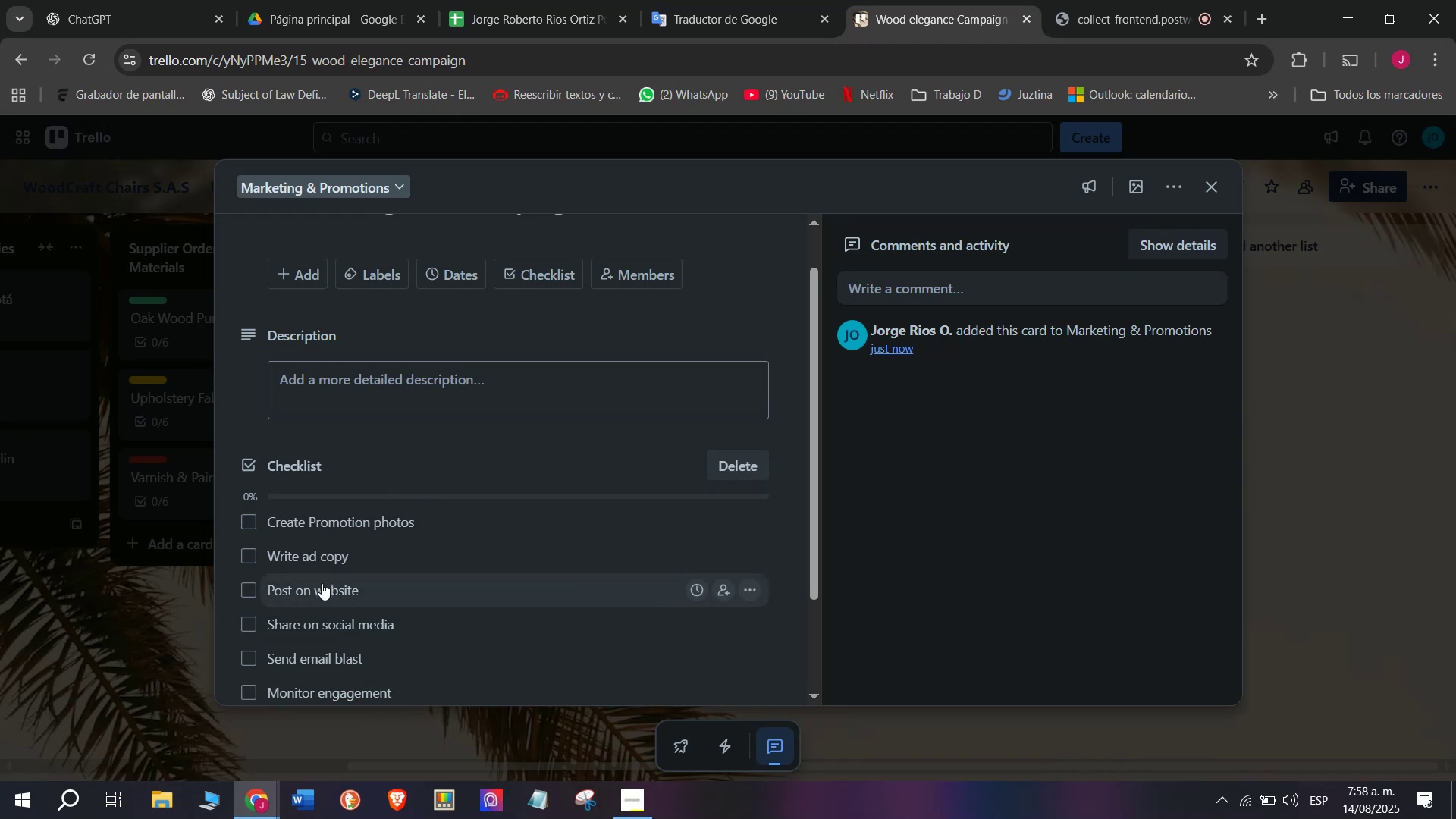 
scroll: coordinate [341, 670], scroll_direction: down, amount: 1.0
 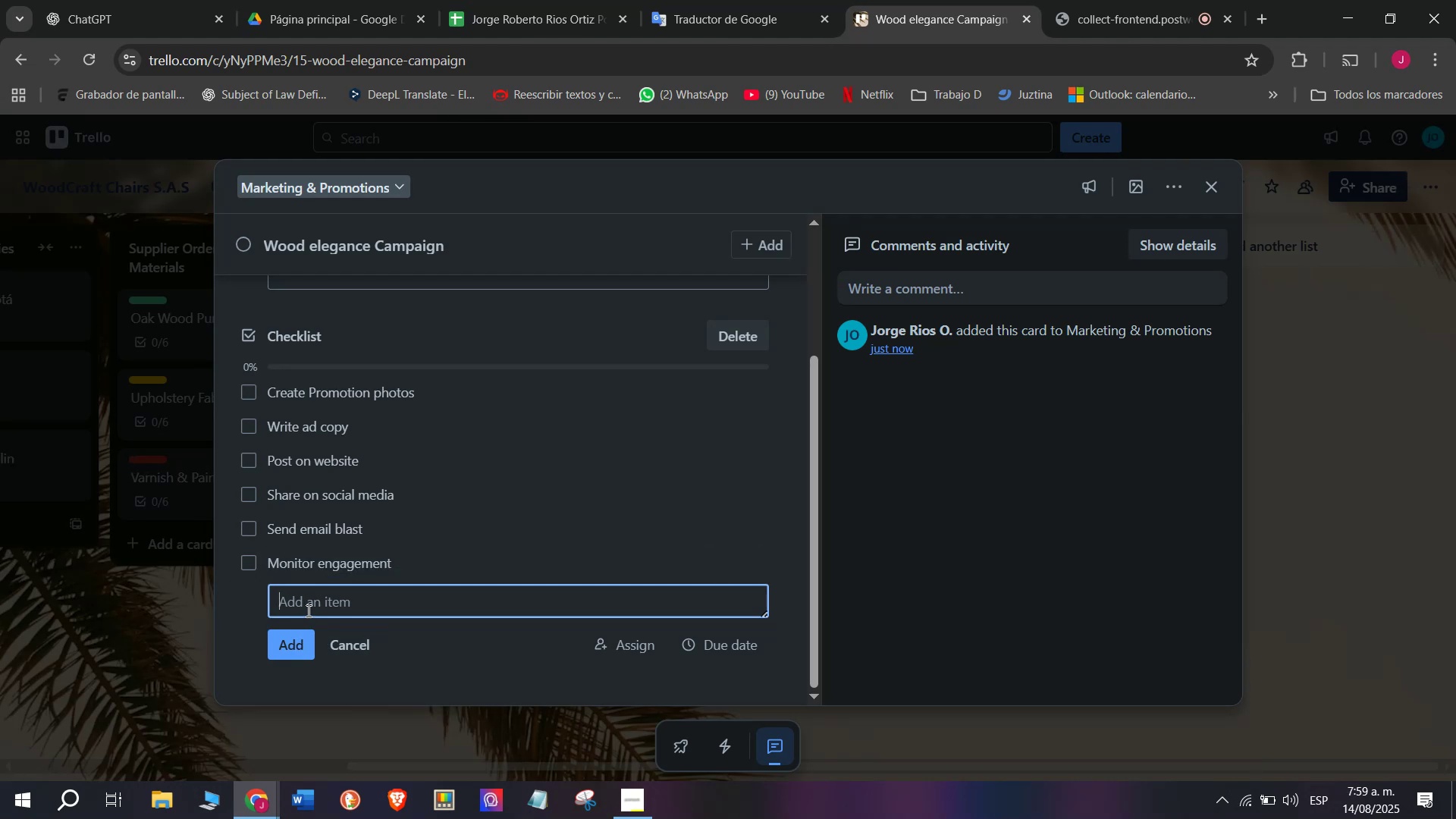 
scroll: coordinate [378, 621], scroll_direction: up, amount: 2.0
 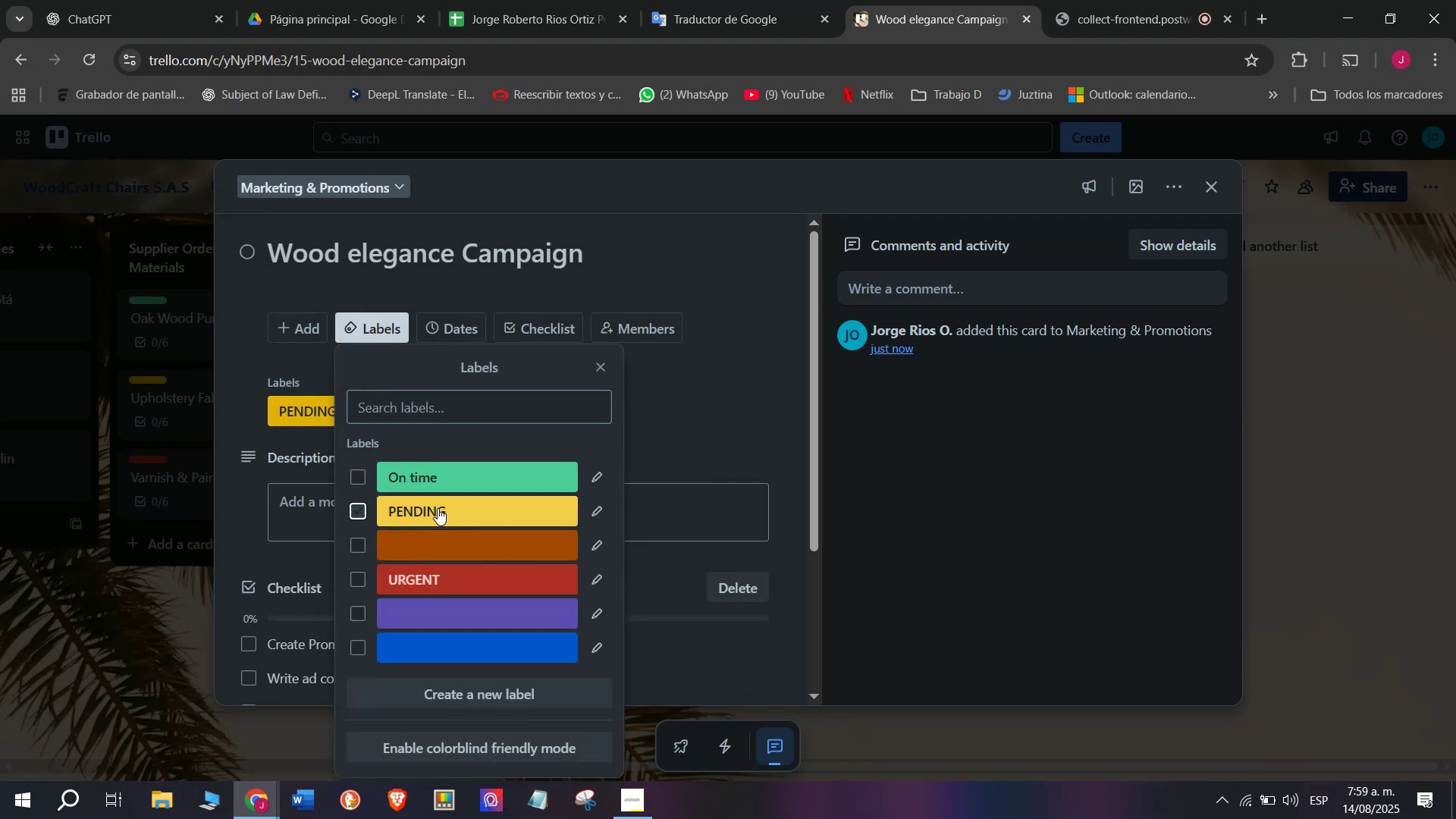 
double_click([136, 606])
 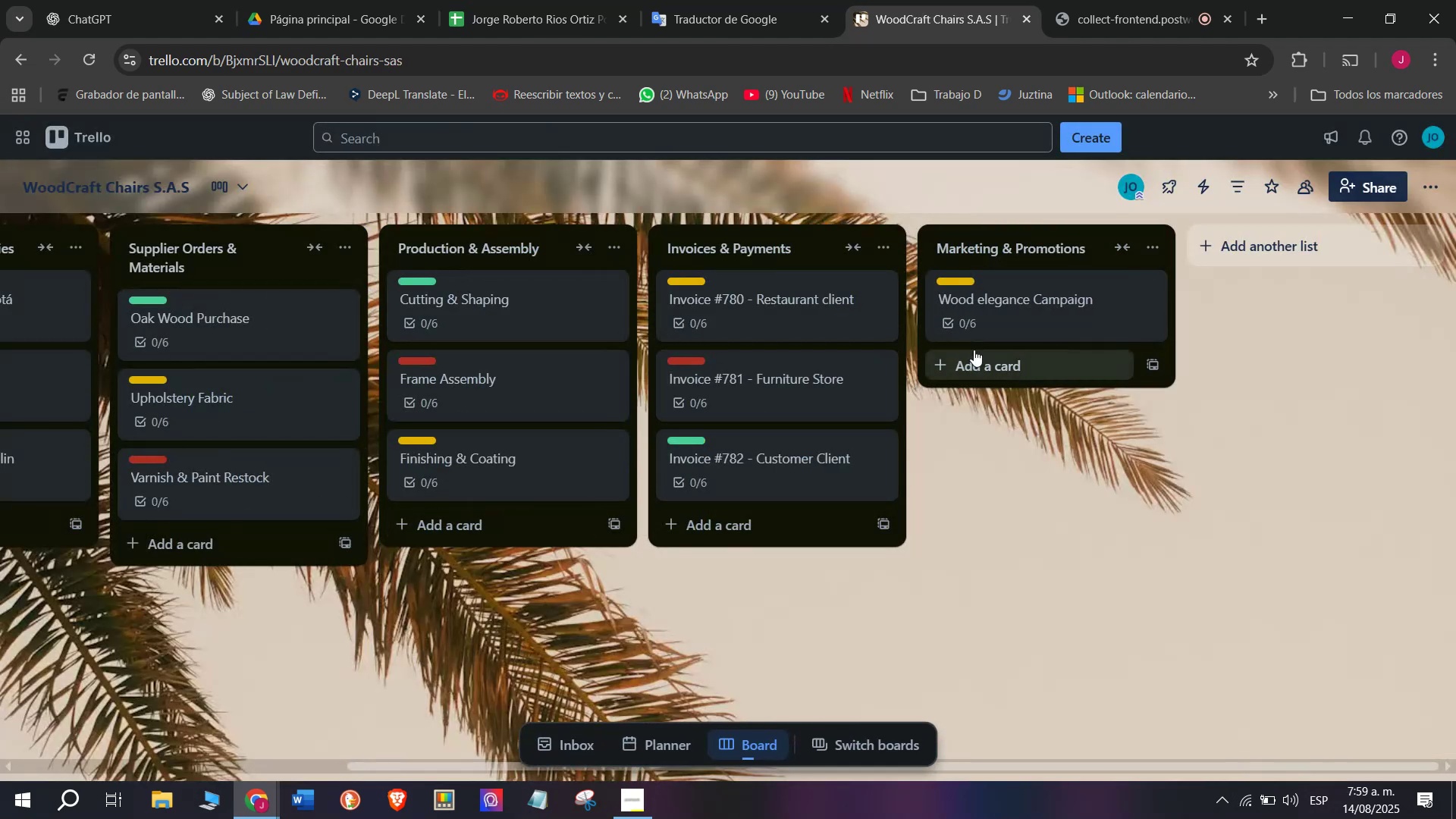 
mouse_move([975, 374])
 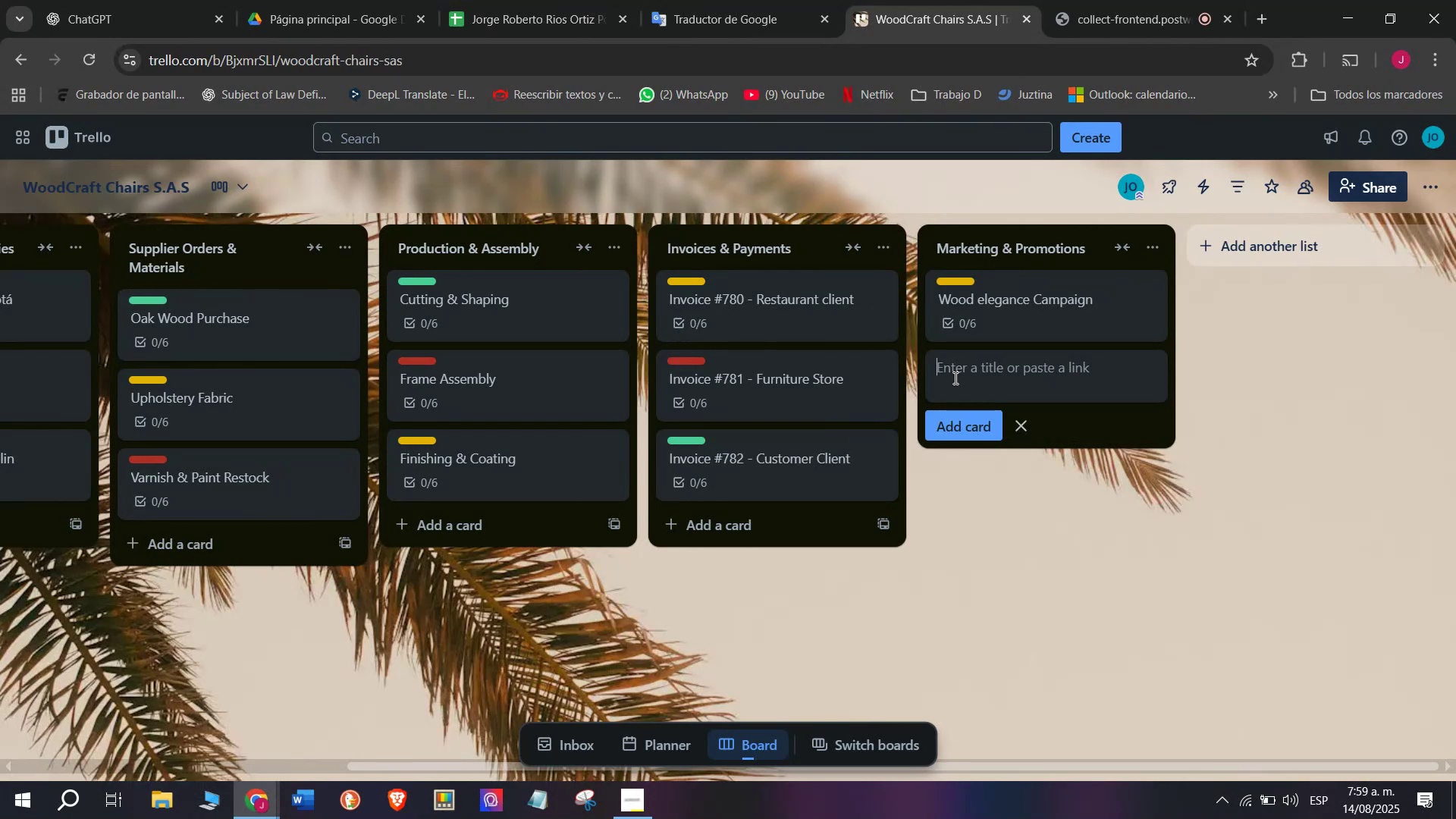 
type(Furniture Expo Stanss)
key(Backspace)
key(Backspace)
type(d)
 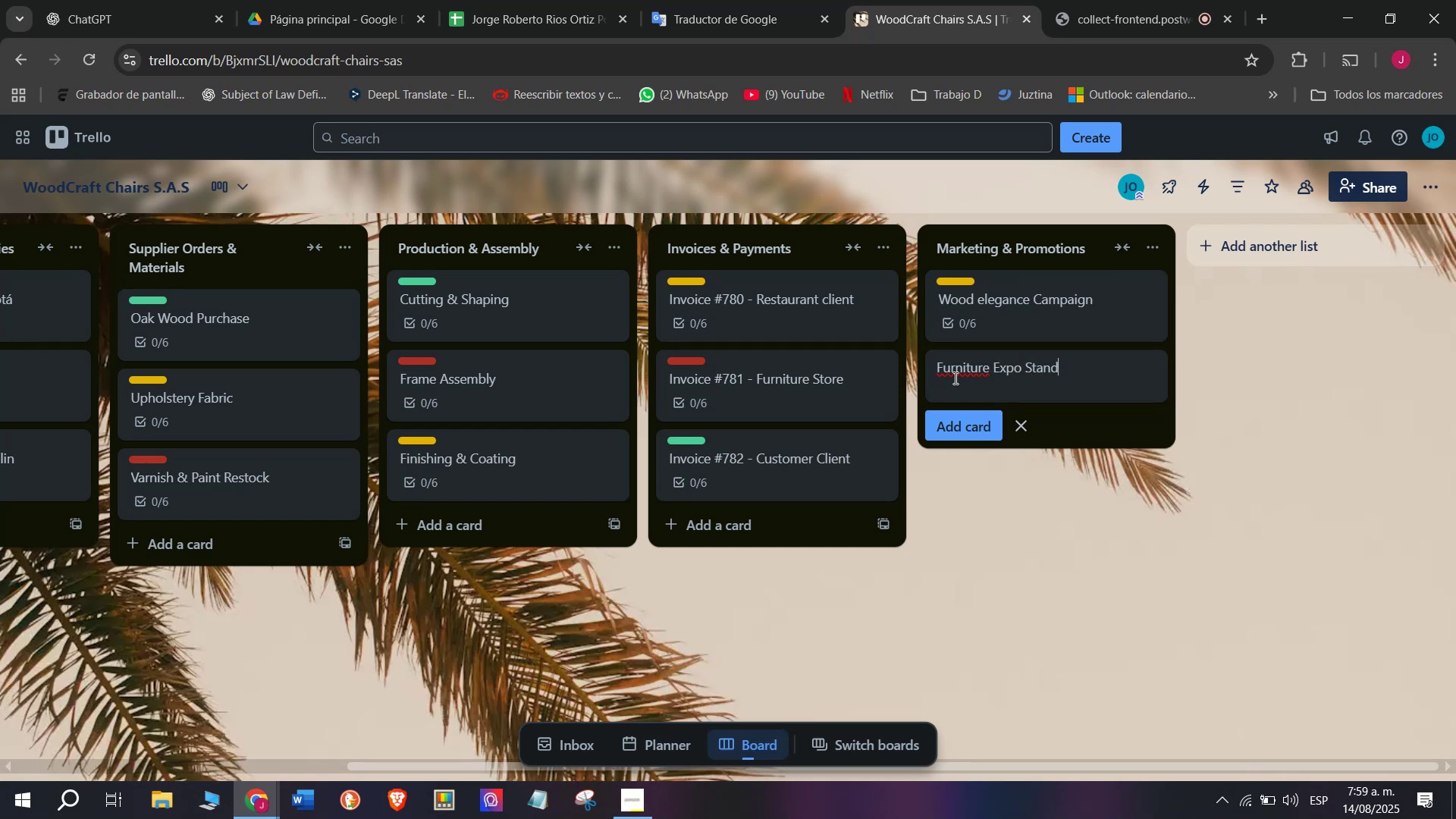 
key(Enter)
 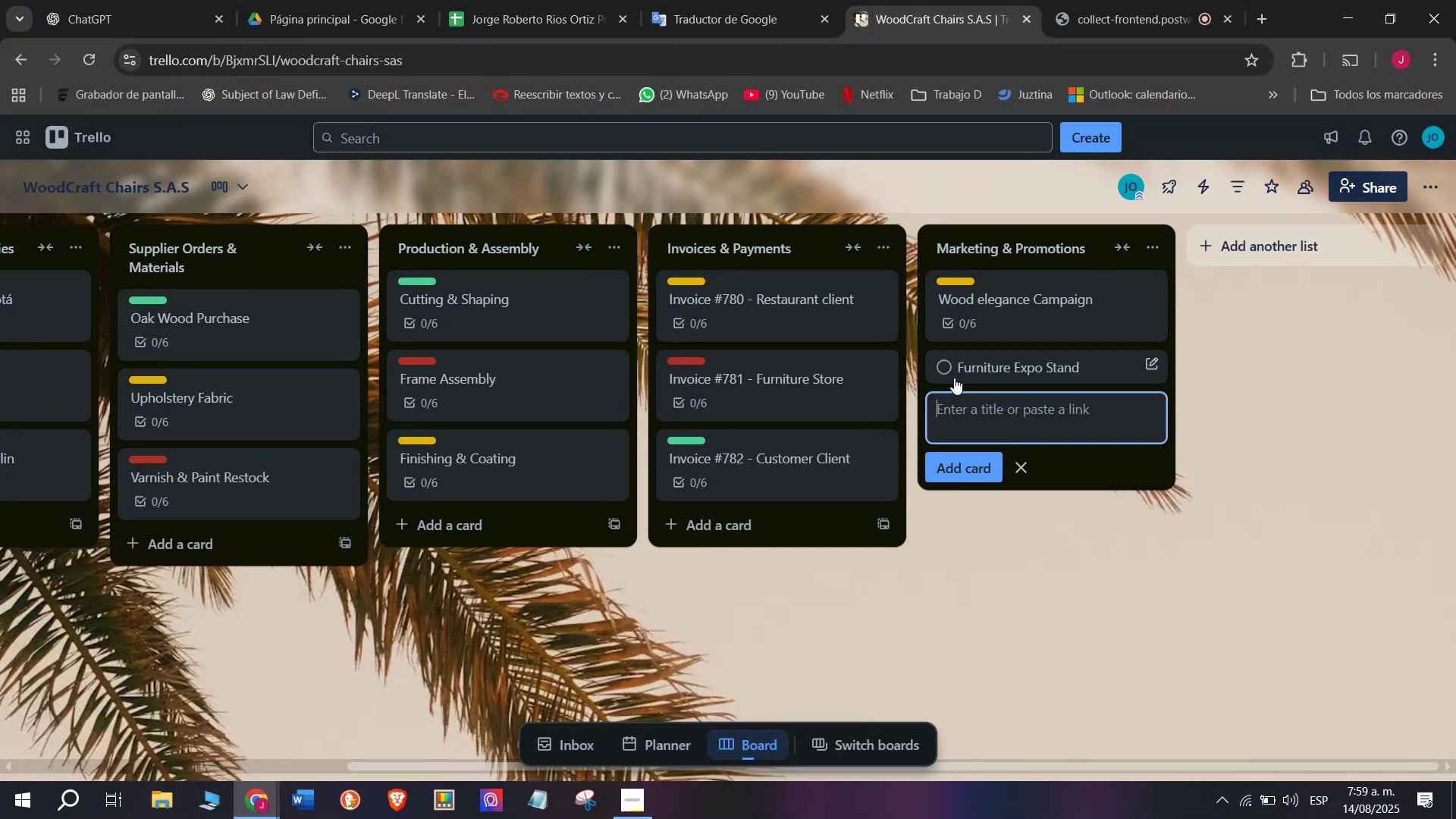 
left_click([954, 378])
 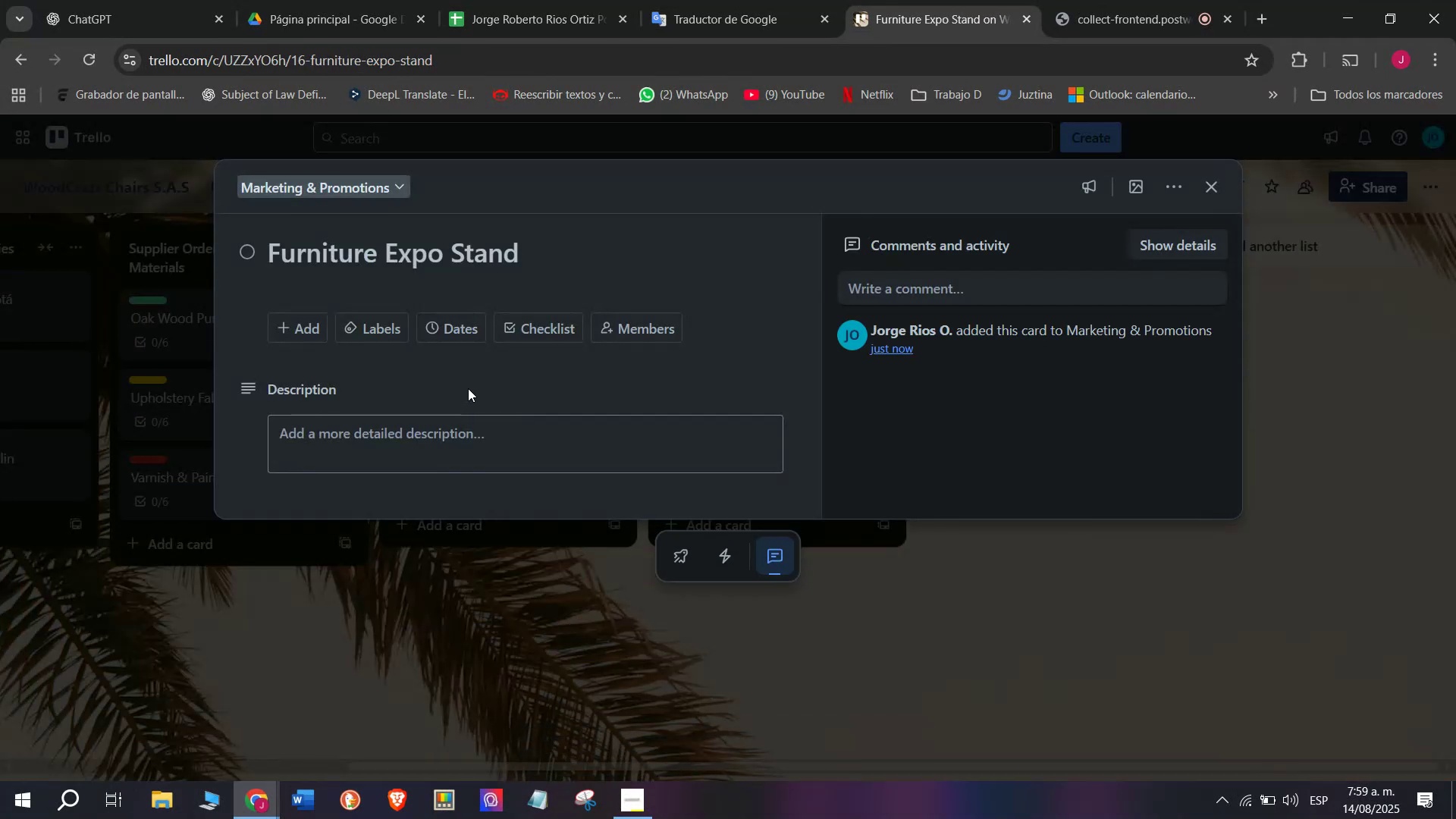 
mouse_move([510, 364])
 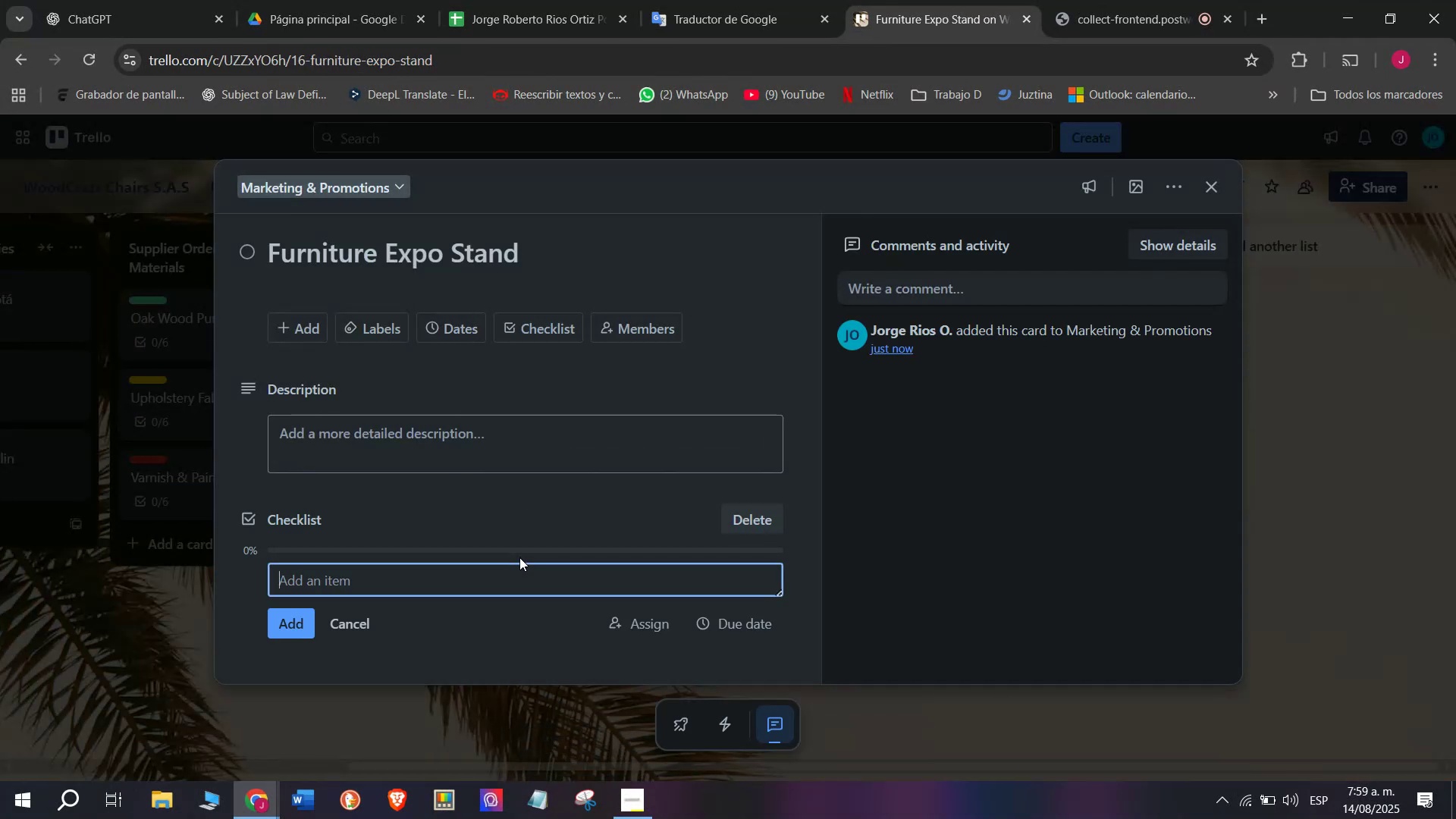 
key(Tab)
 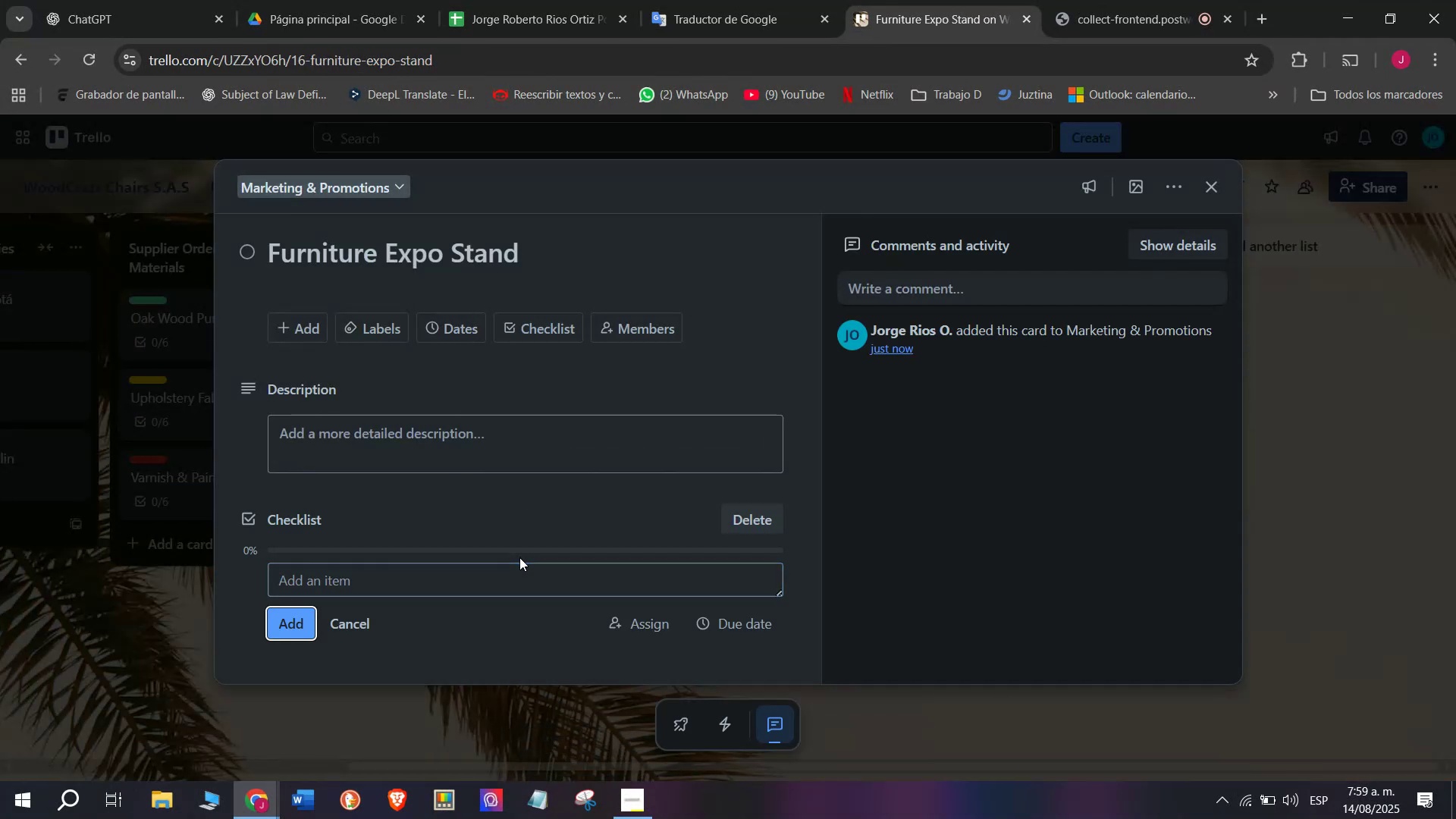 
key(Tab)
 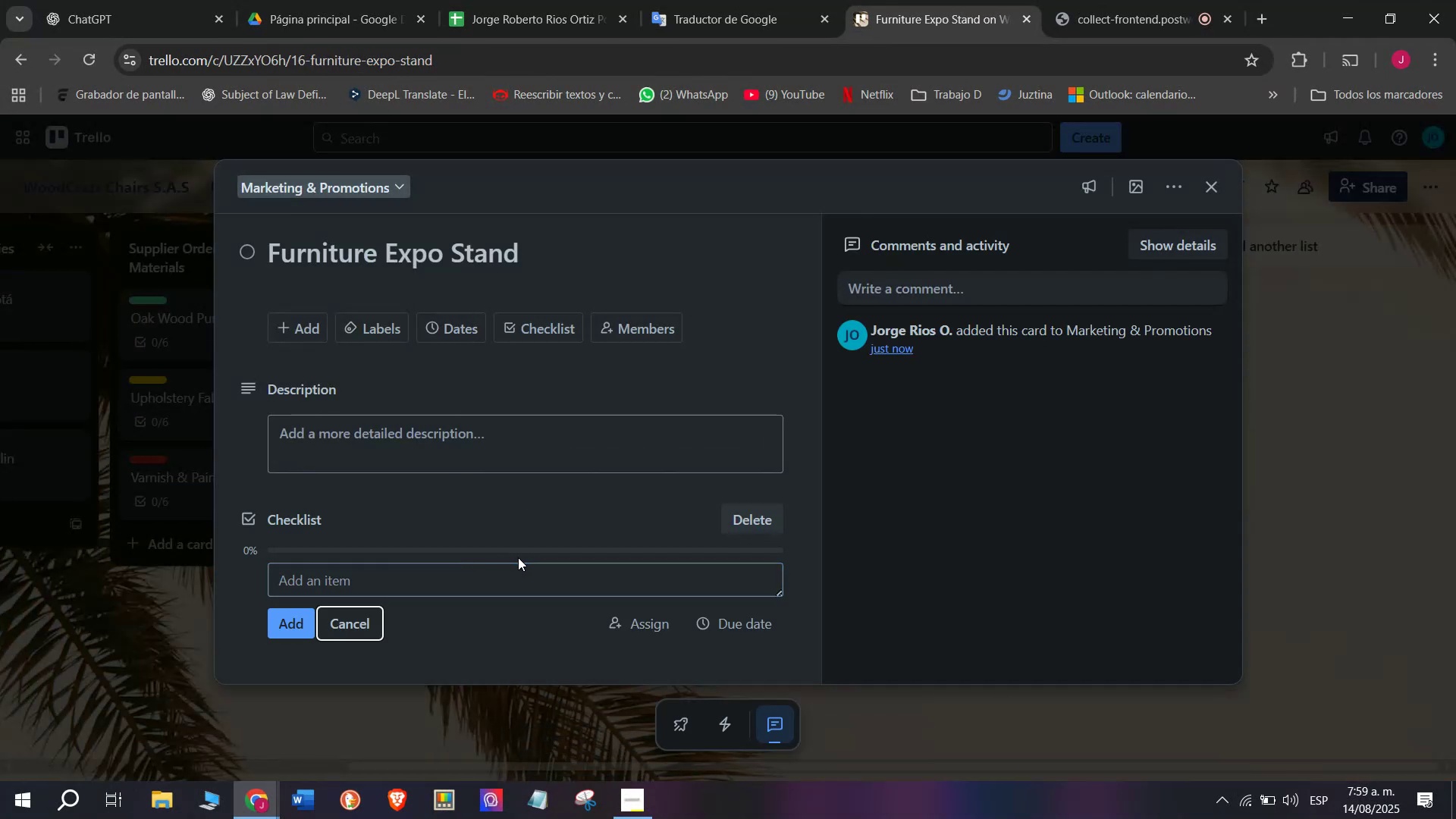 
left_click([484, 578])
 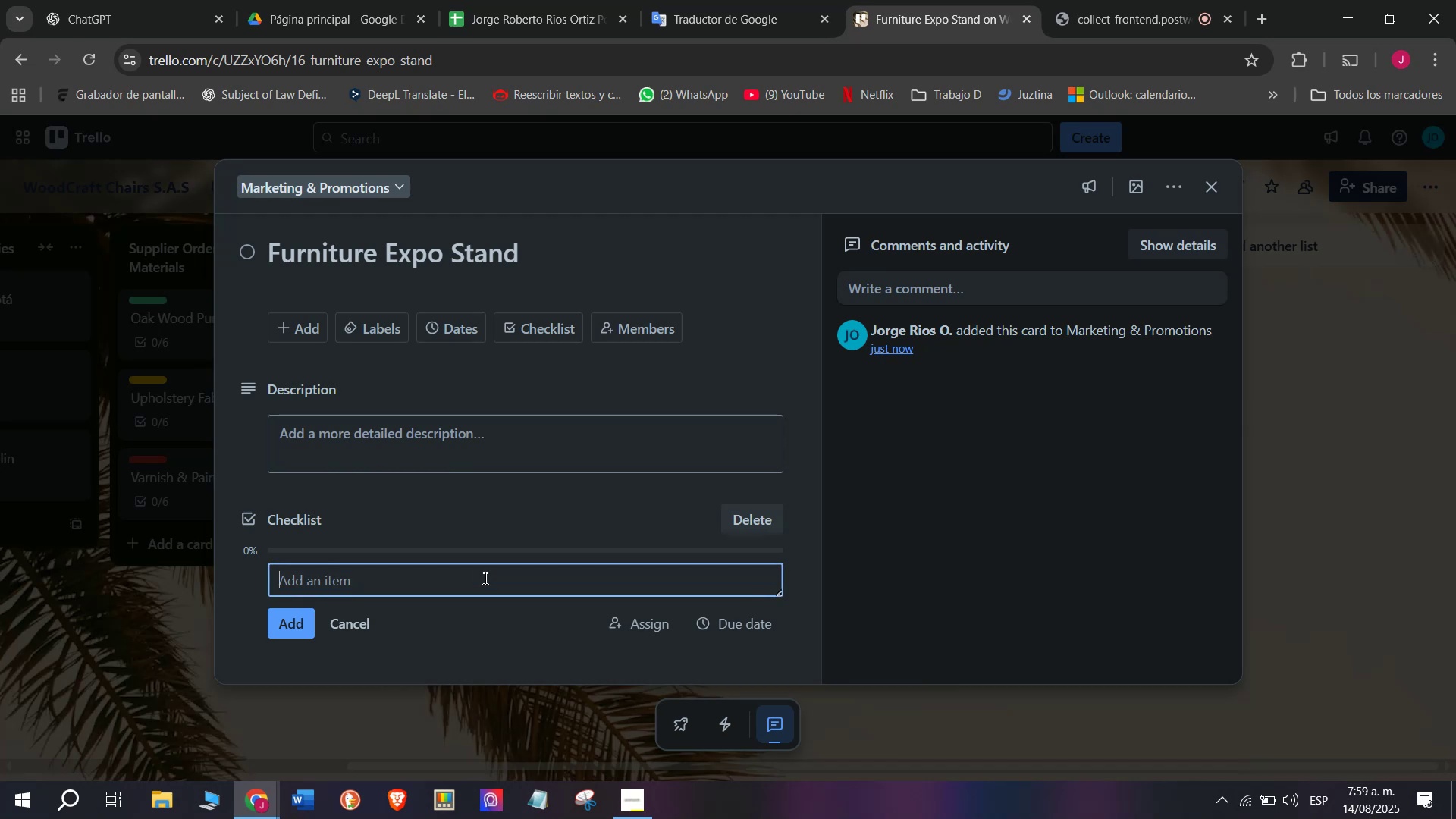 
type(Reserve booth)
 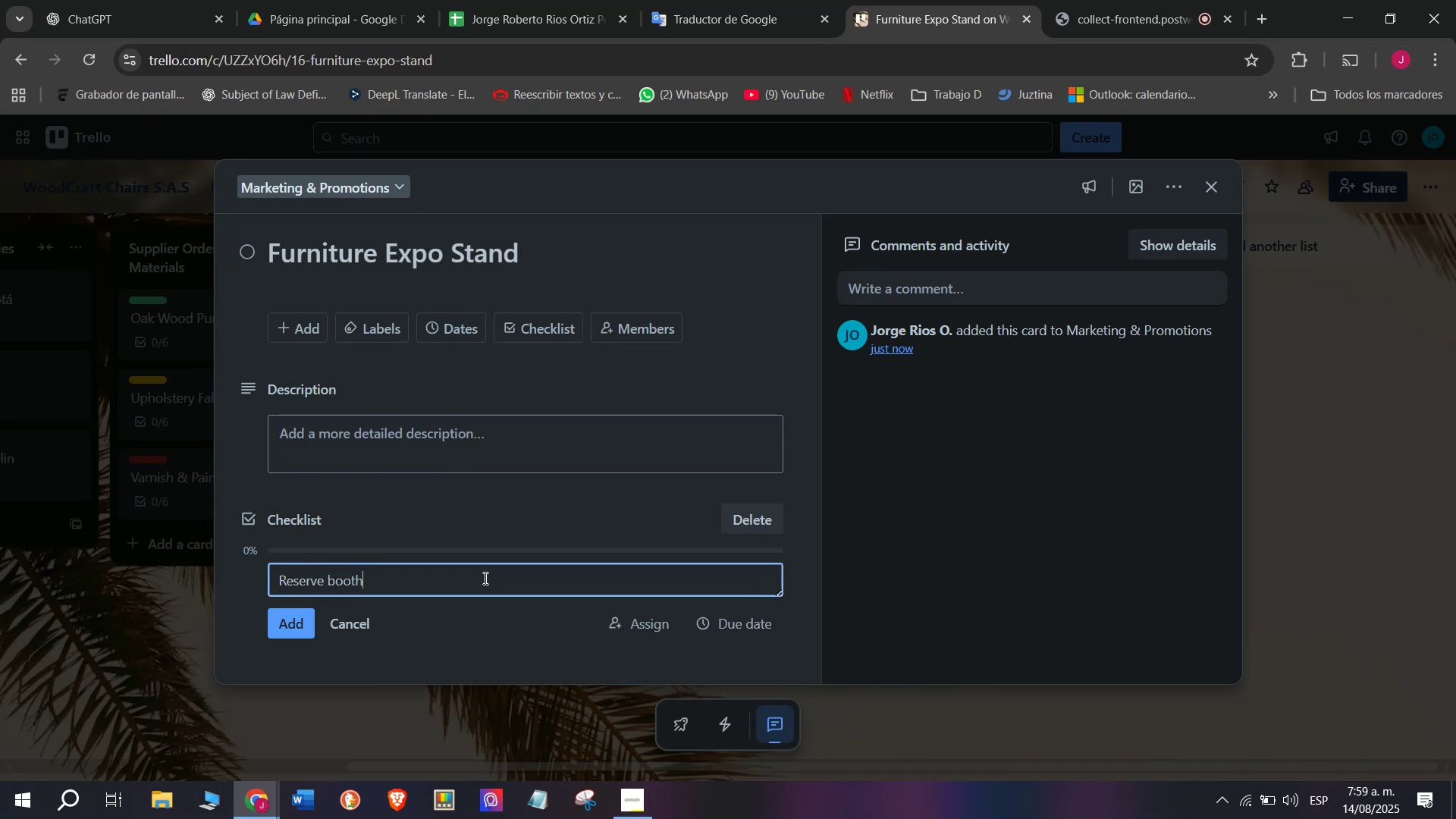 
key(Enter)
 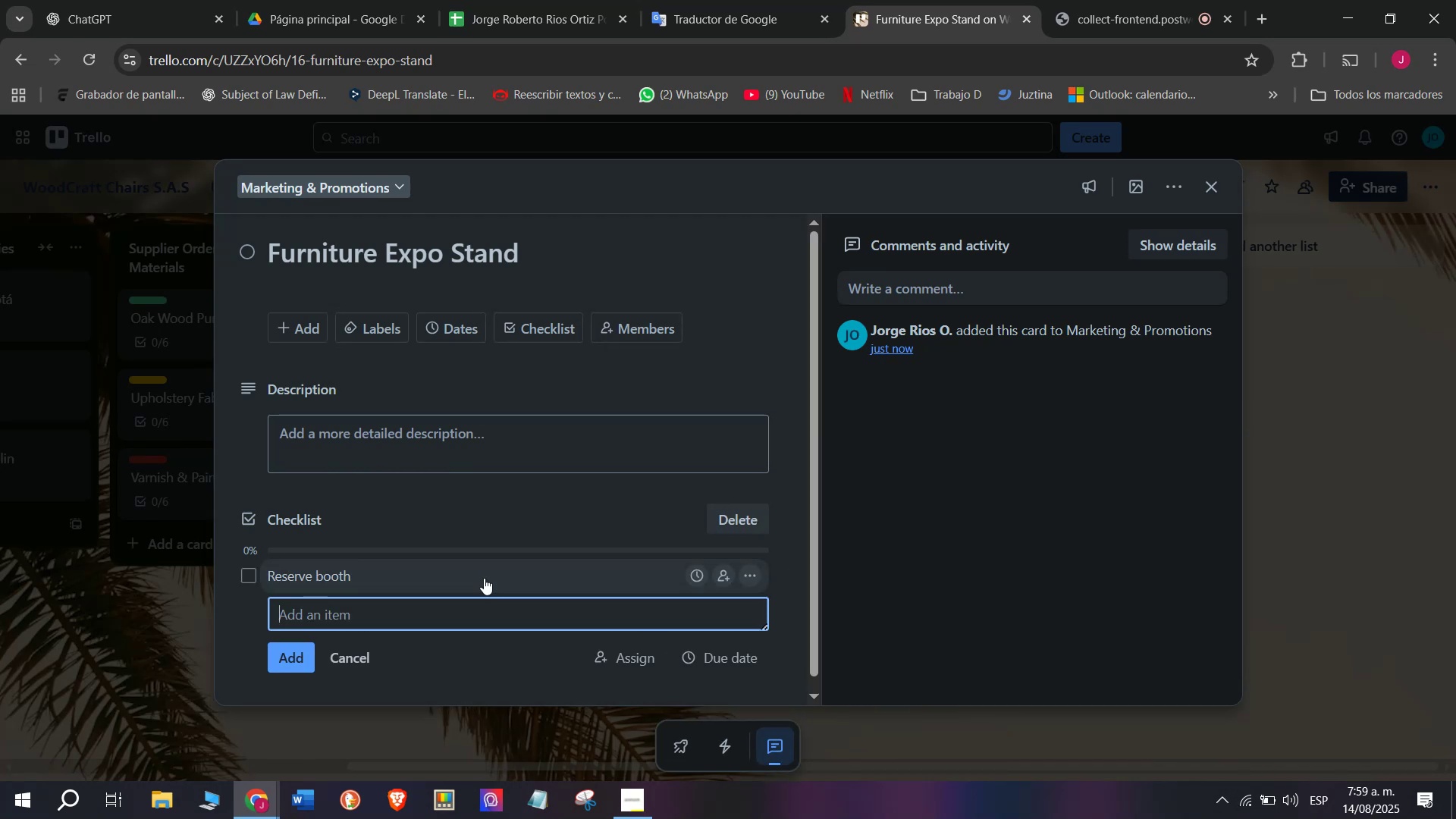 
type(Prepare display chair)
 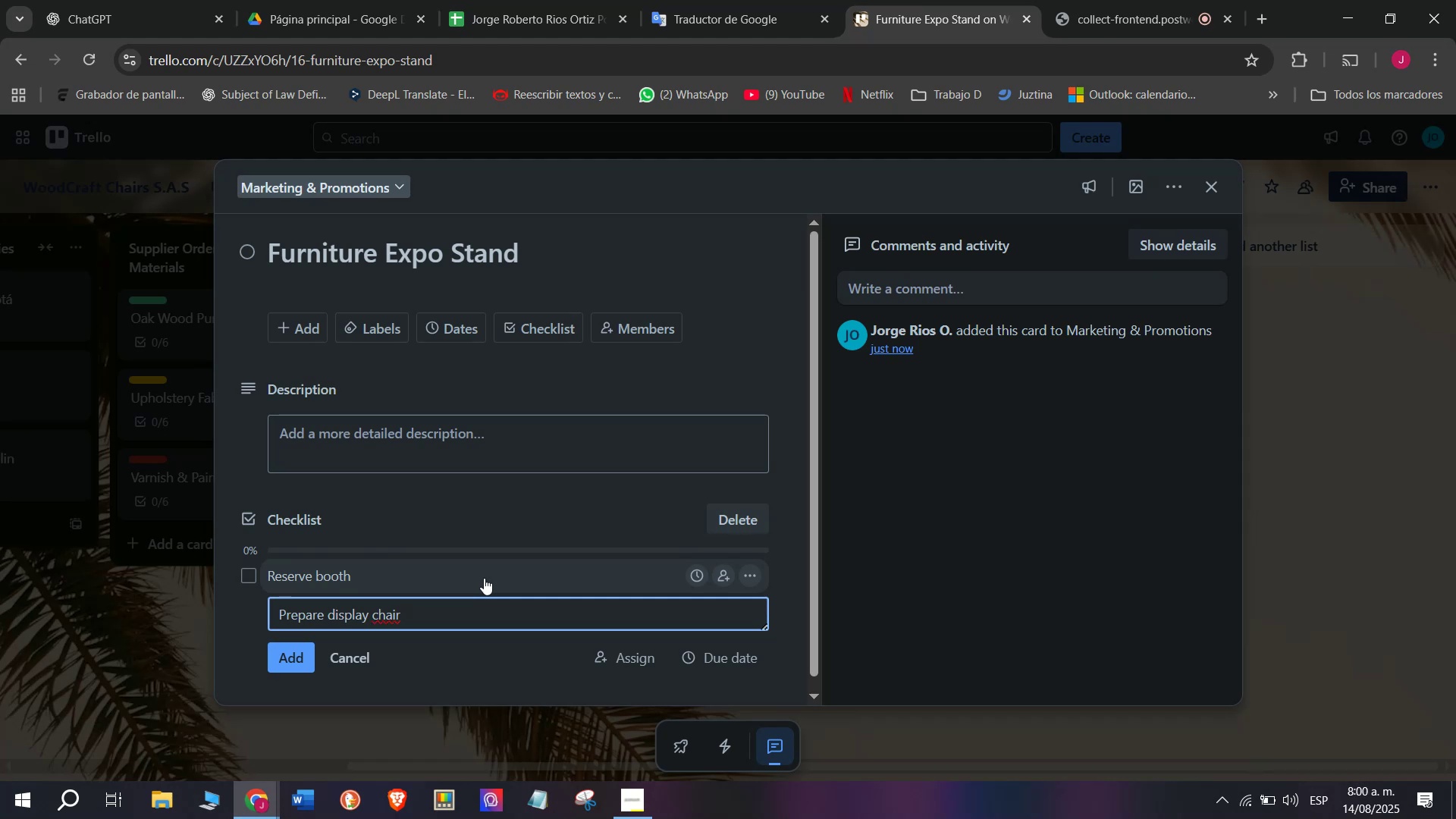 
key(S)
 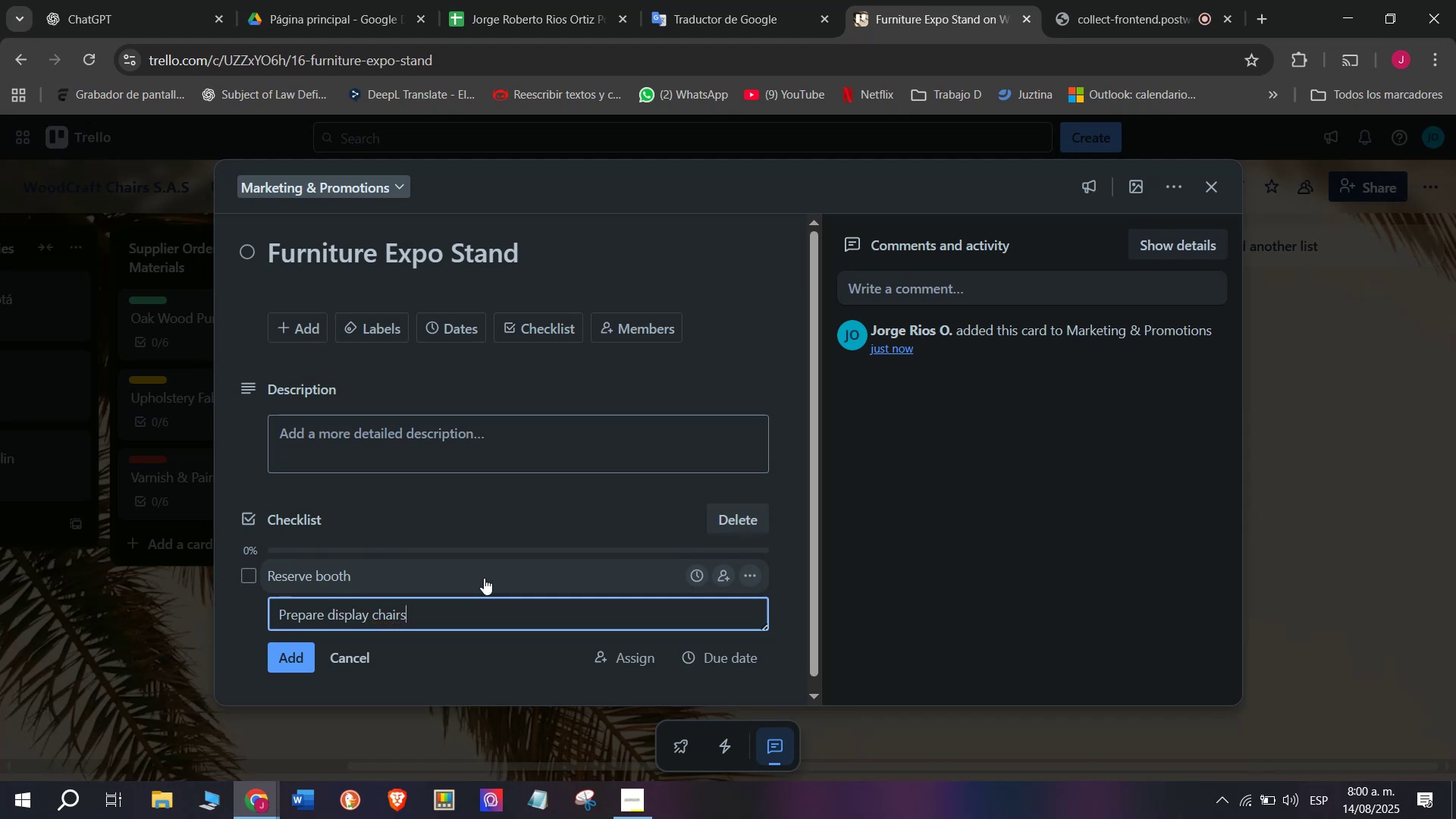 
key(Enter)
 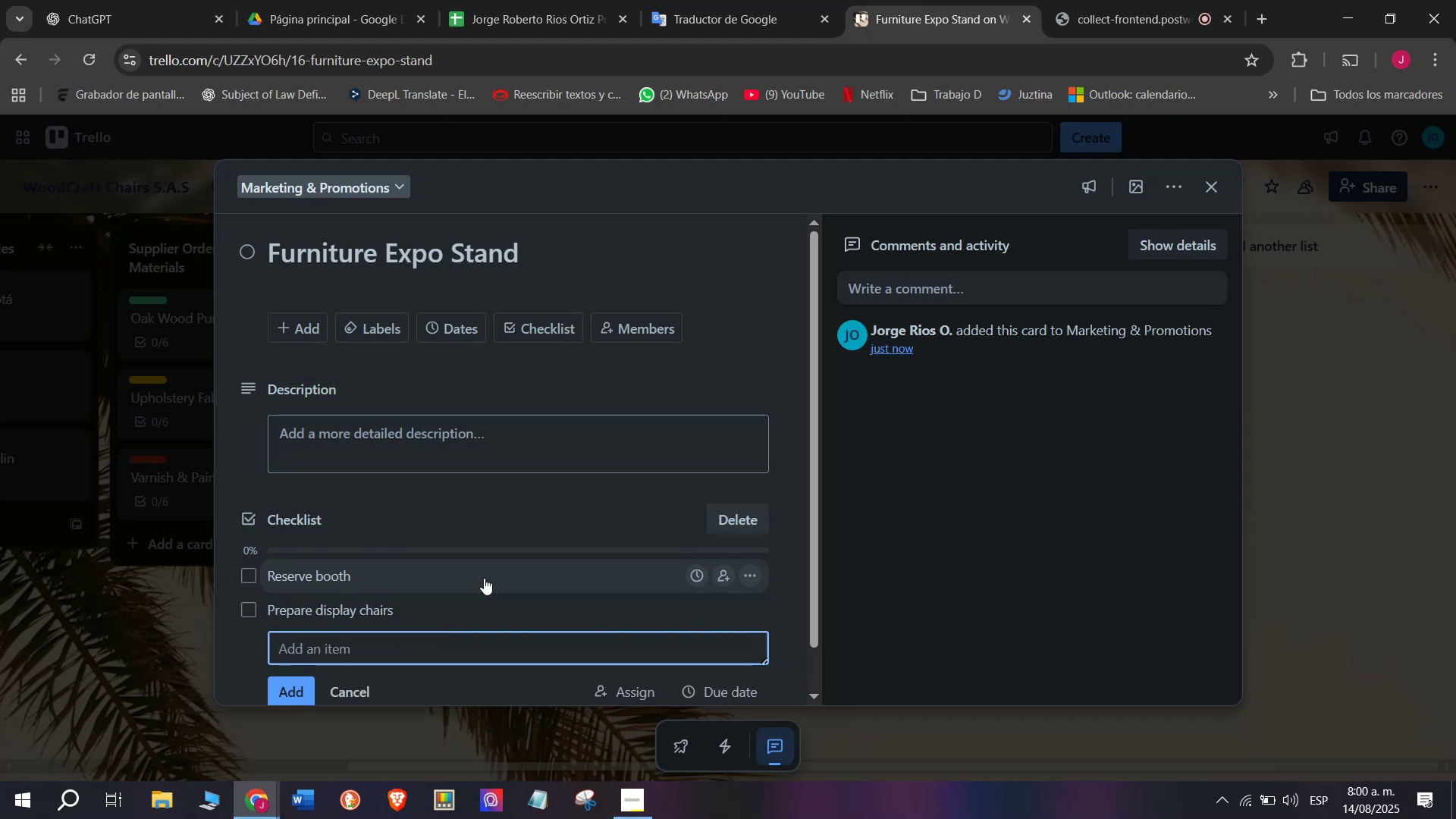 
type(Print brochures)
 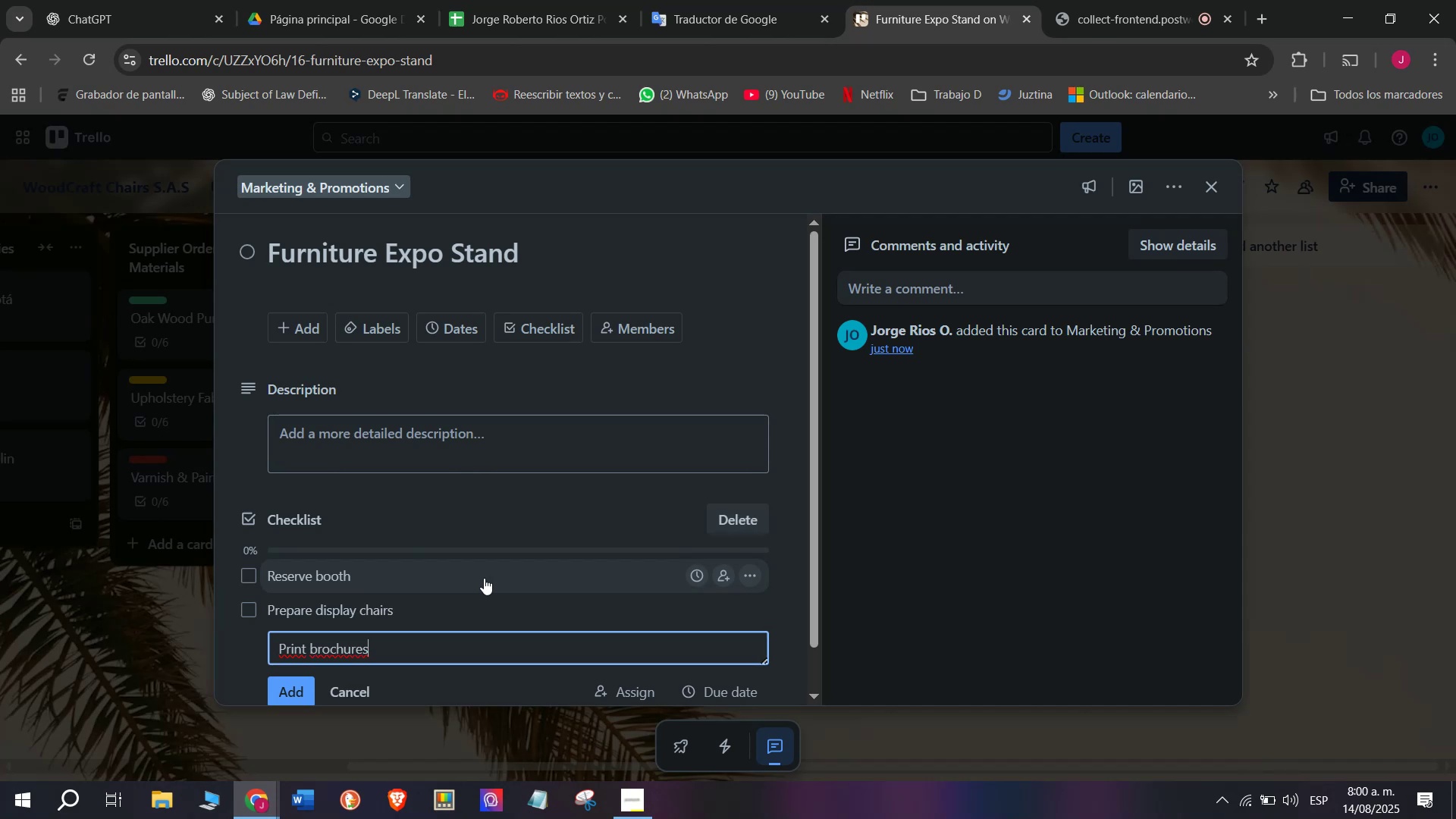 
wait(6.25)
 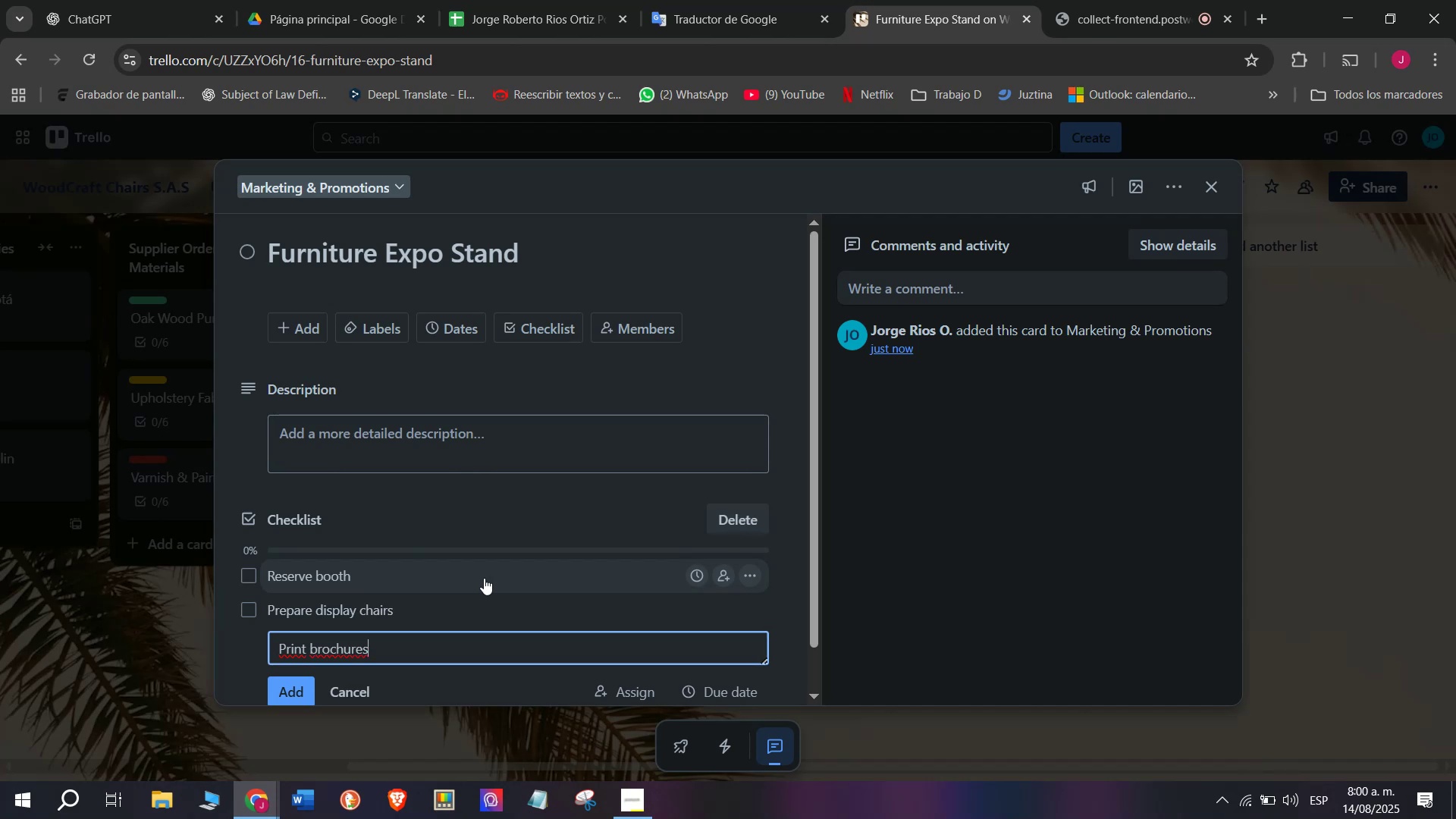 
key(Enter)
 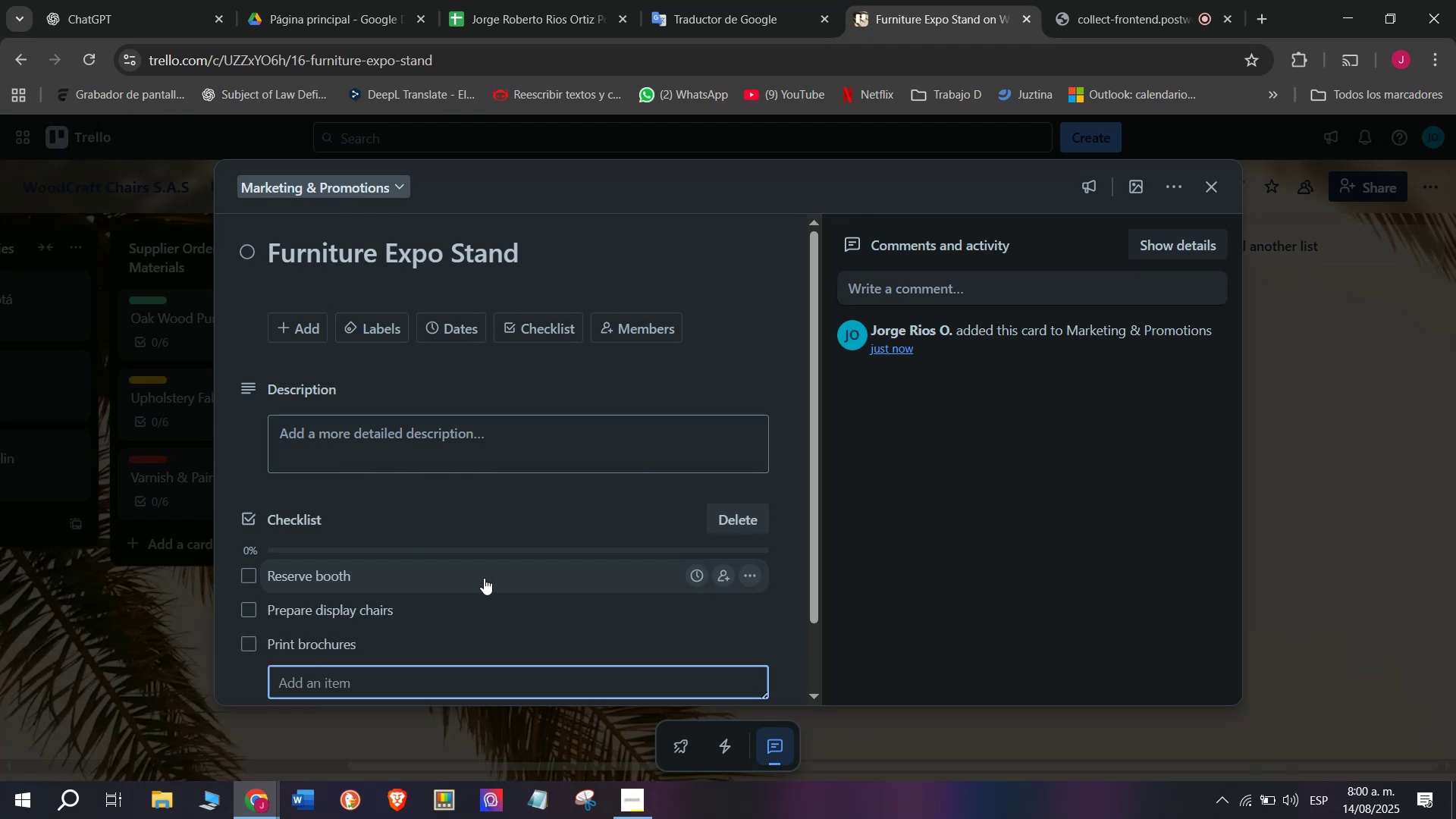 
type(Trani)
key(Backspace)
key(Backspace)
type(in)
 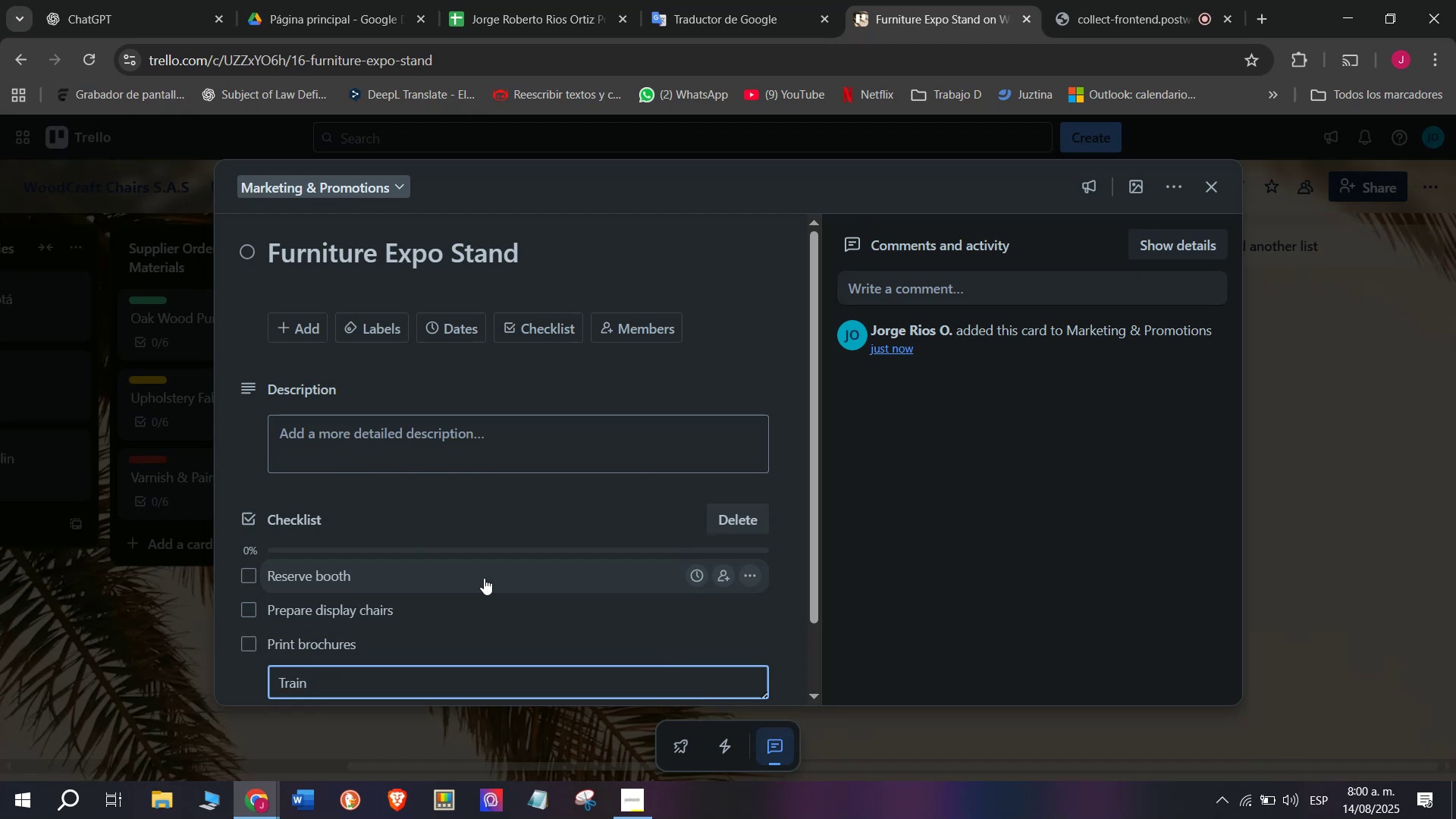 
type( ssa)
key(Backspace)
key(Backspace)
type(ales staff)
 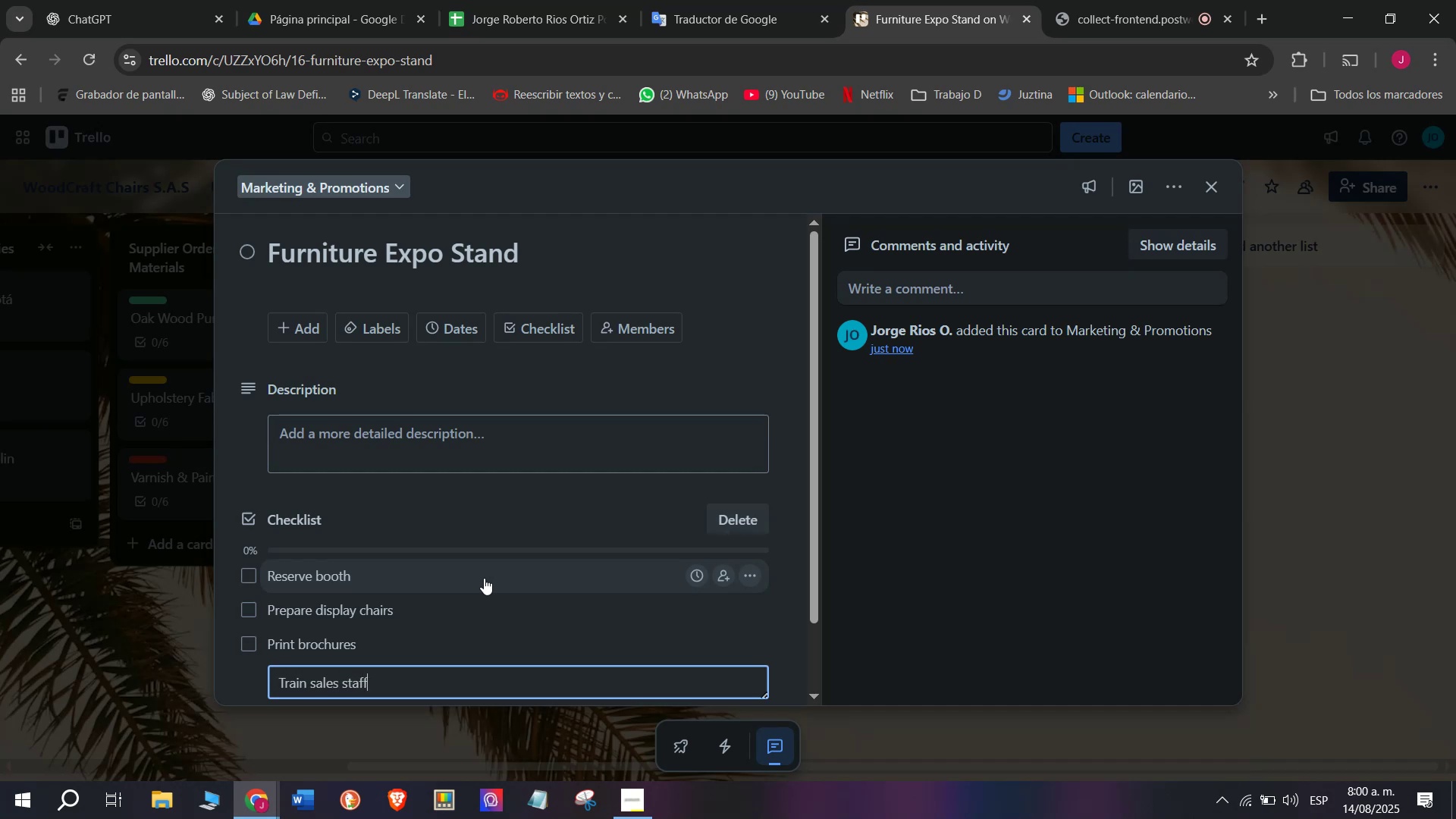 
key(Enter)
 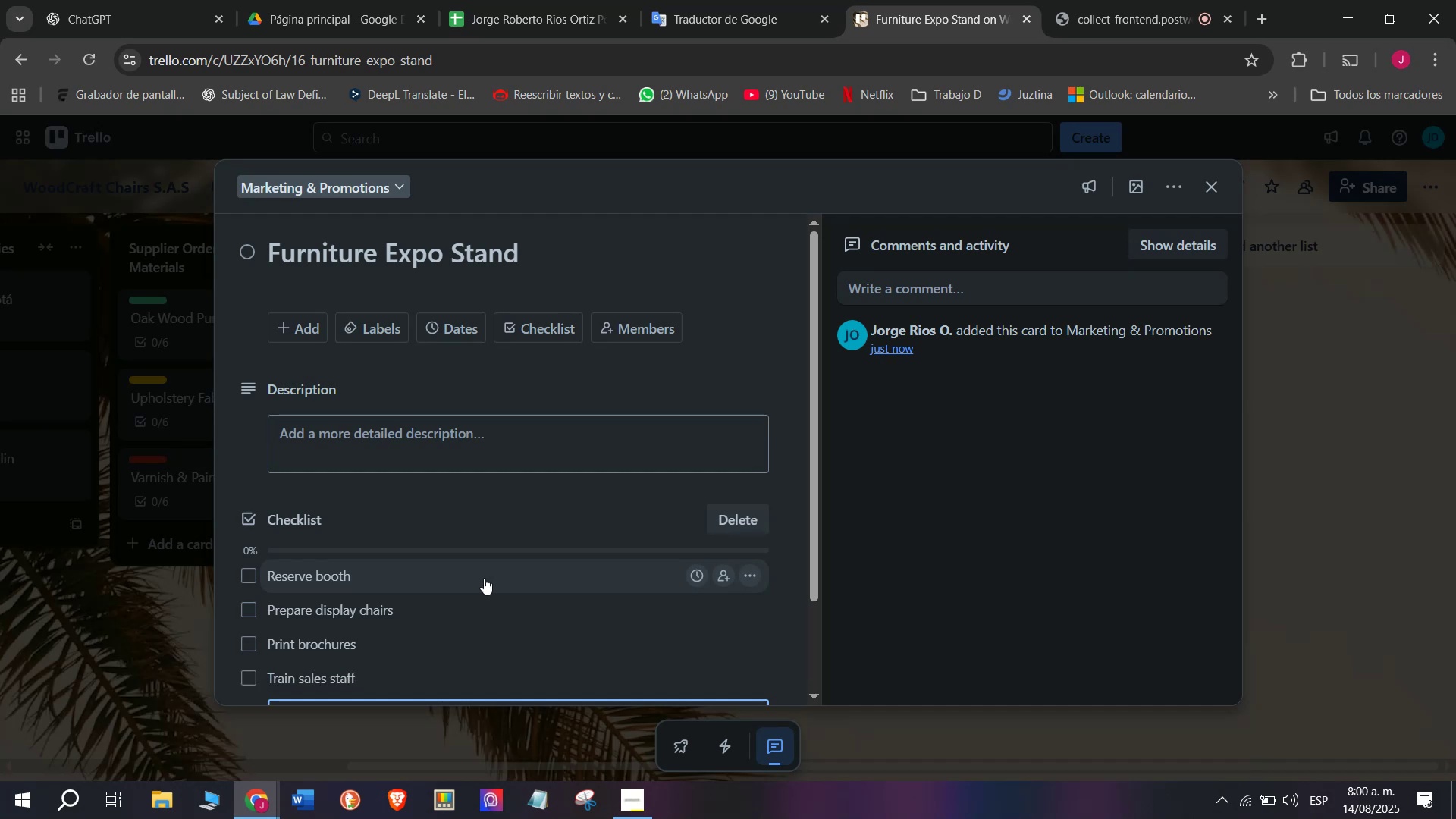 
type(Attend event)
 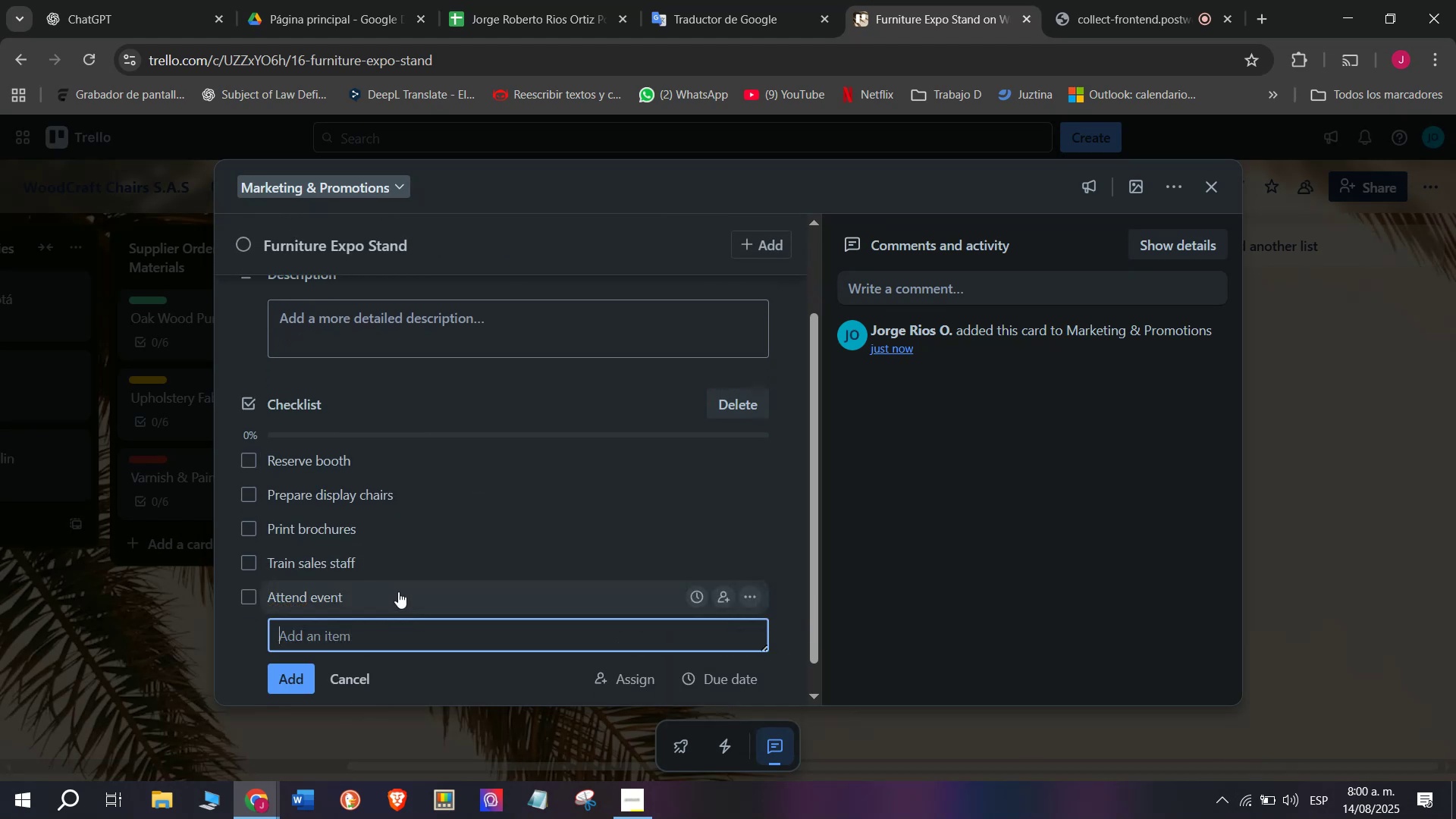 
scroll: coordinate [398, 592], scroll_direction: down, amount: 3.0
 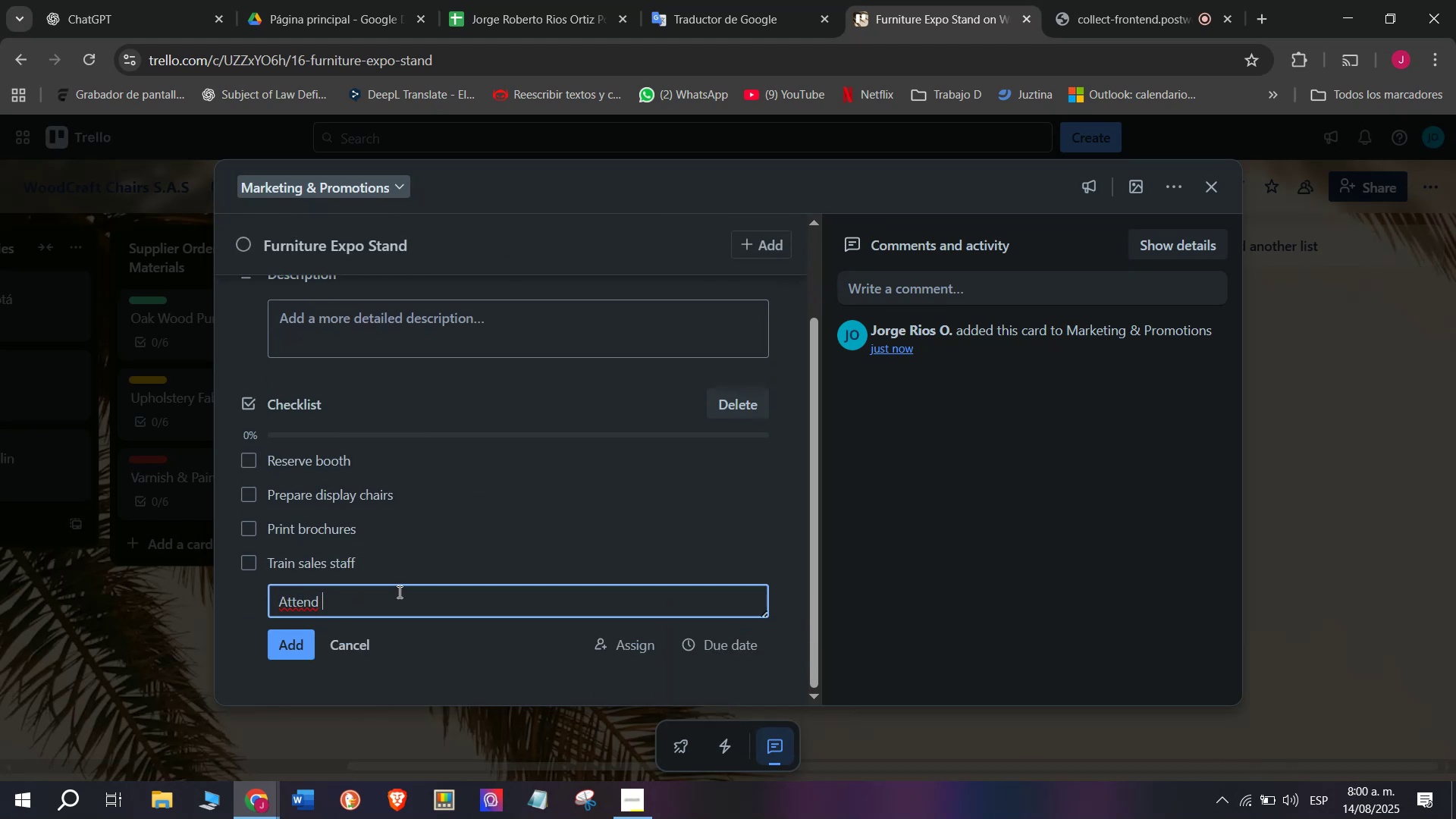 
key(Enter)
 